 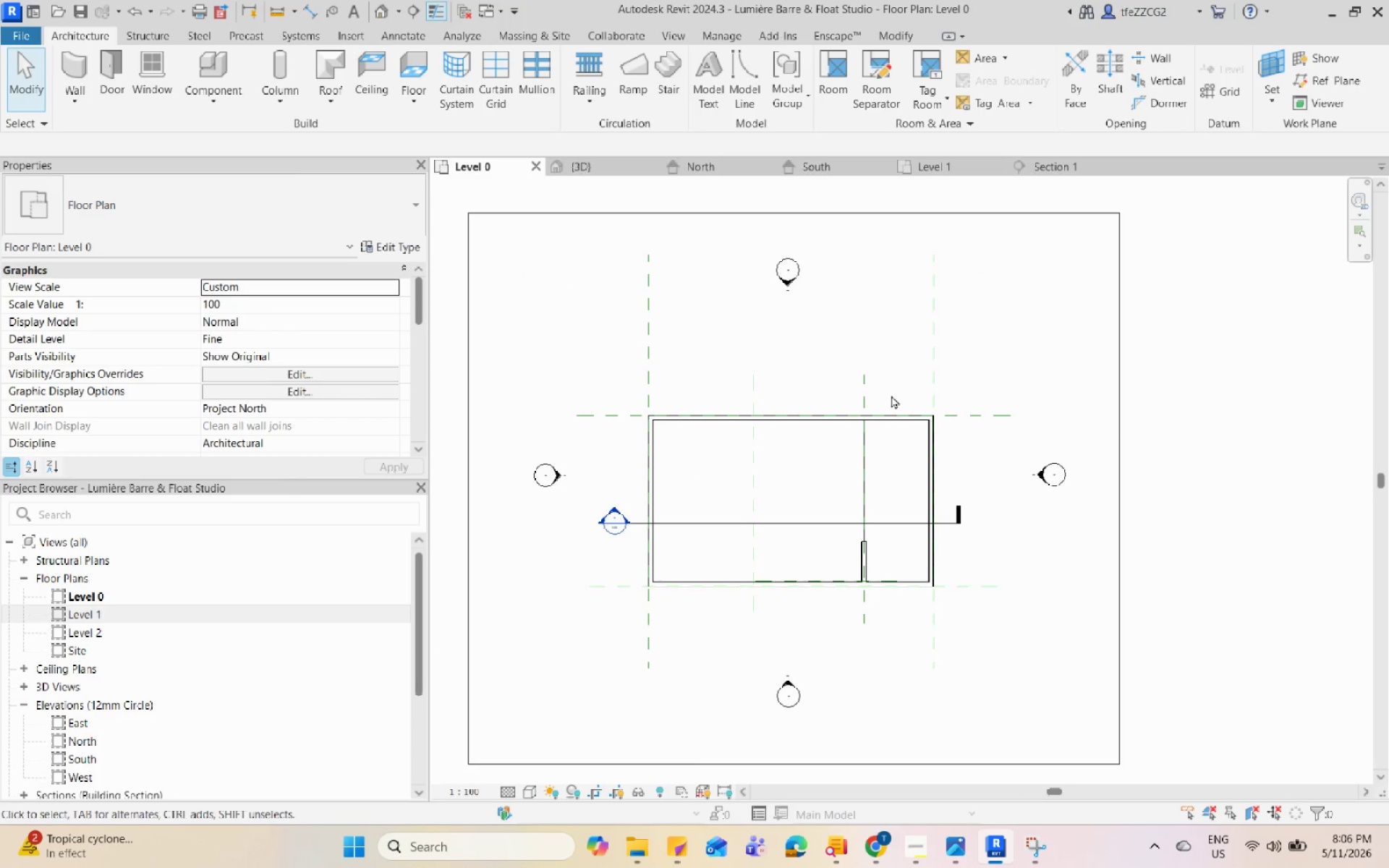 
type(sv)
 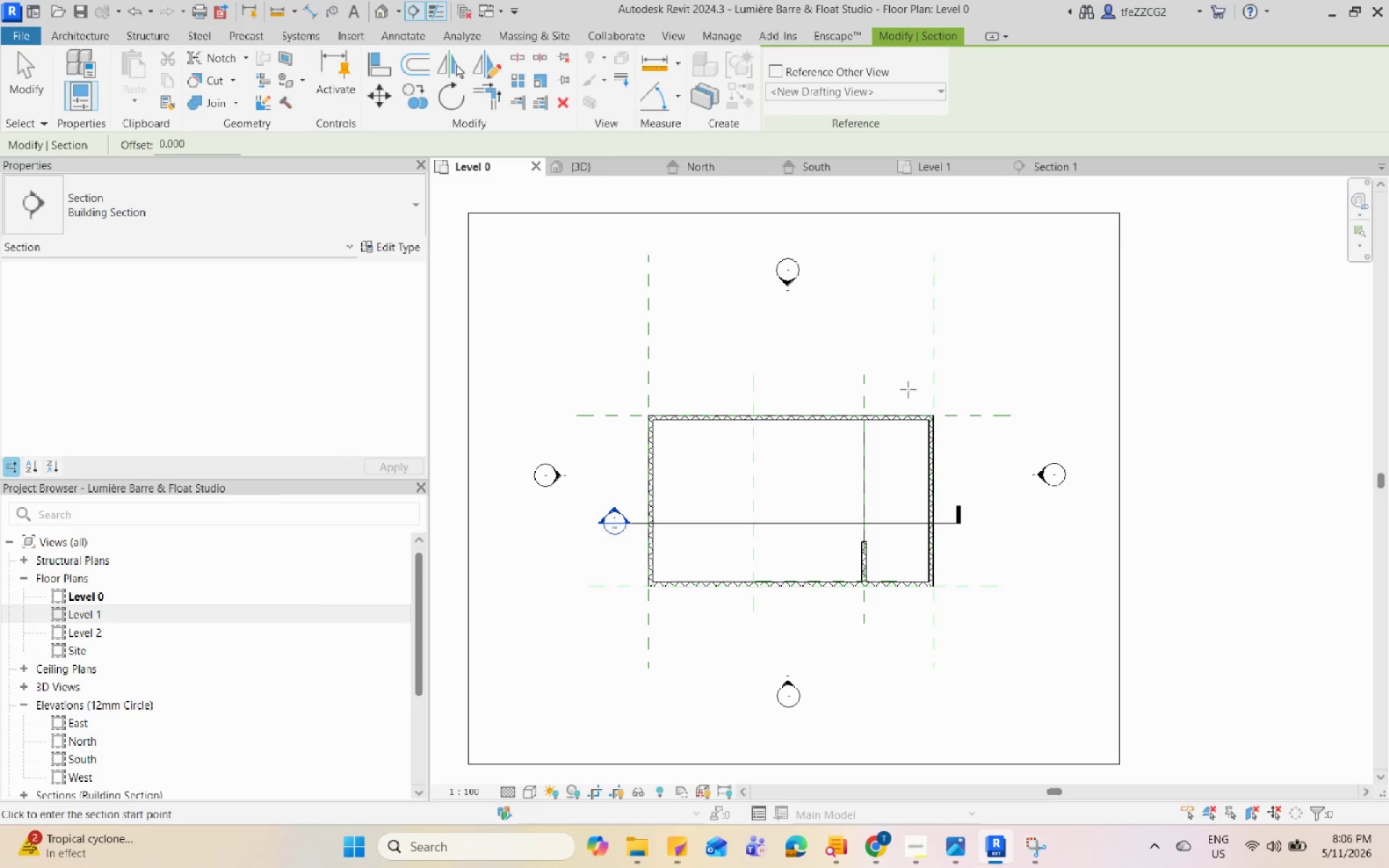 
left_click([894, 380])
 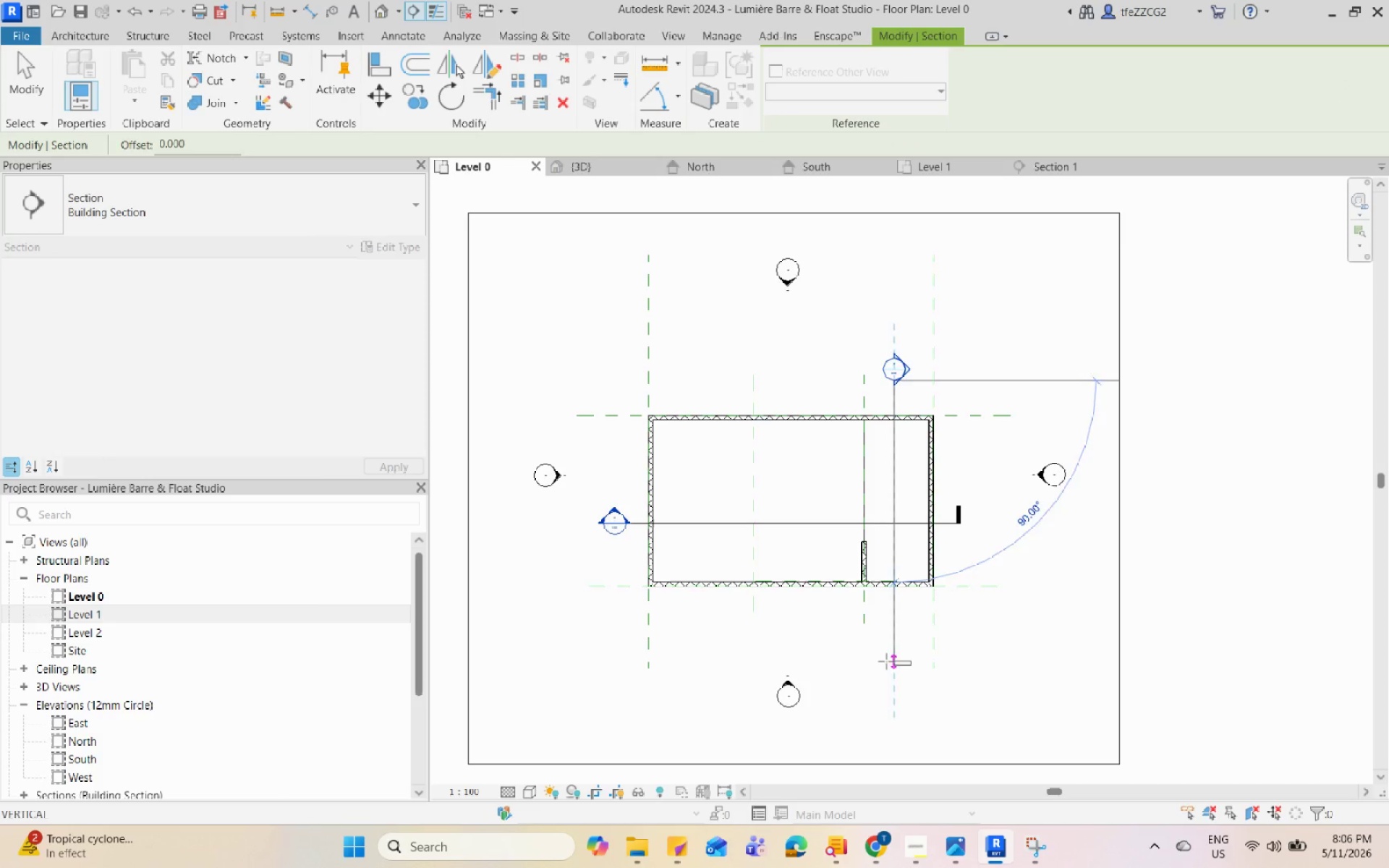 
key(Escape)
 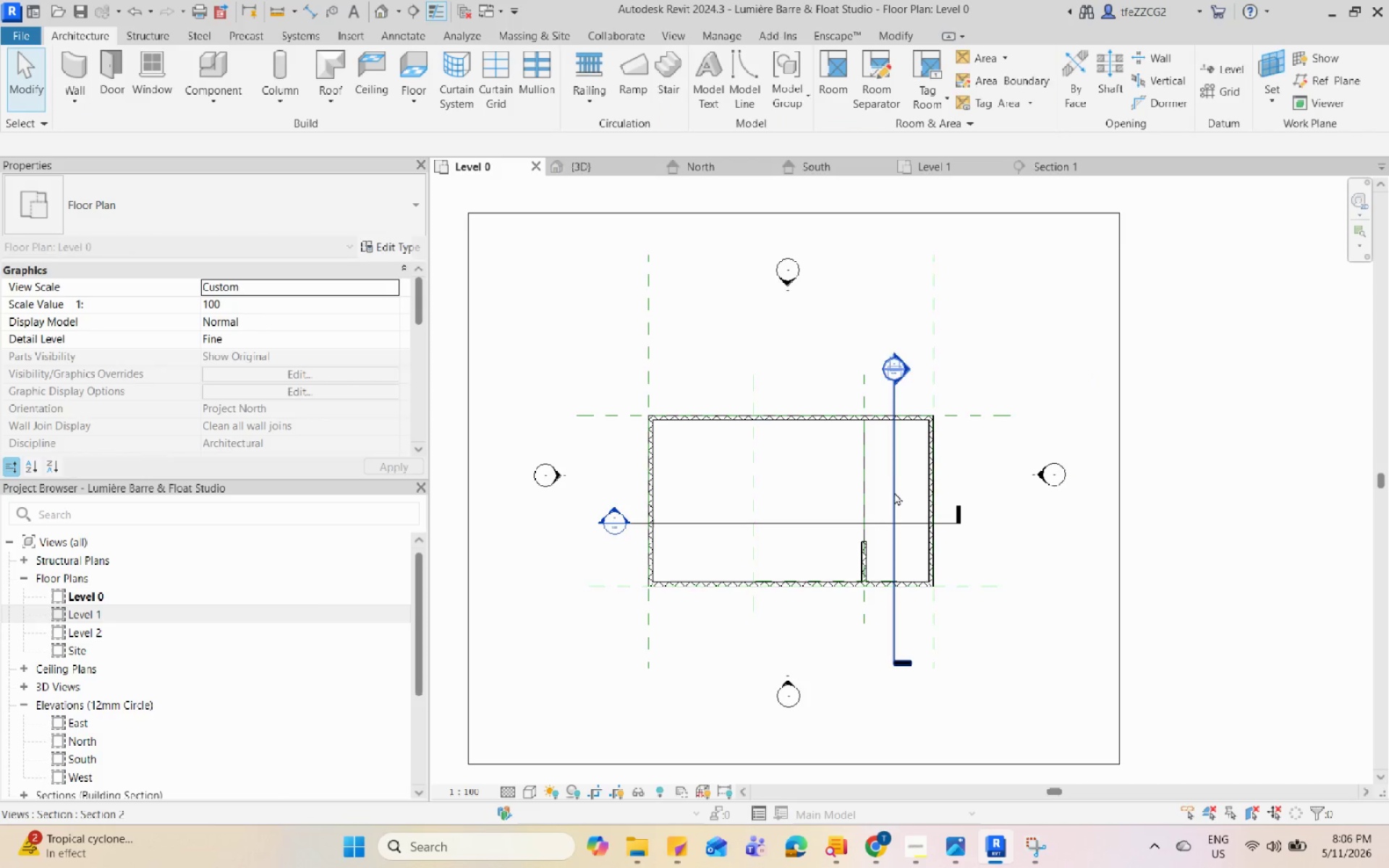 
key(Escape)
 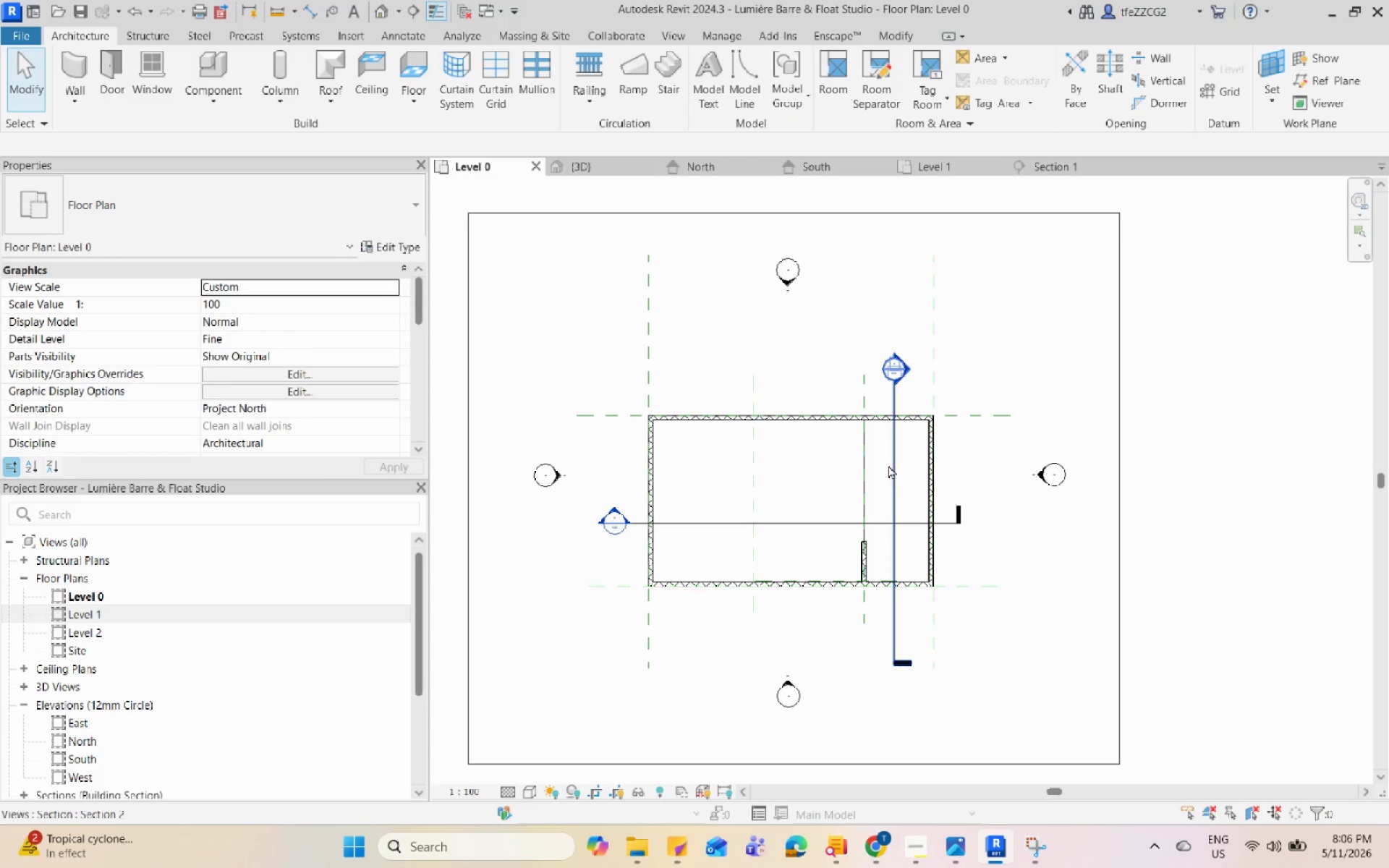 
left_click([891, 464])
 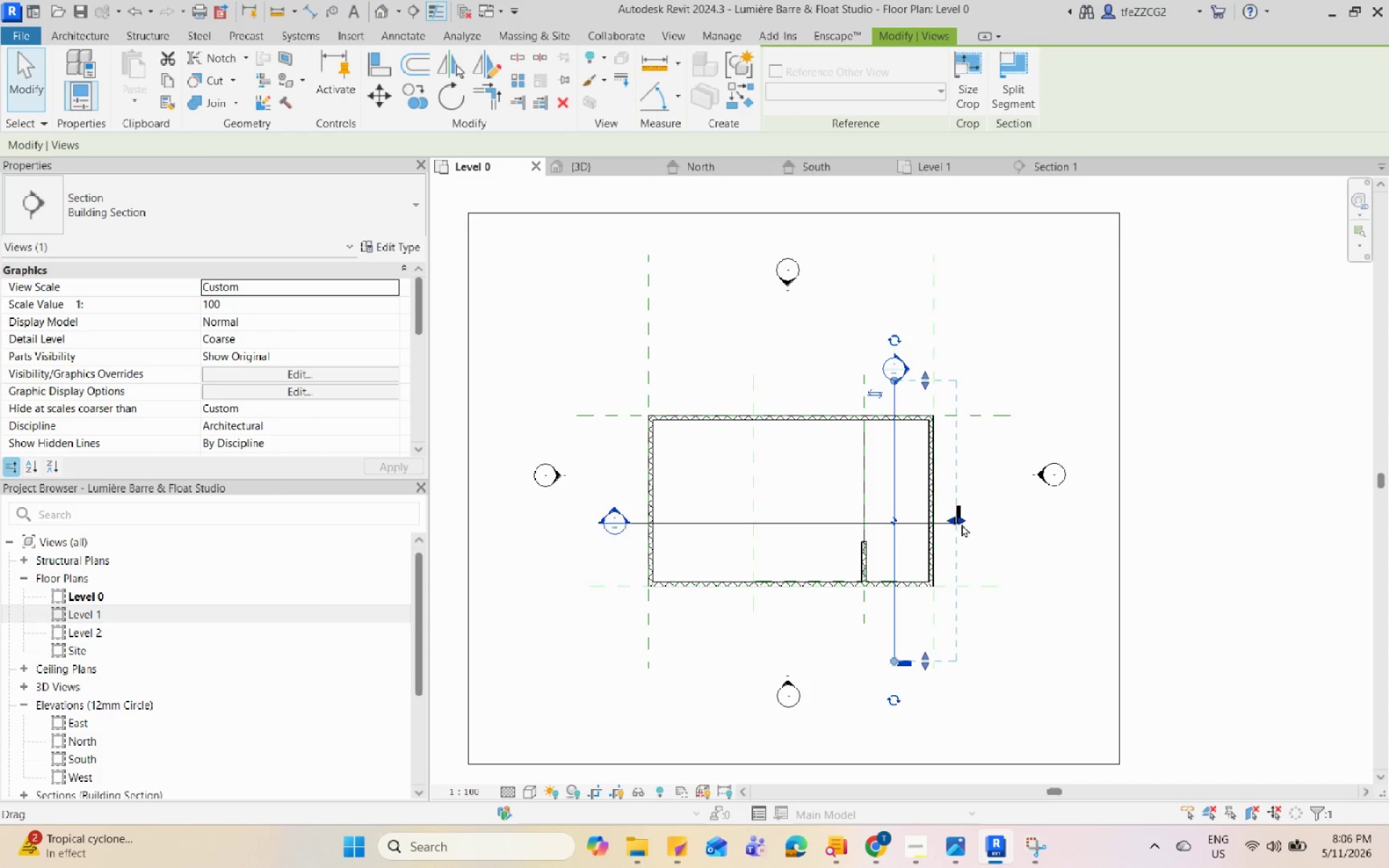 
left_click_drag(start_coordinate=[961, 518], to_coordinate=[983, 516])
 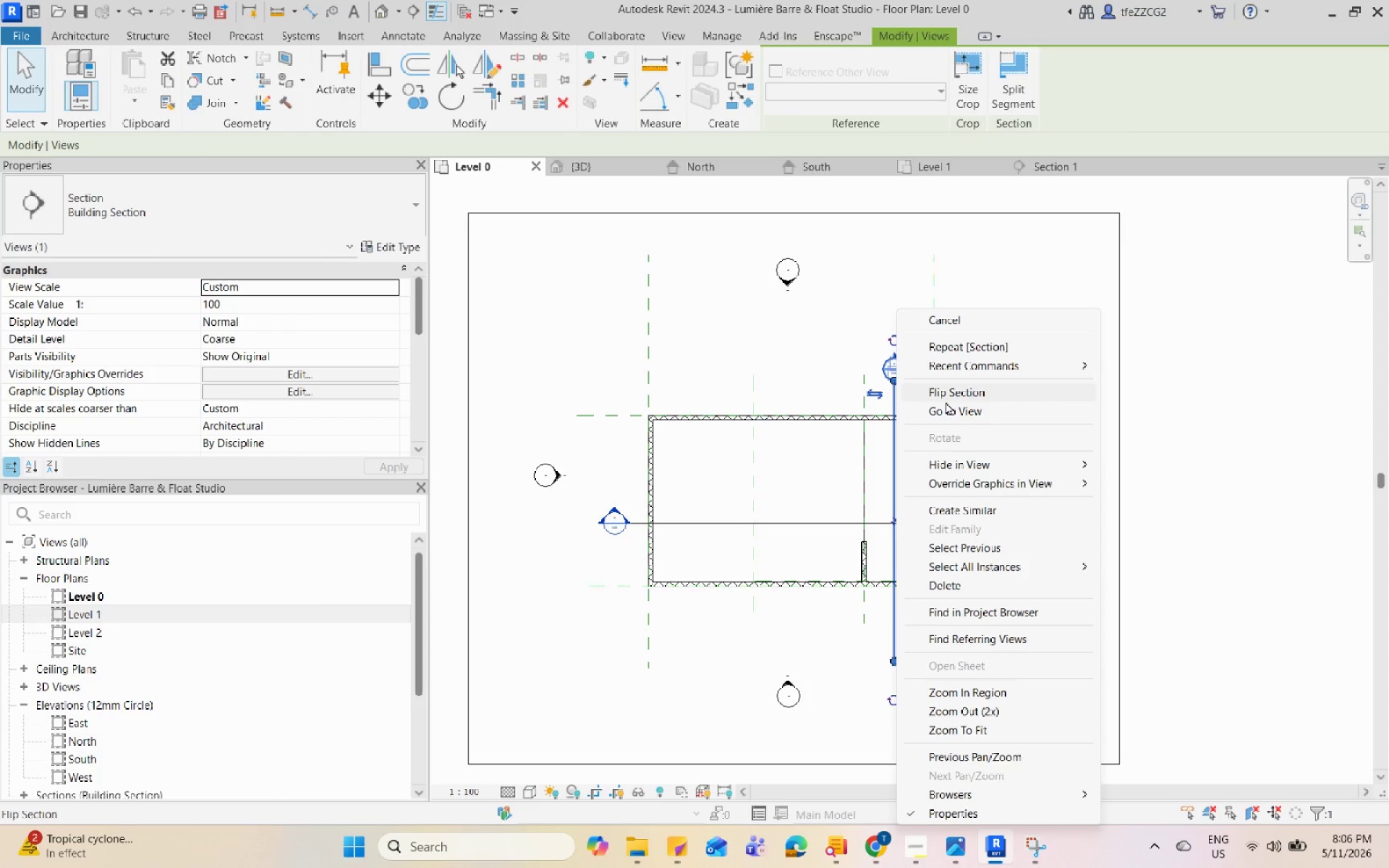 
left_click([962, 388])
 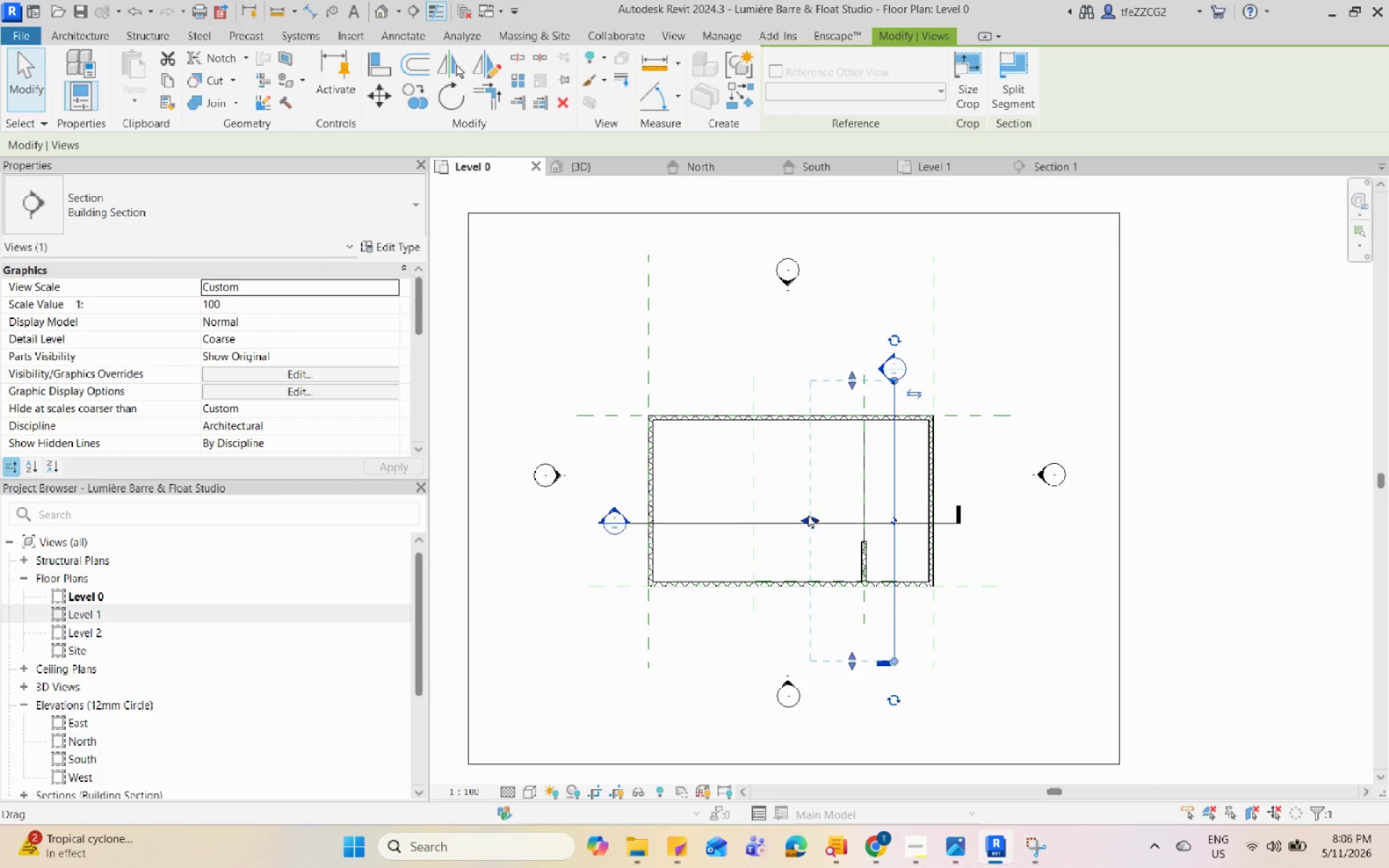 
left_click_drag(start_coordinate=[805, 516], to_coordinate=[587, 517])
 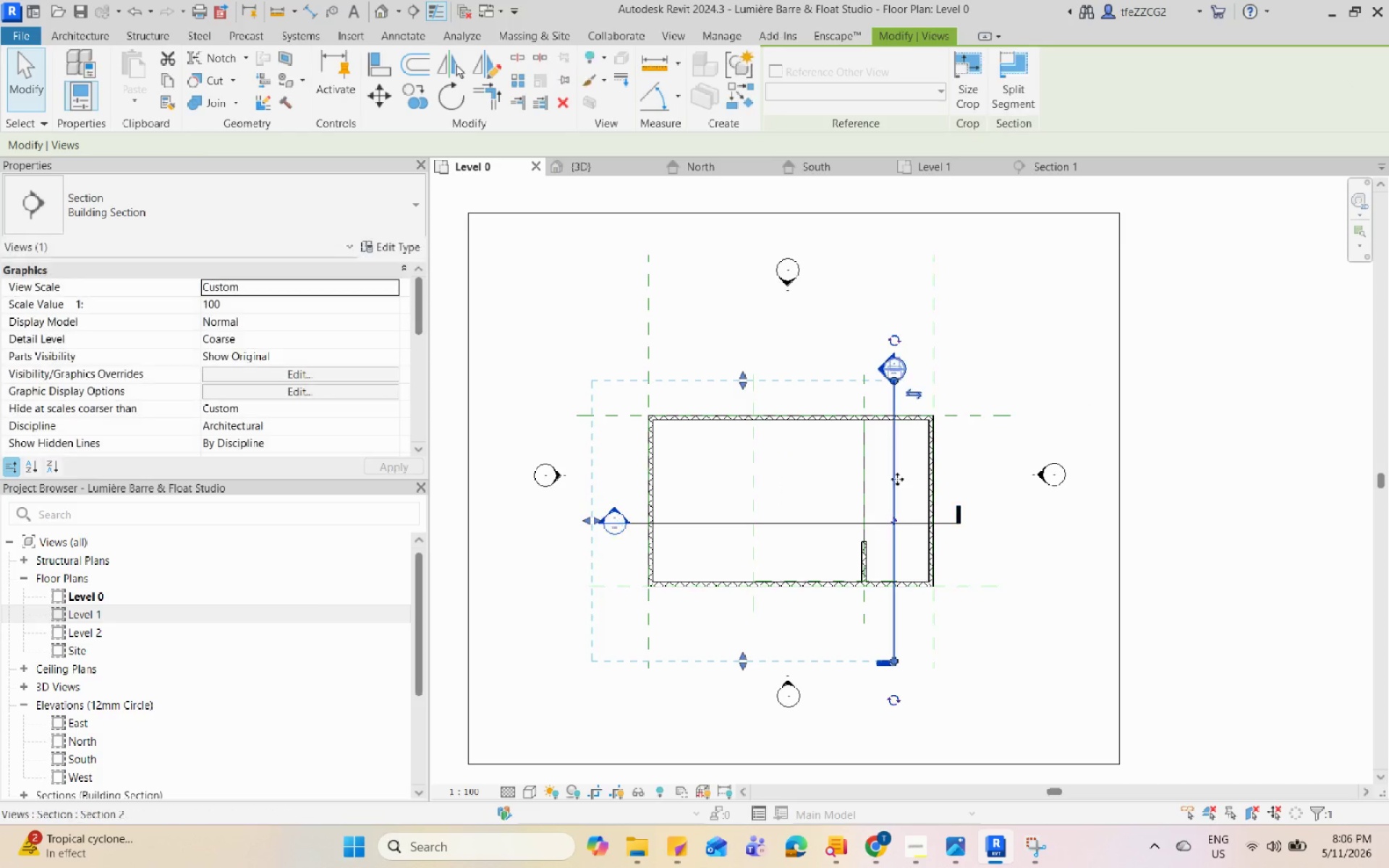 
key(Escape)
 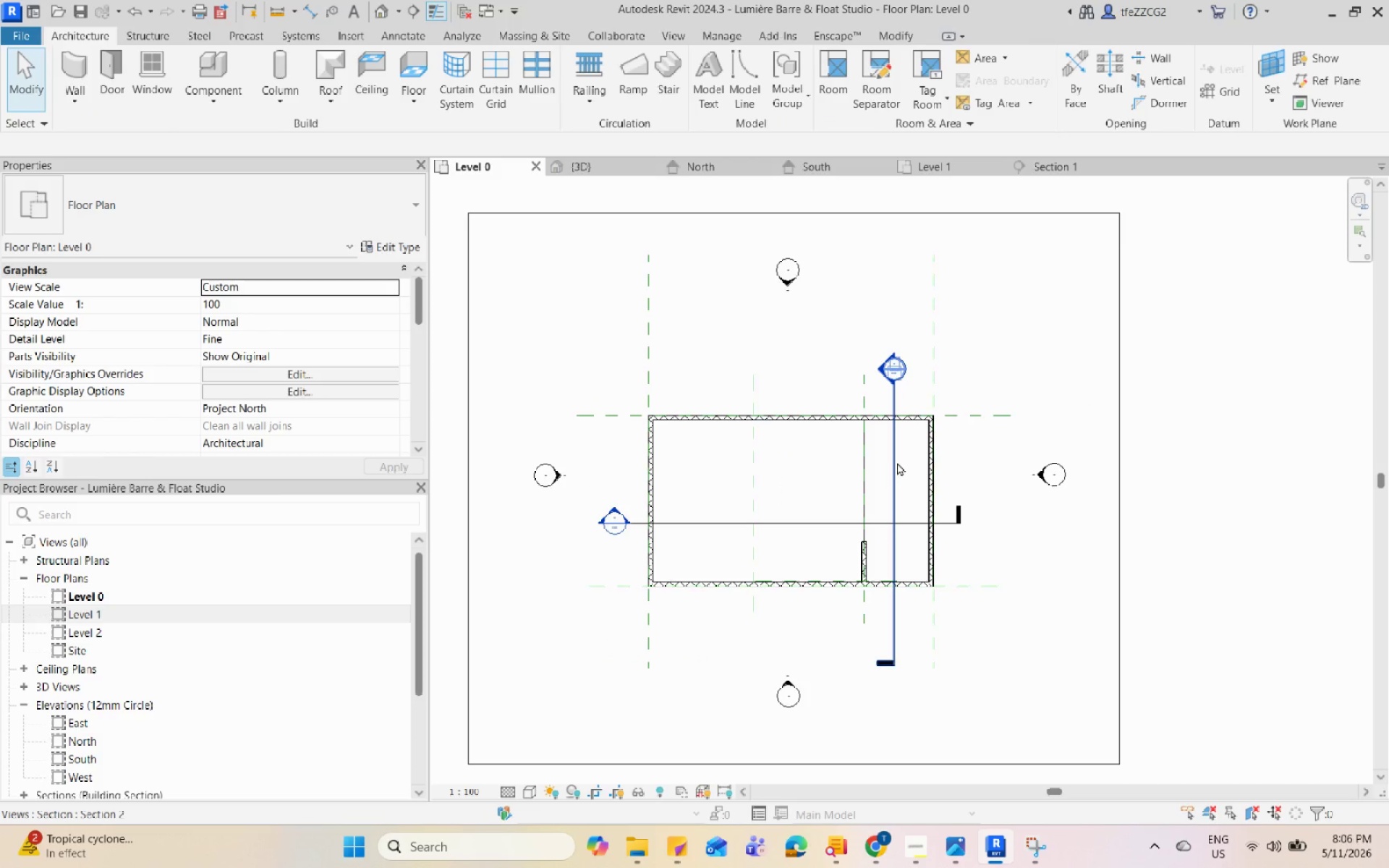 
left_click([897, 462])
 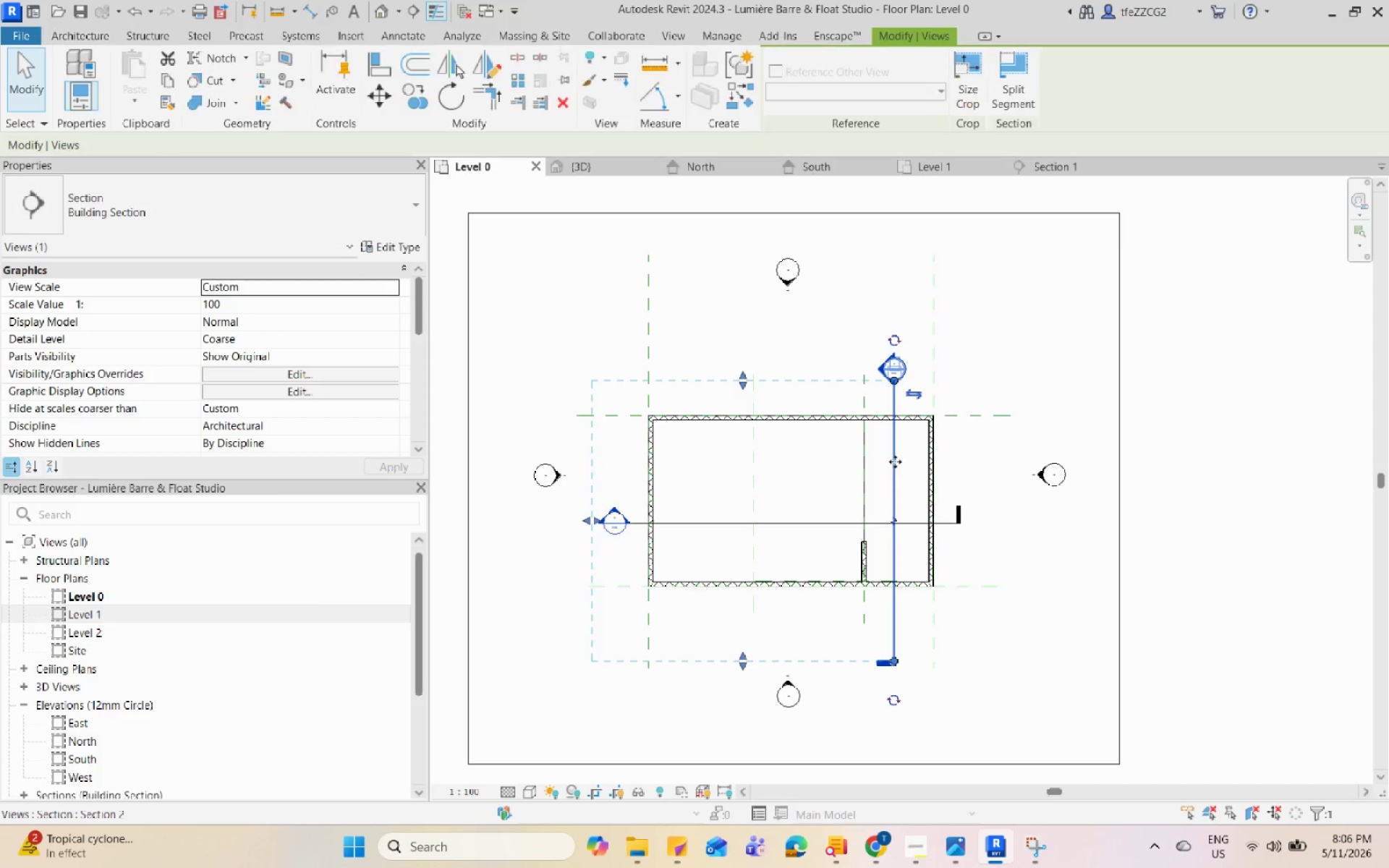 
right_click([895, 461])
 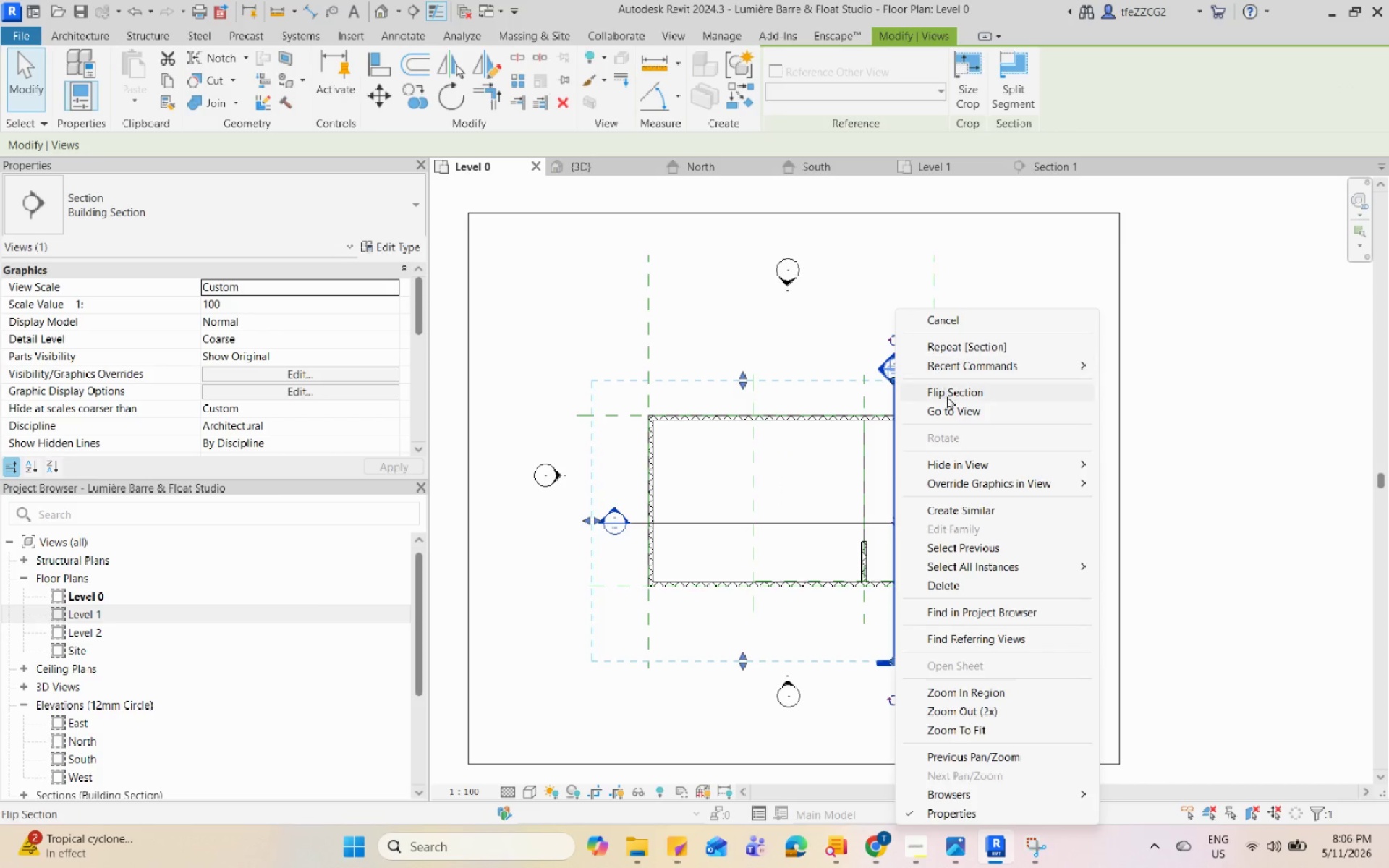 
left_click([947, 412])
 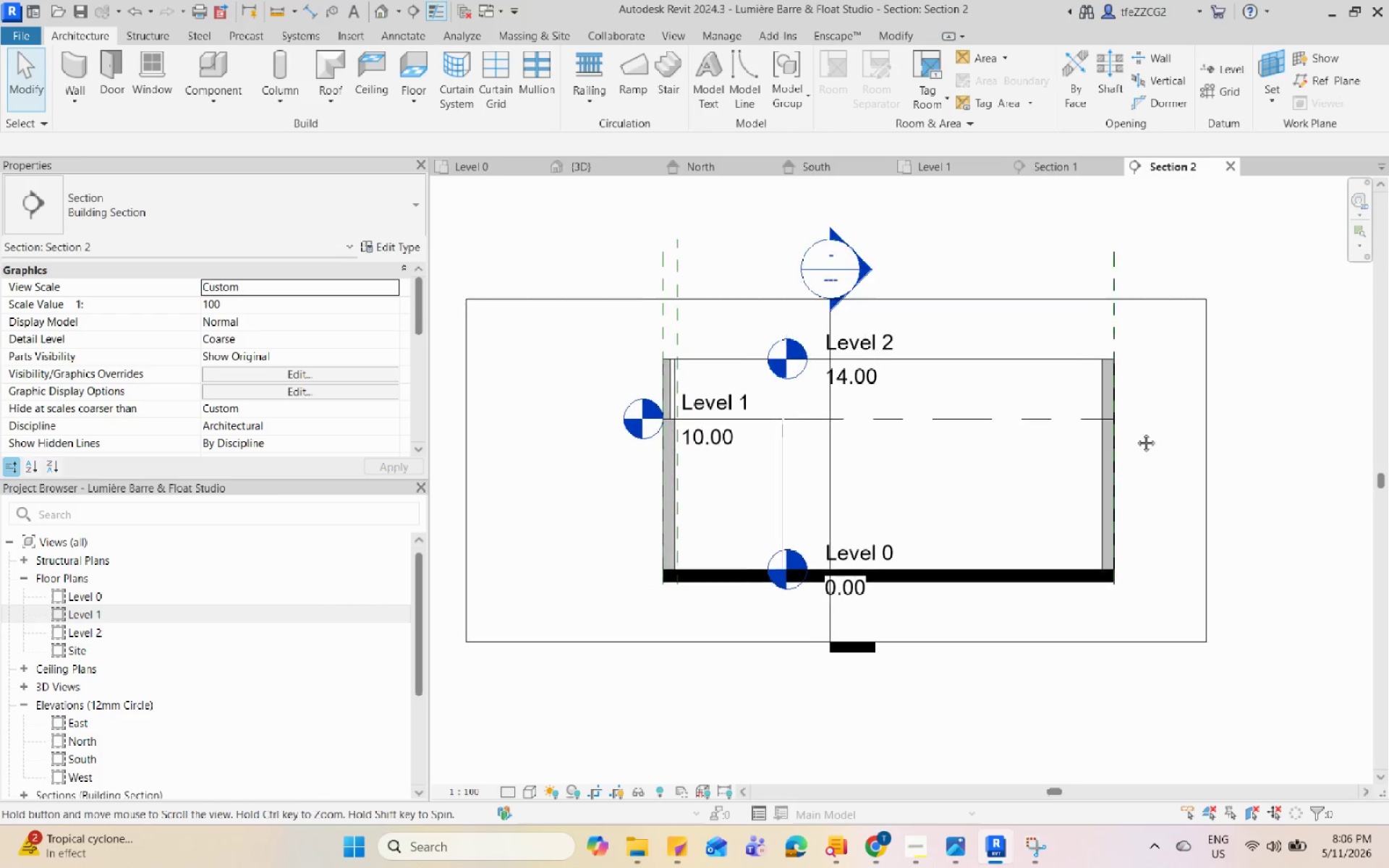 
scroll: coordinate [1061, 407], scroll_direction: up, amount: 3.0
 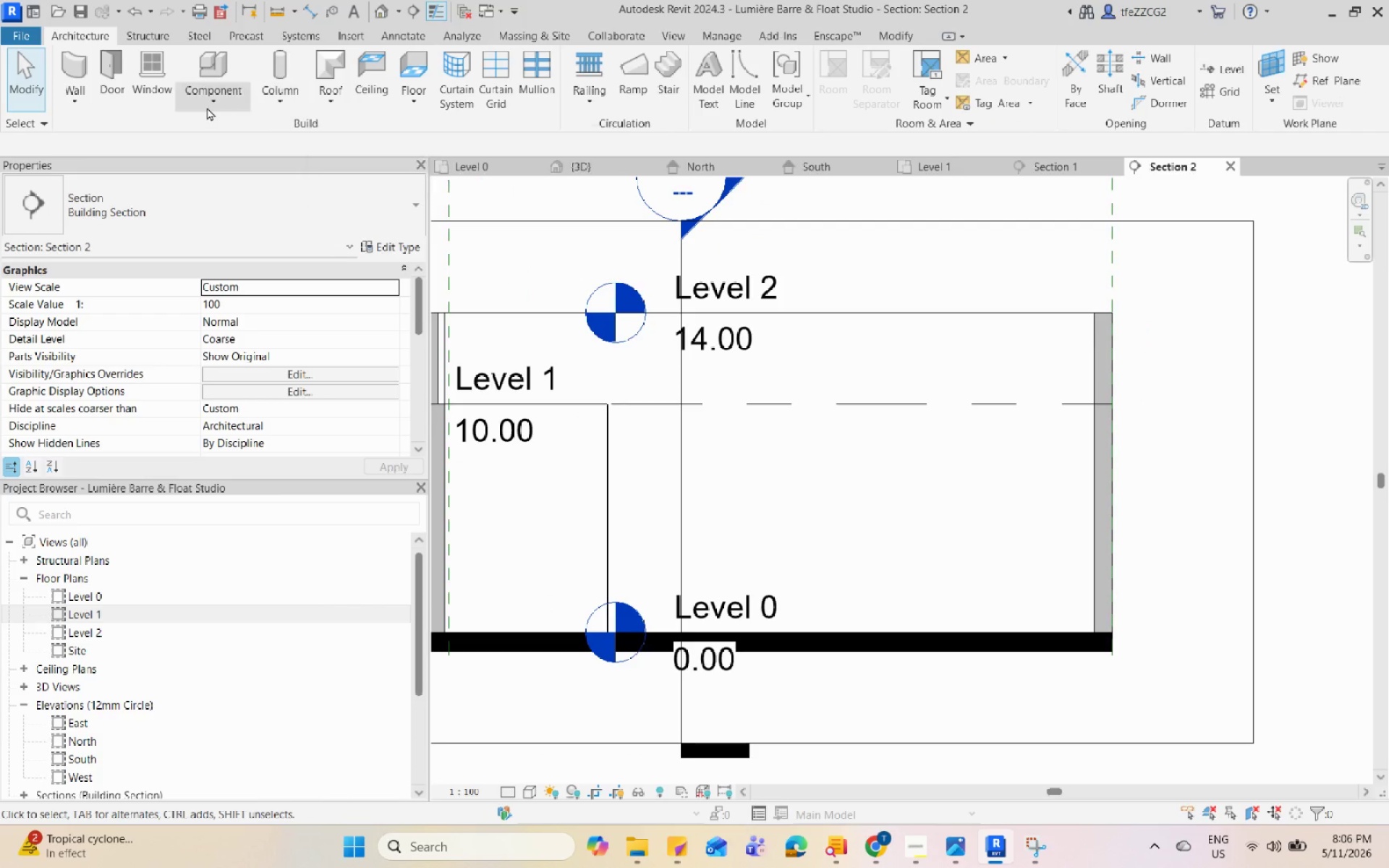 
left_click([202, 89])
 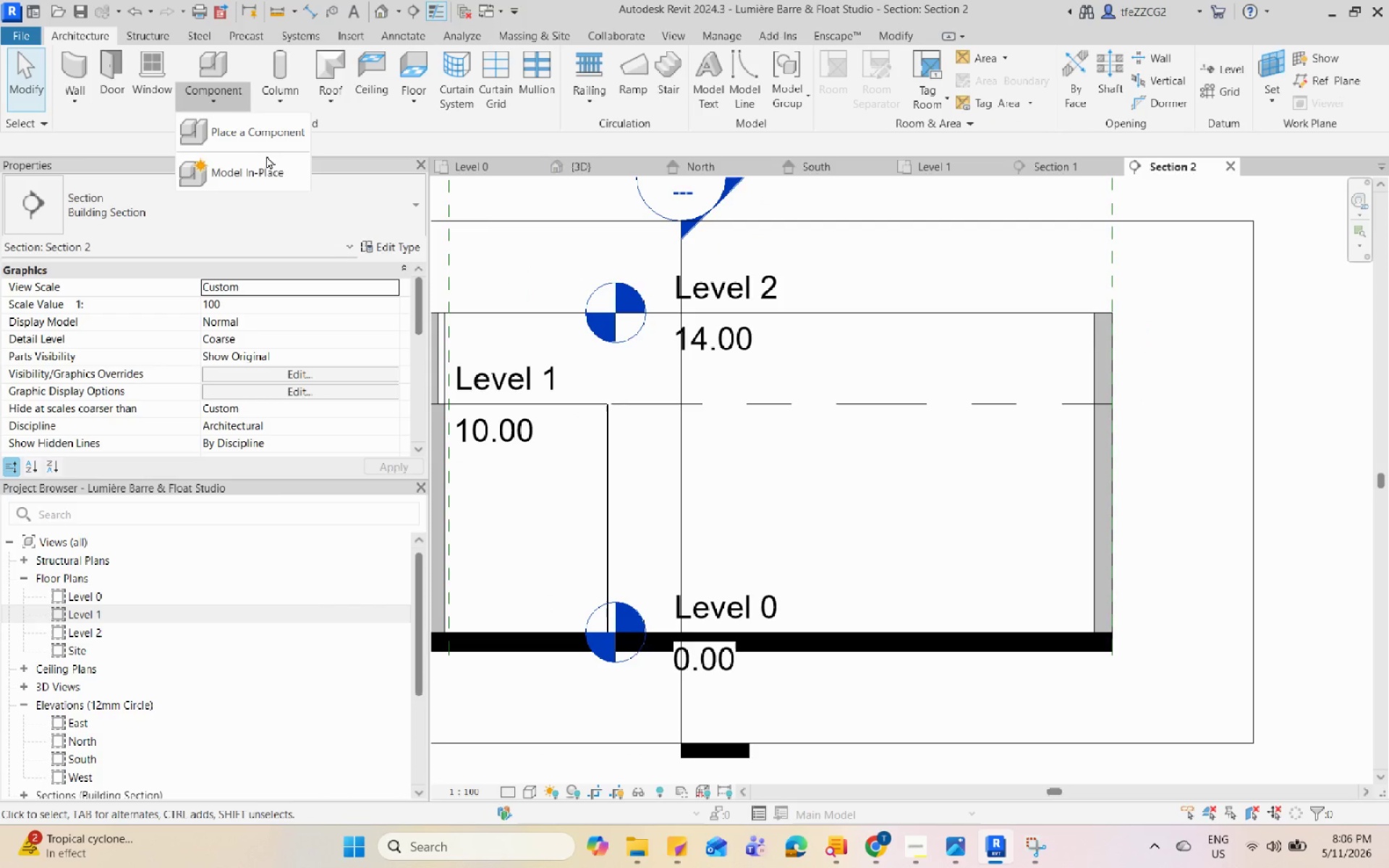 
mouse_move([284, 172])
 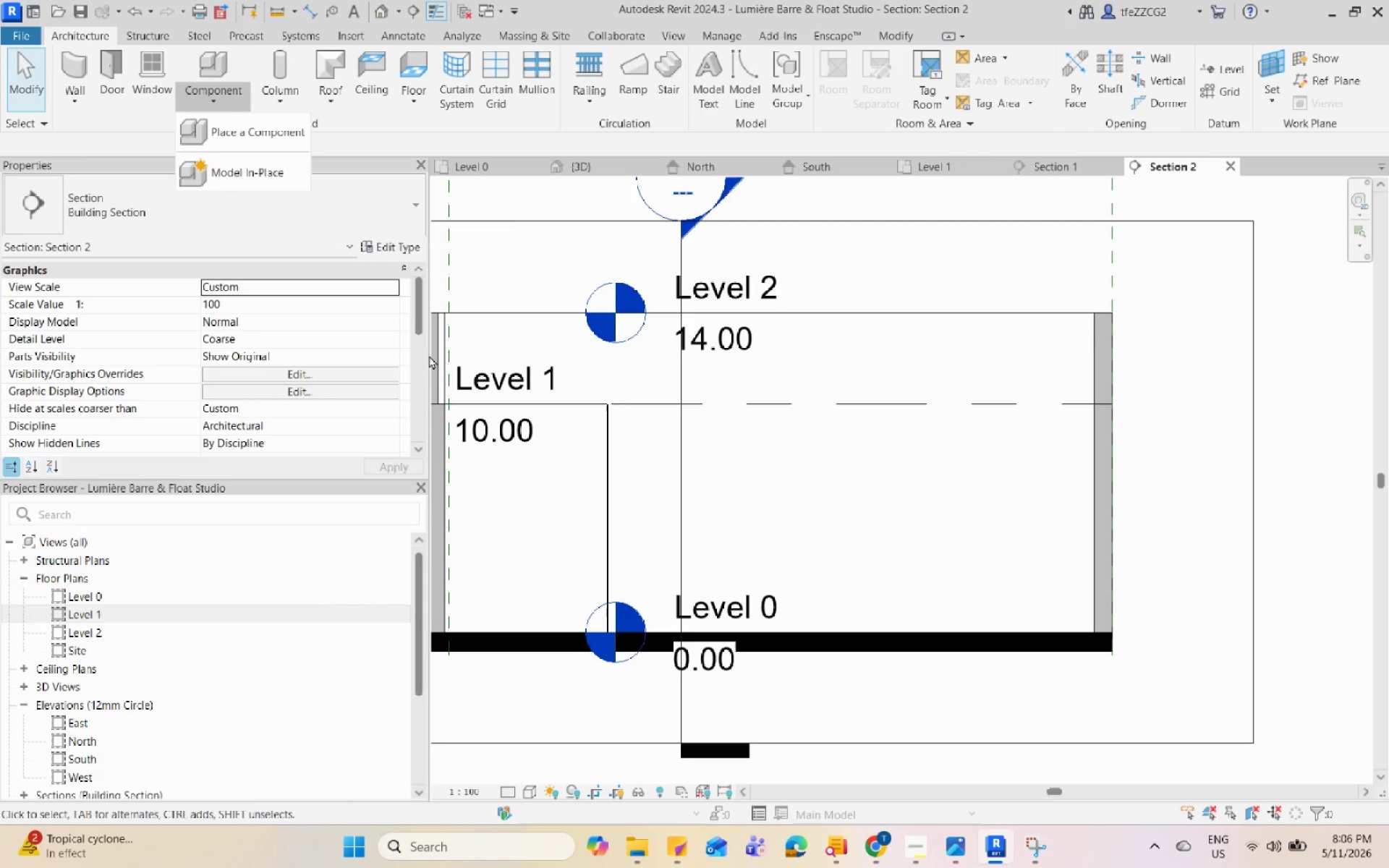 
key(Escape)
 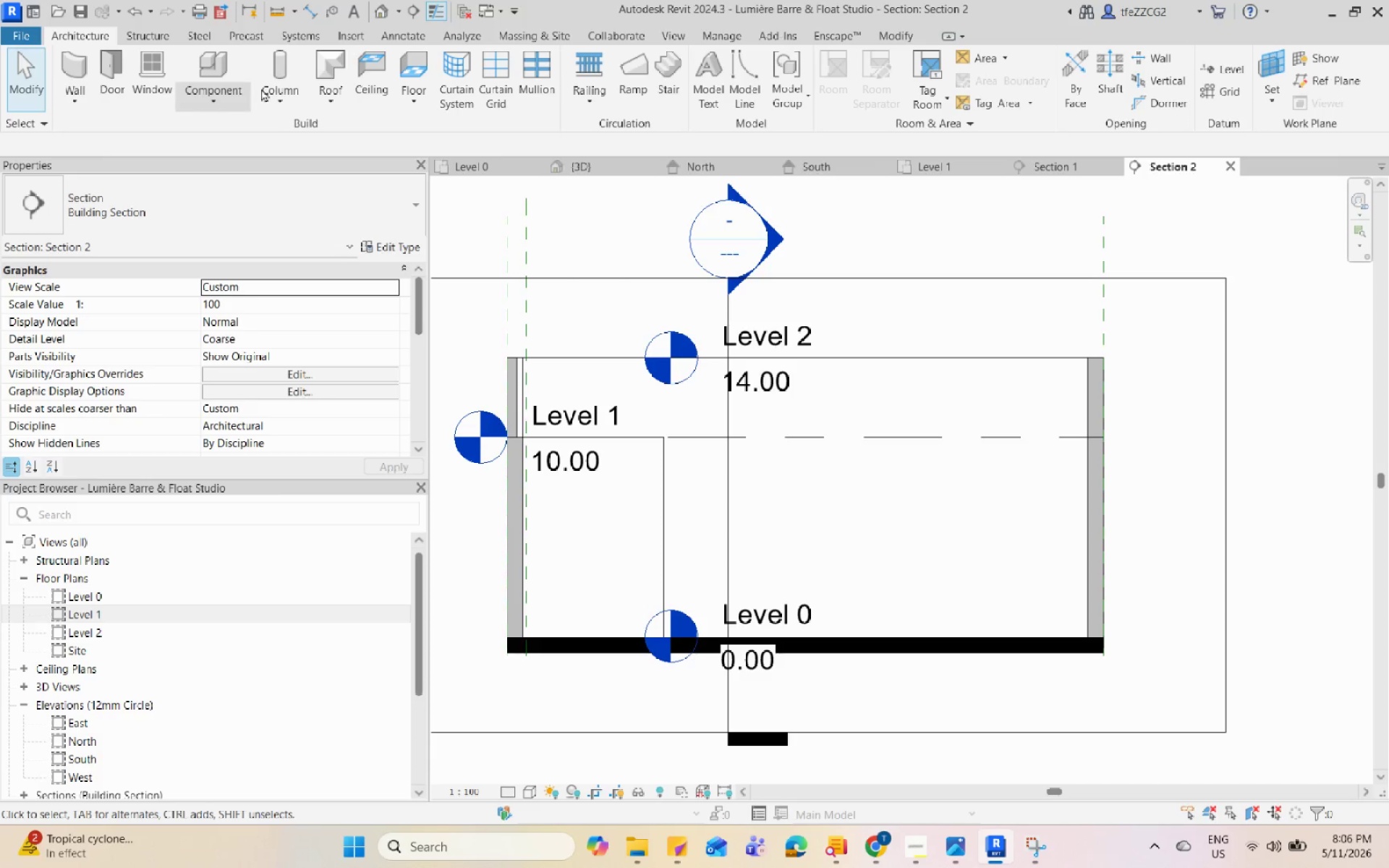 
scroll: coordinate [1043, 661], scroll_direction: down, amount: 1.0
 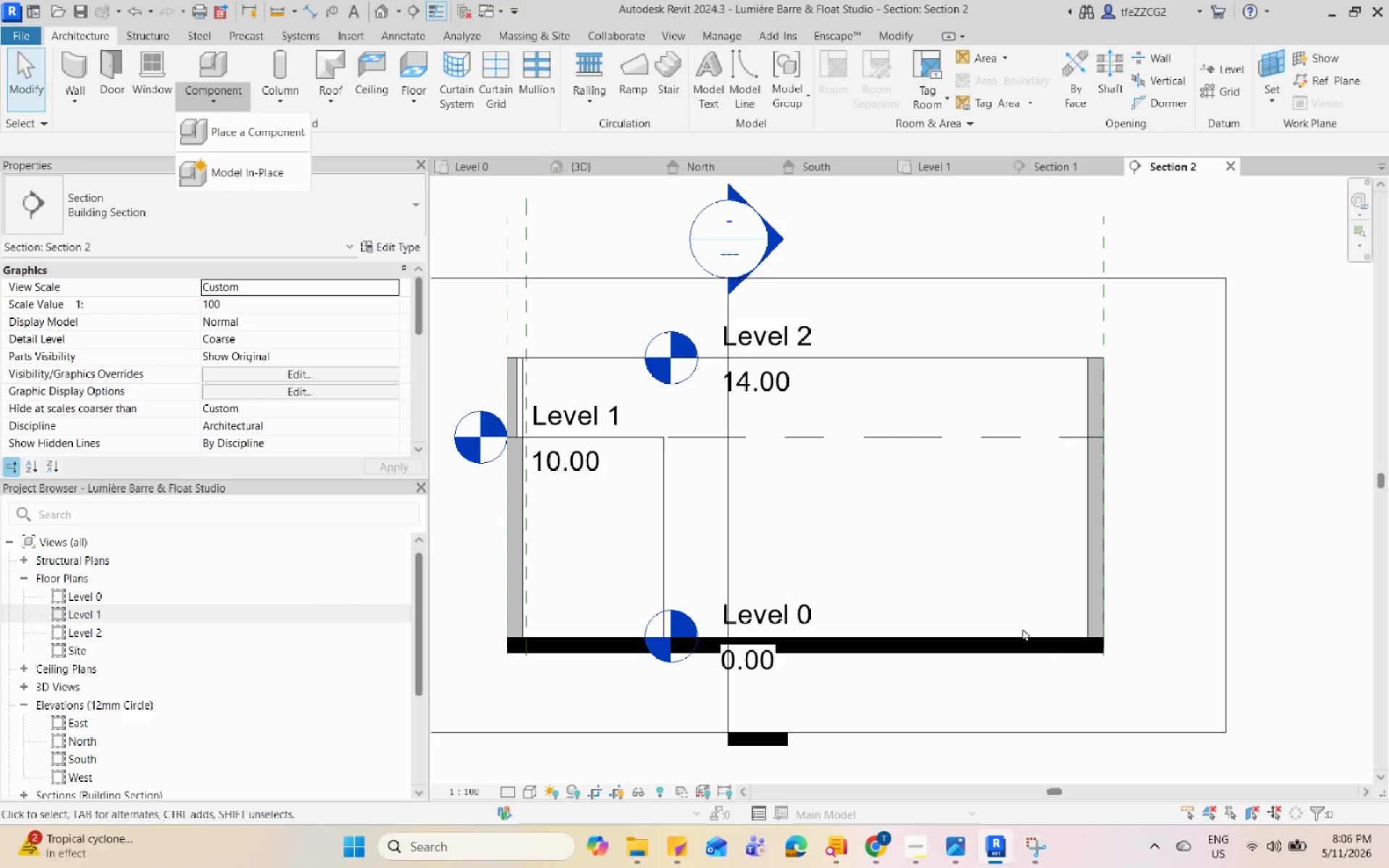 
left_click([234, 97])
 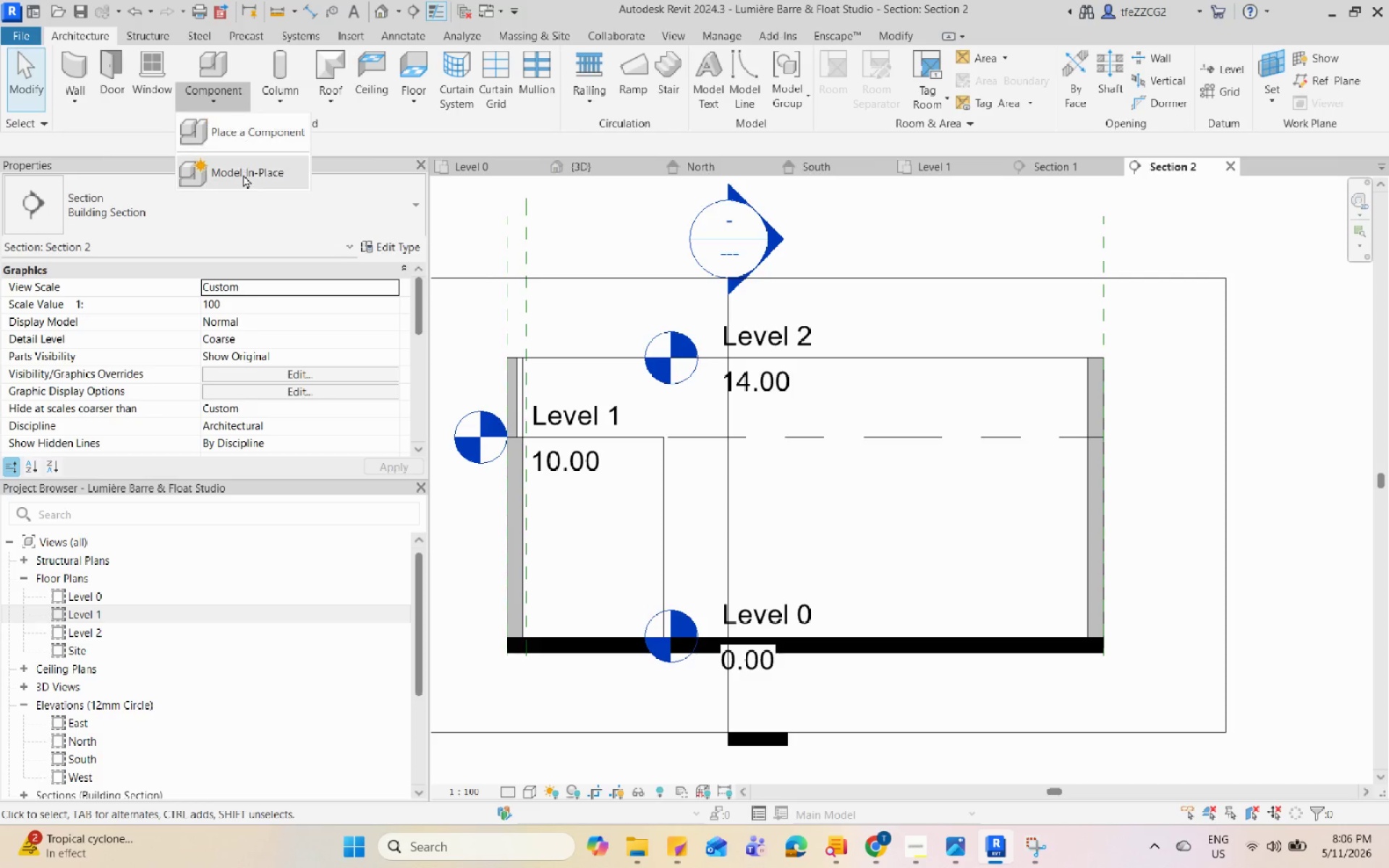 
left_click([243, 174])
 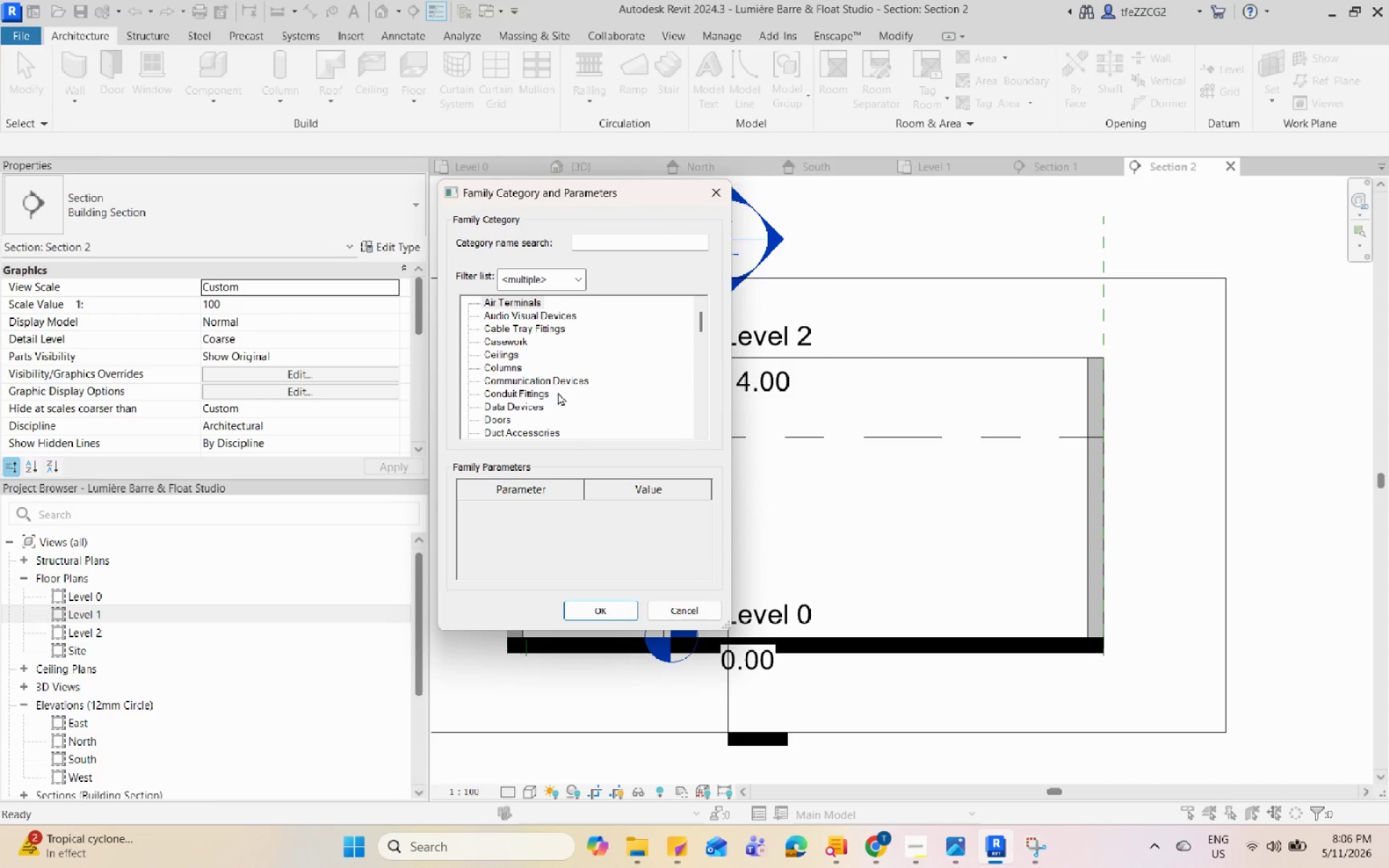 
scroll: coordinate [563, 416], scroll_direction: down, amount: 59.0
 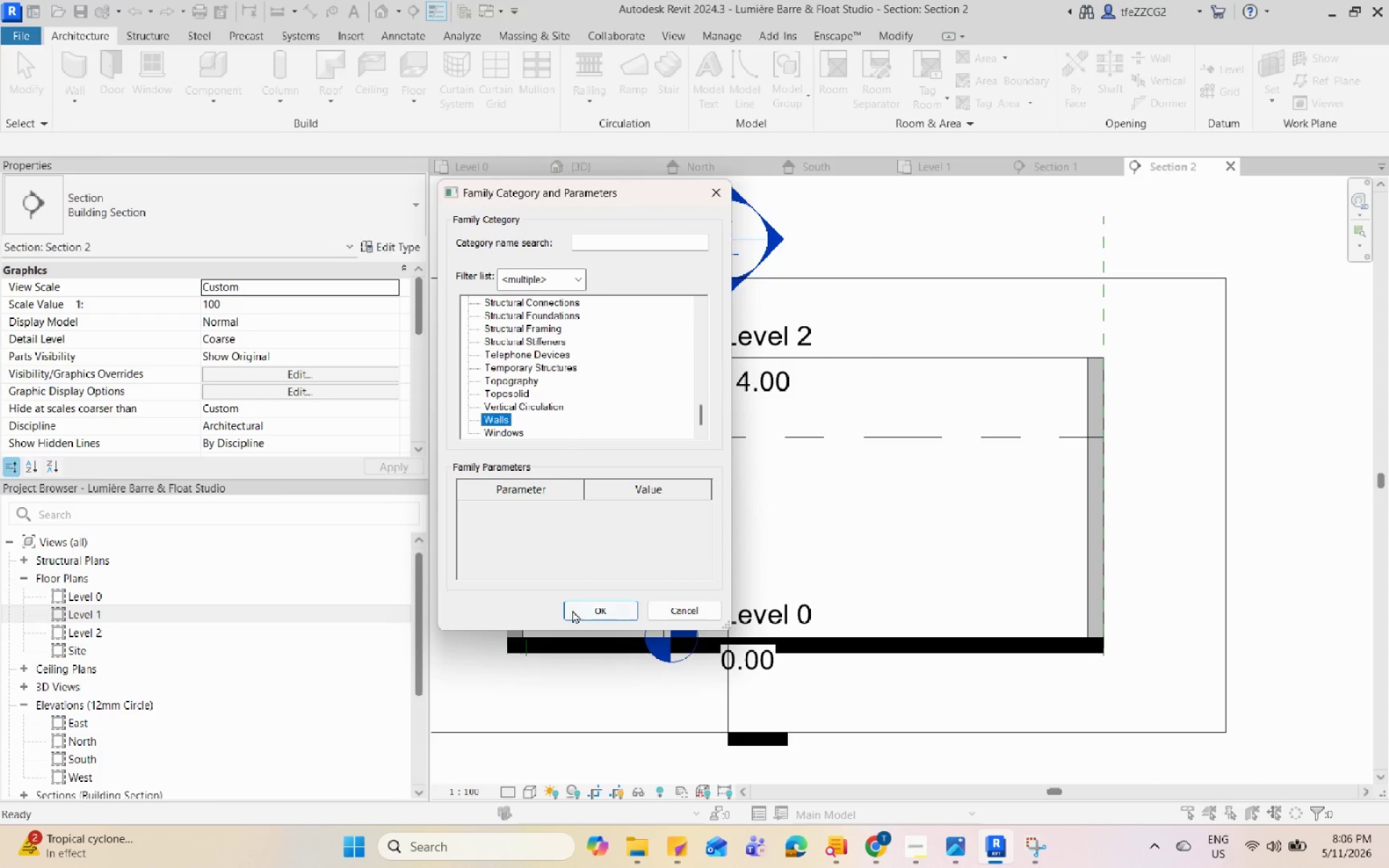 
left_click([582, 610])
 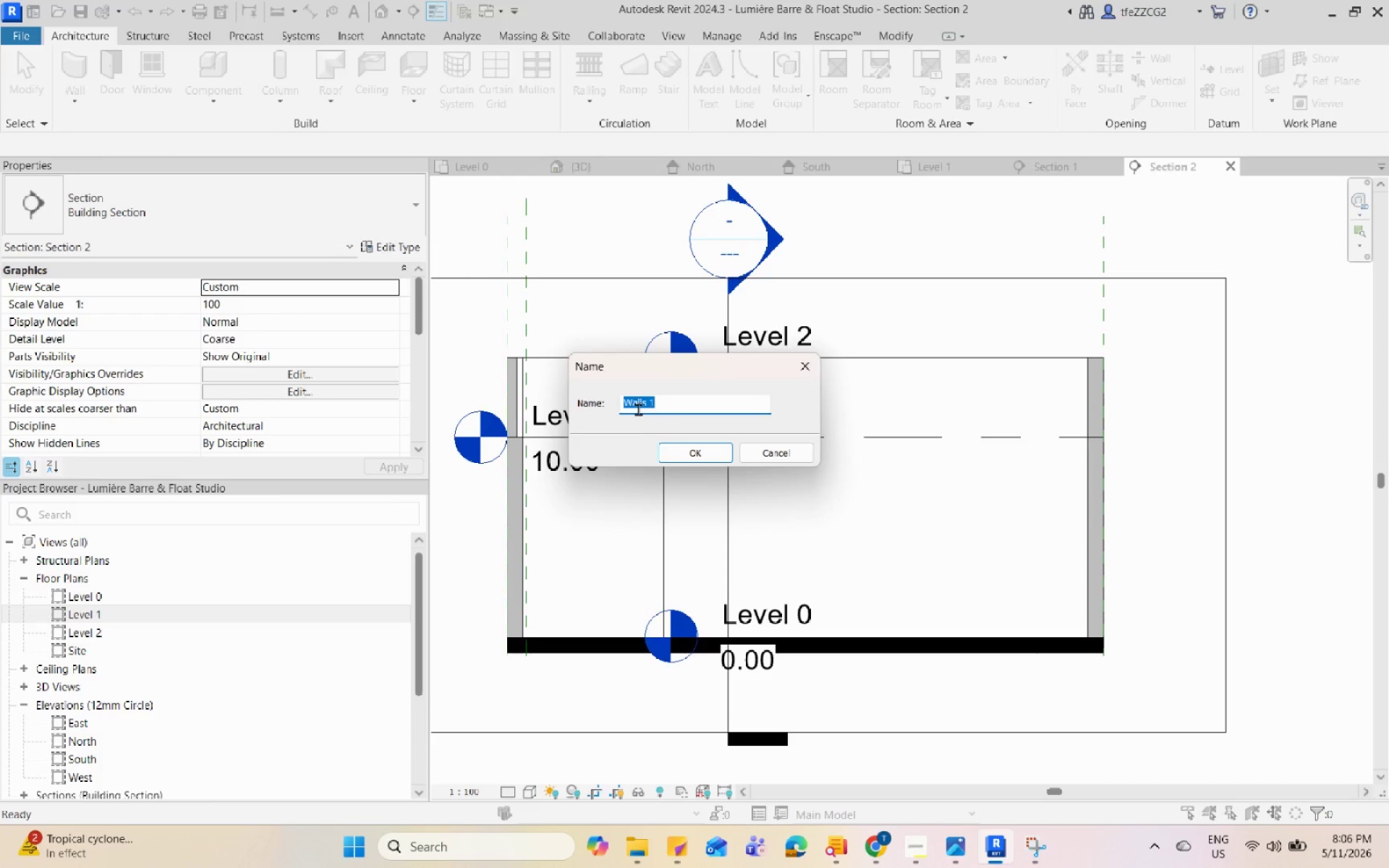 
left_click([666, 443])
 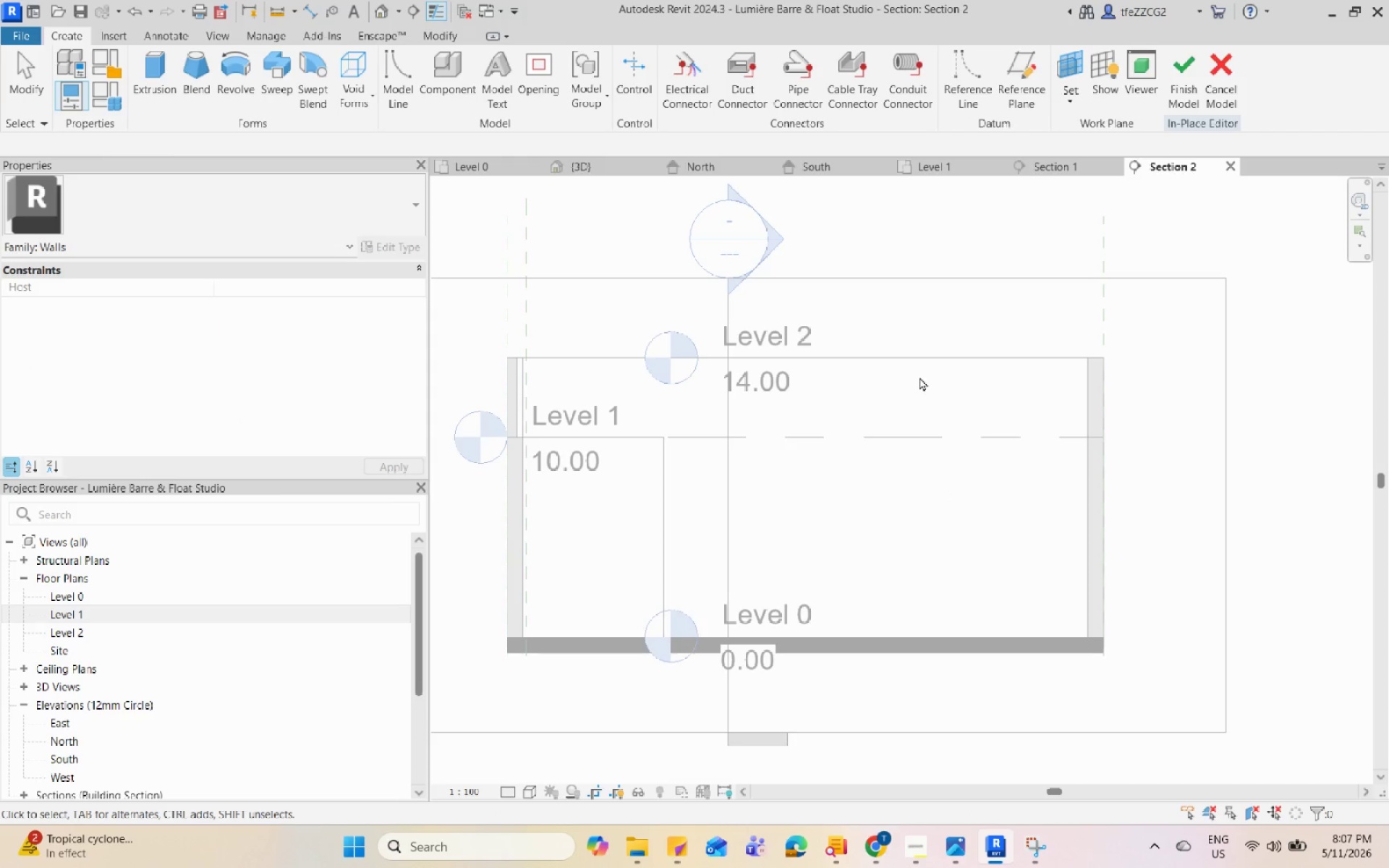 
scroll: coordinate [859, 341], scroll_direction: down, amount: 1.0
 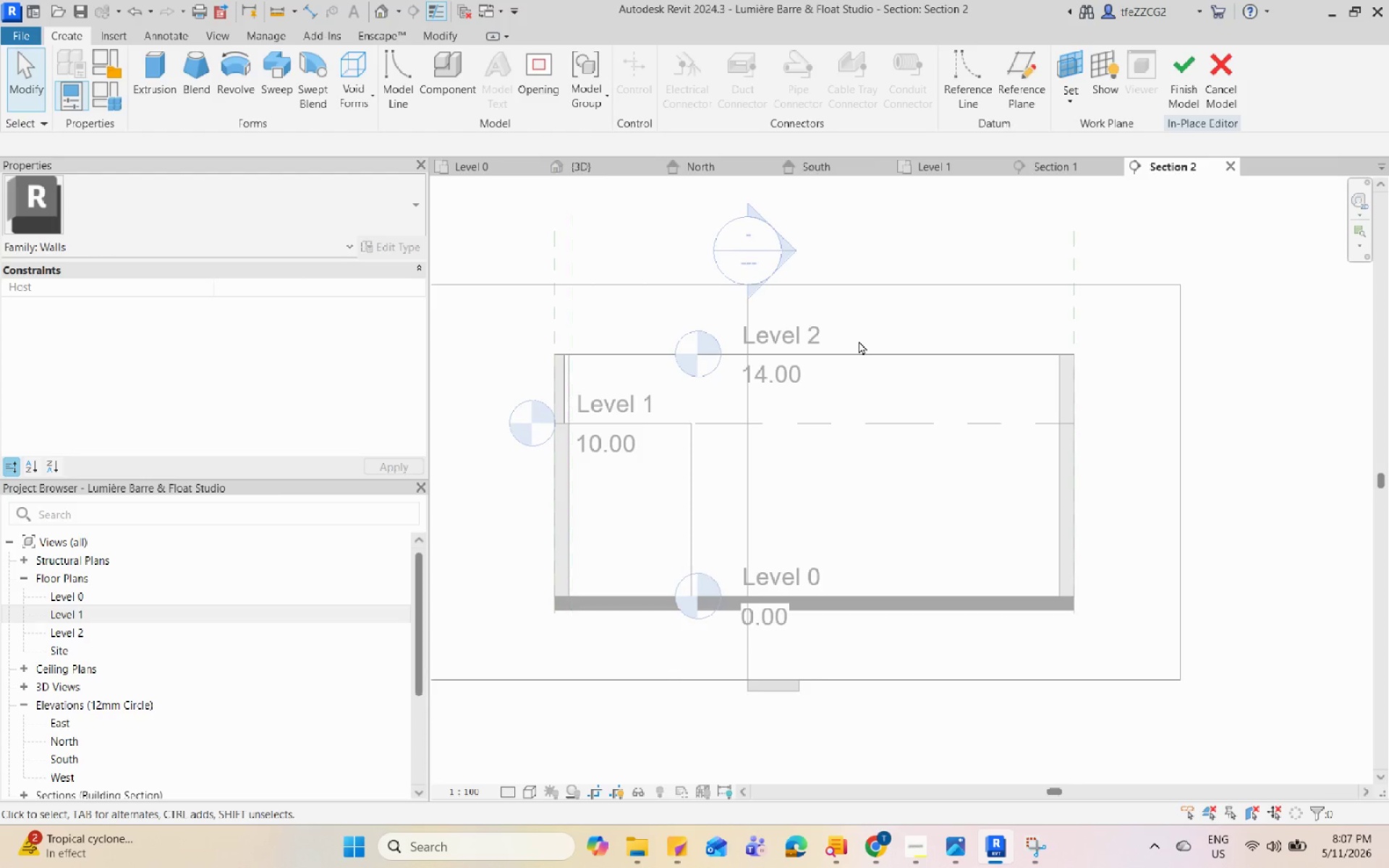 
scroll: coordinate [859, 341], scroll_direction: up, amount: 2.0
 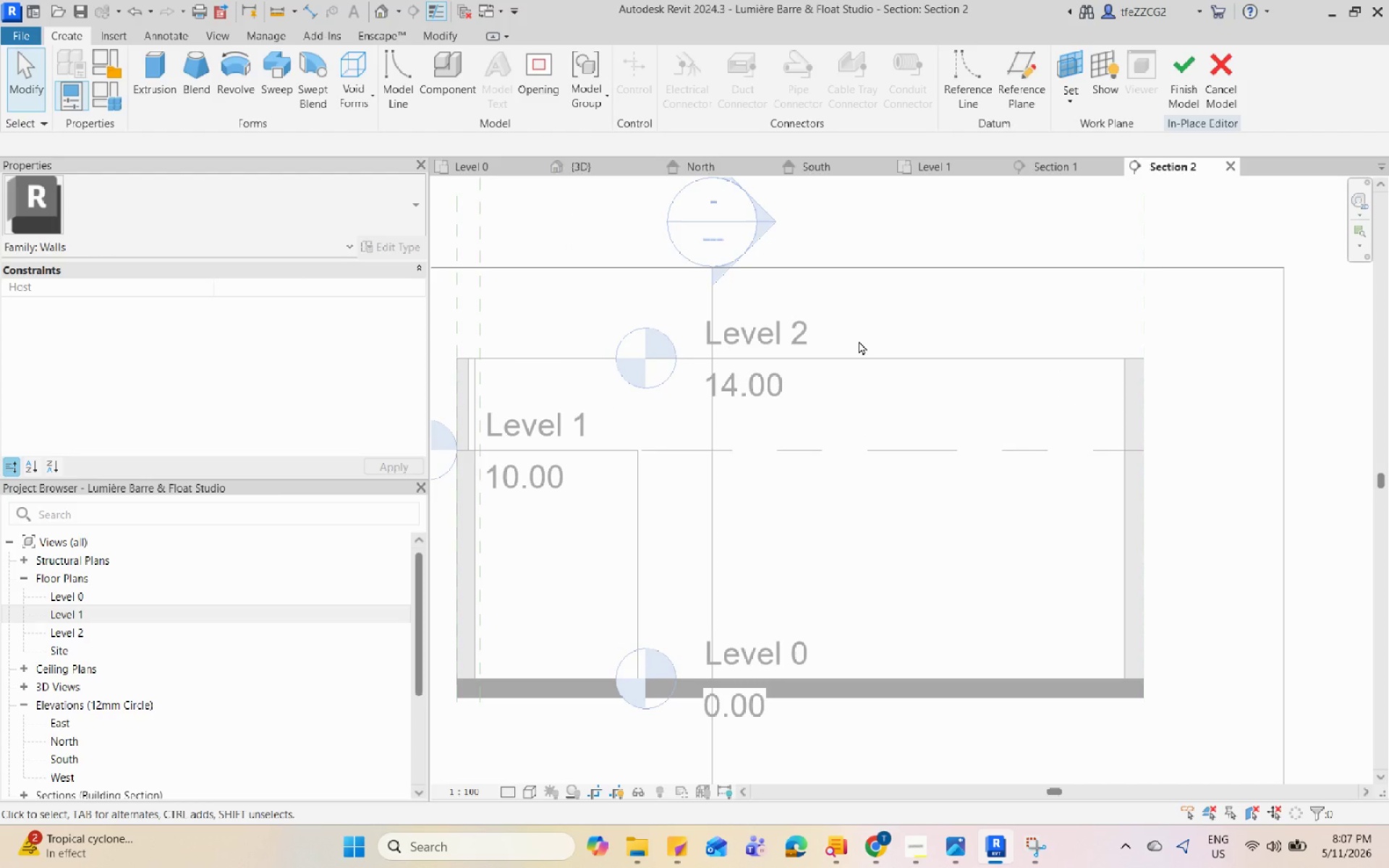 
scroll: coordinate [859, 341], scroll_direction: down, amount: 3.0
 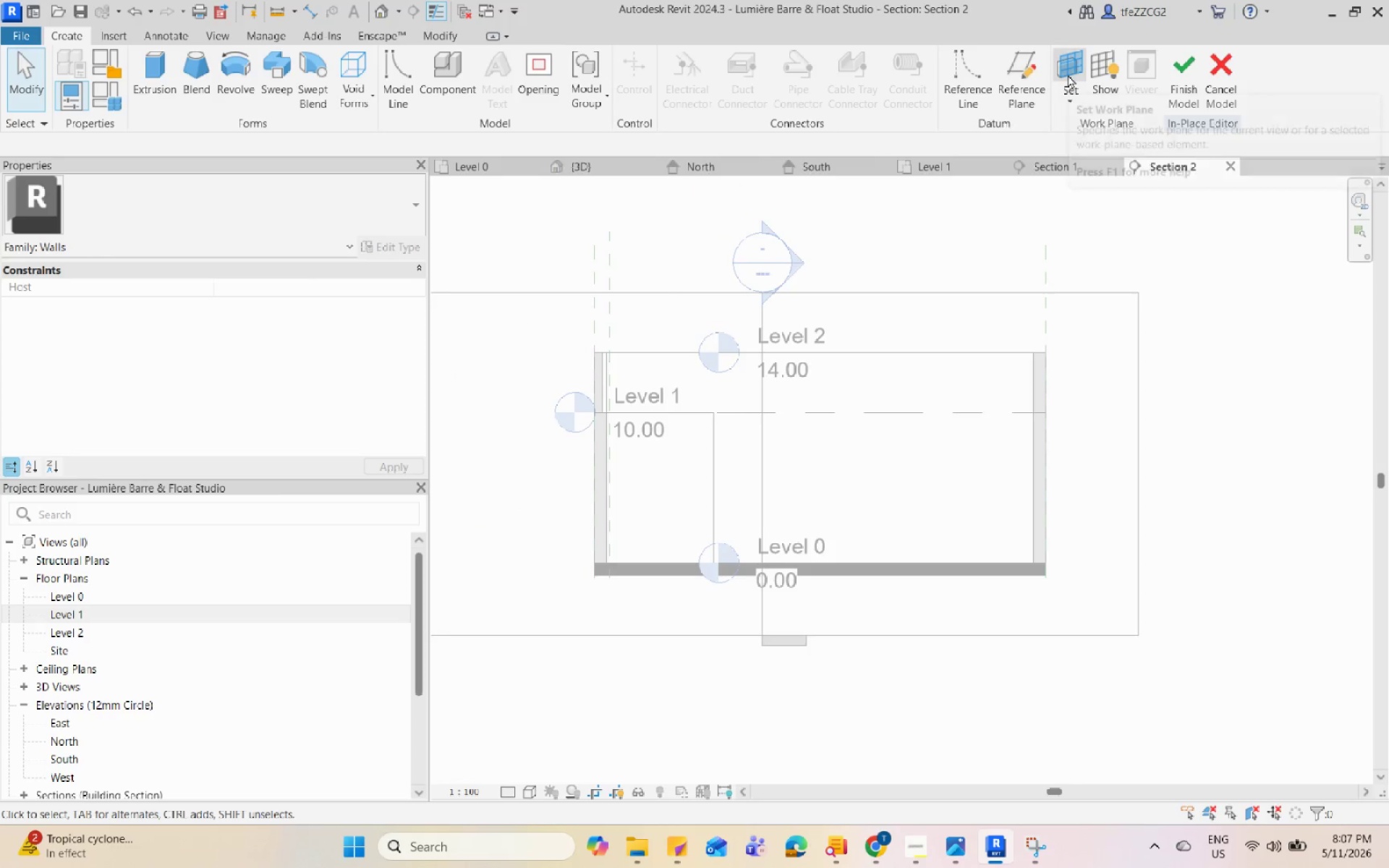 
wait(6.47)
 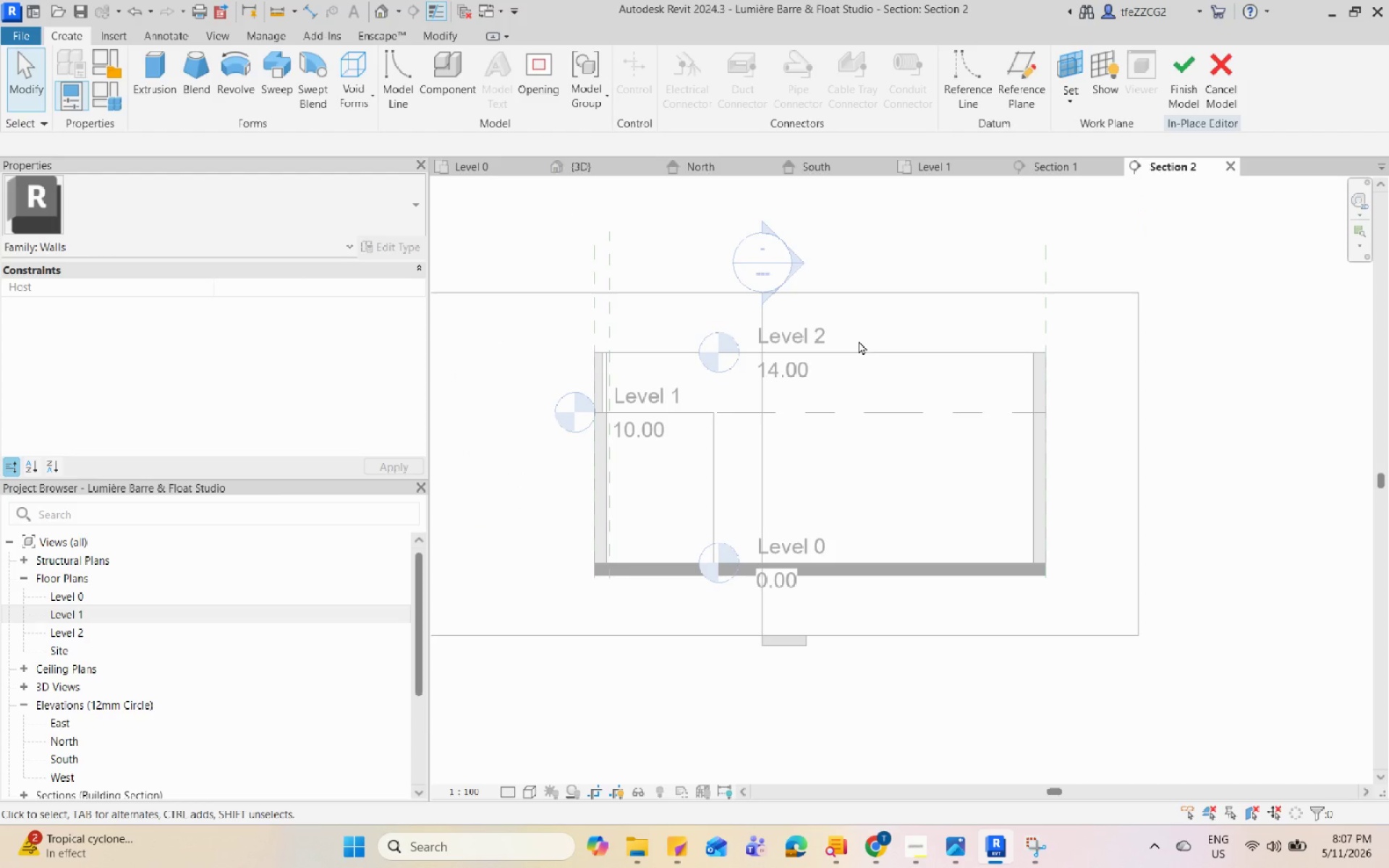 
left_click([140, 62])
 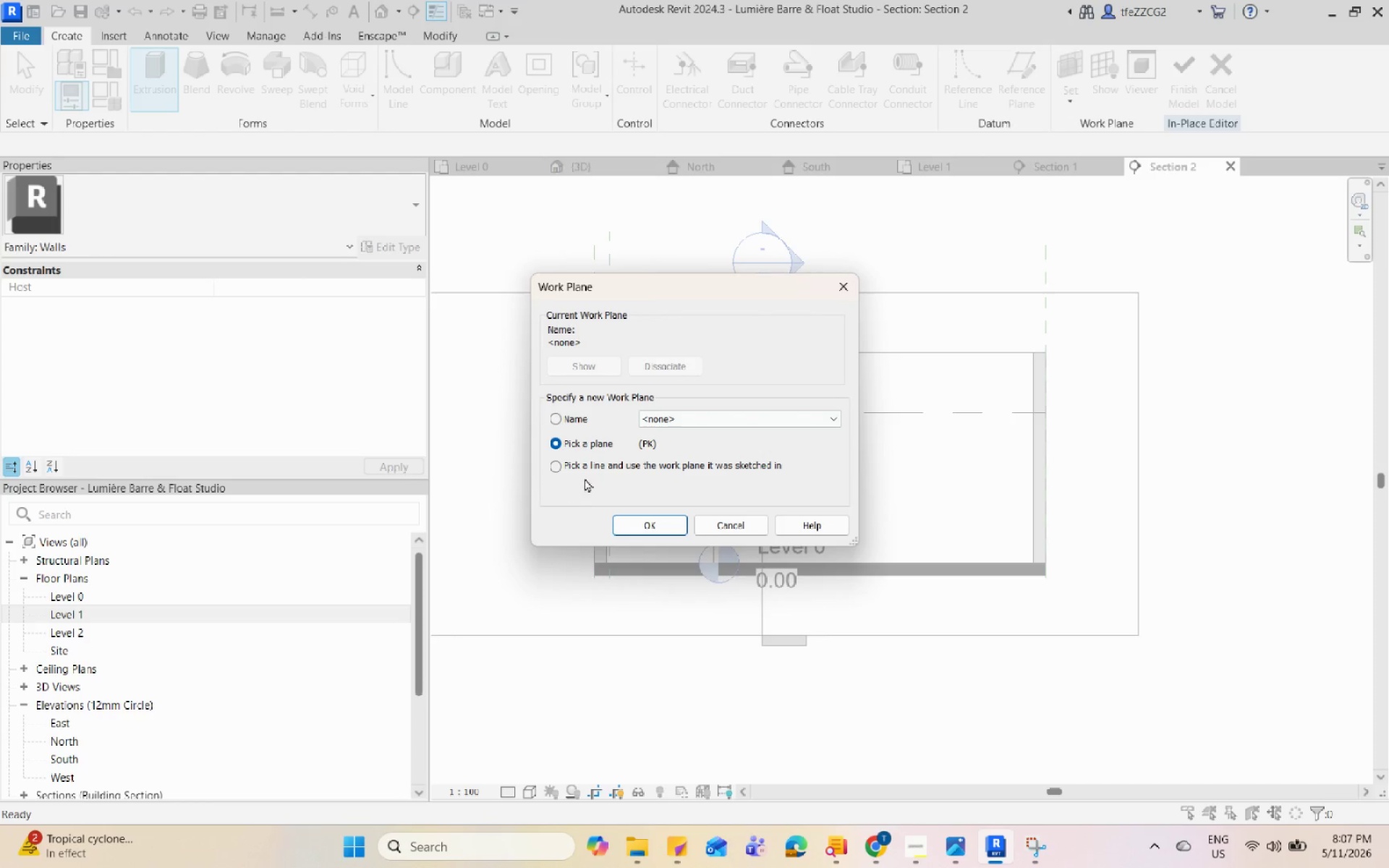 
left_click([626, 519])
 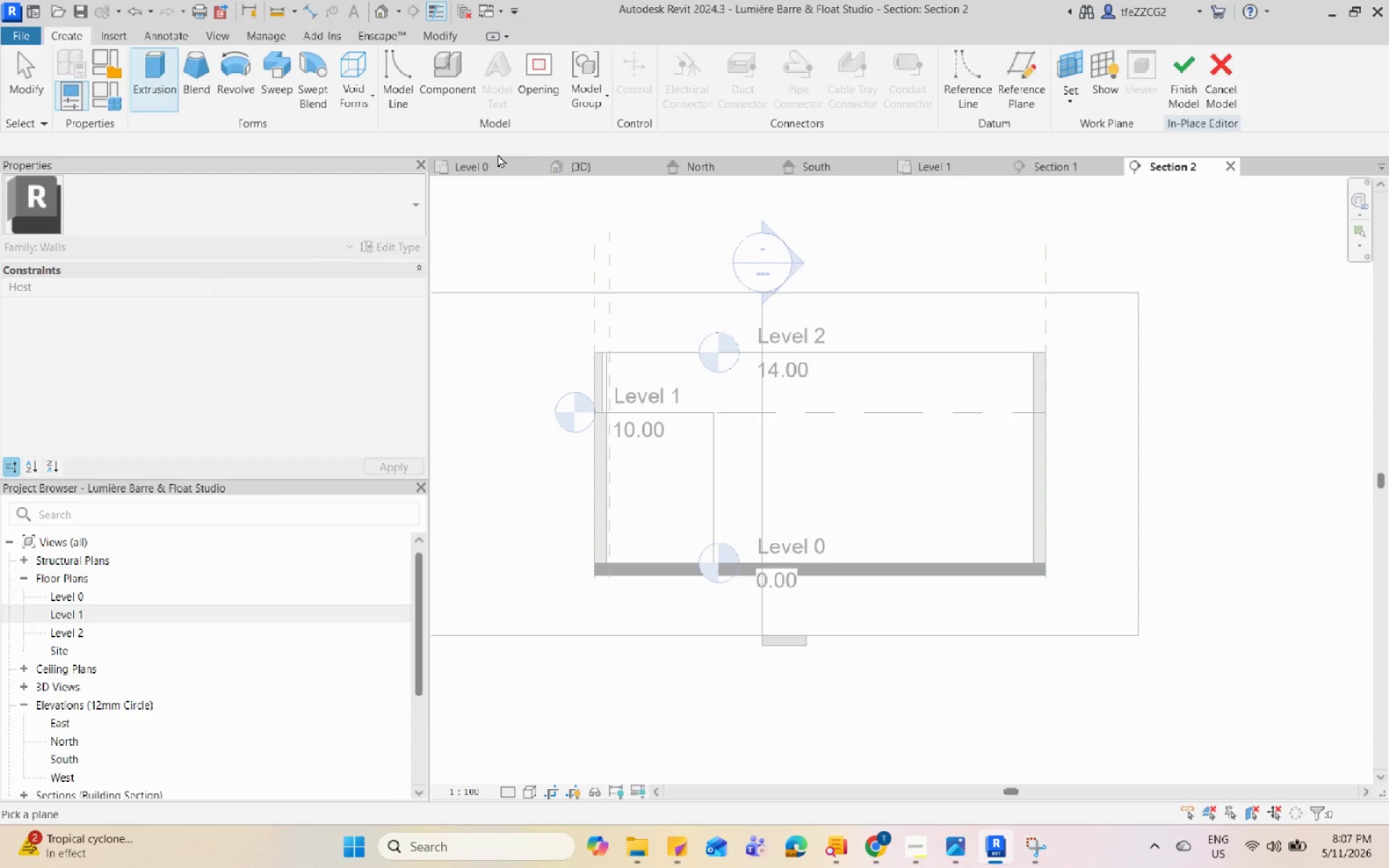 
left_click([573, 159])
 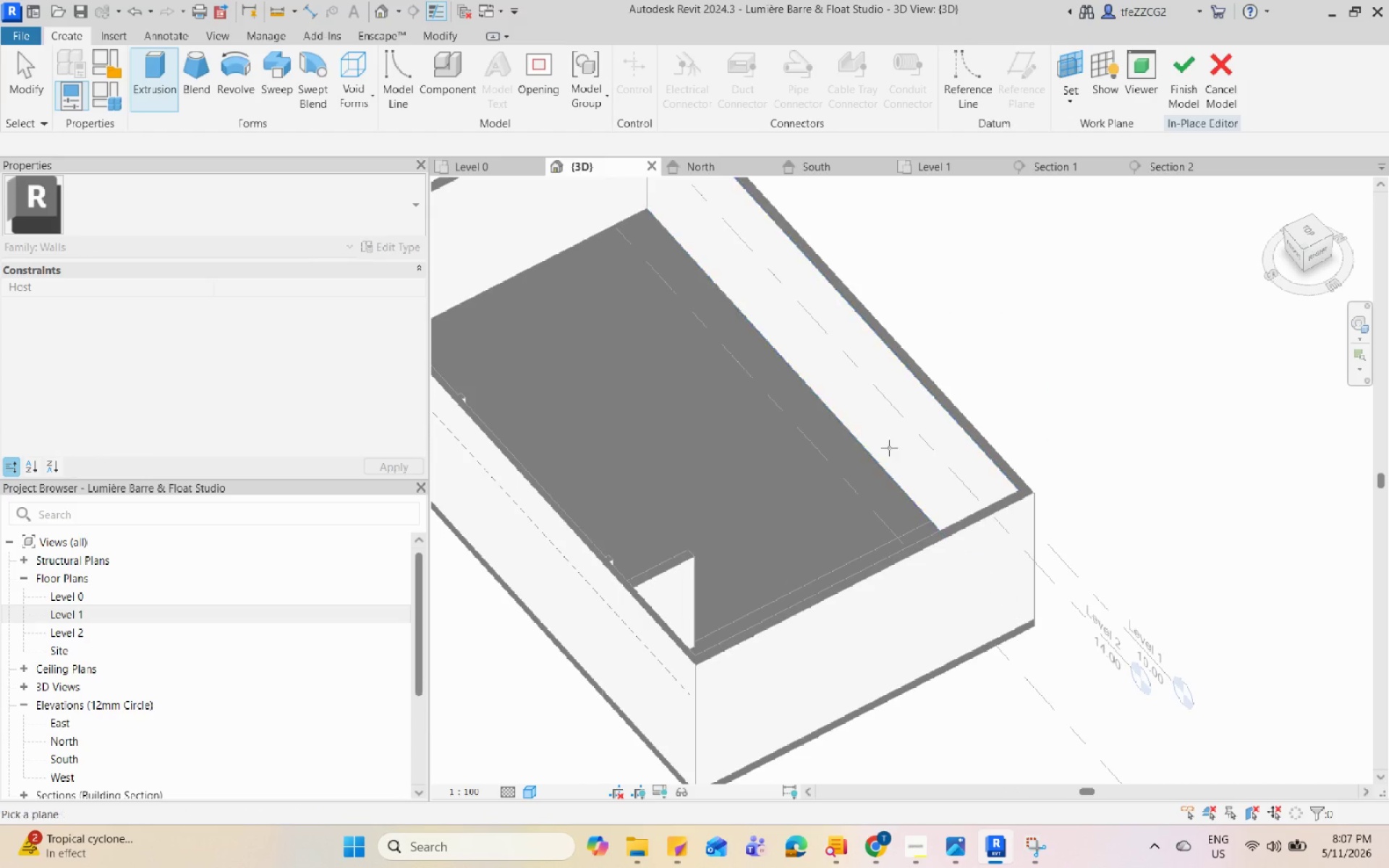 
scroll: coordinate [897, 490], scroll_direction: down, amount: 1.0
 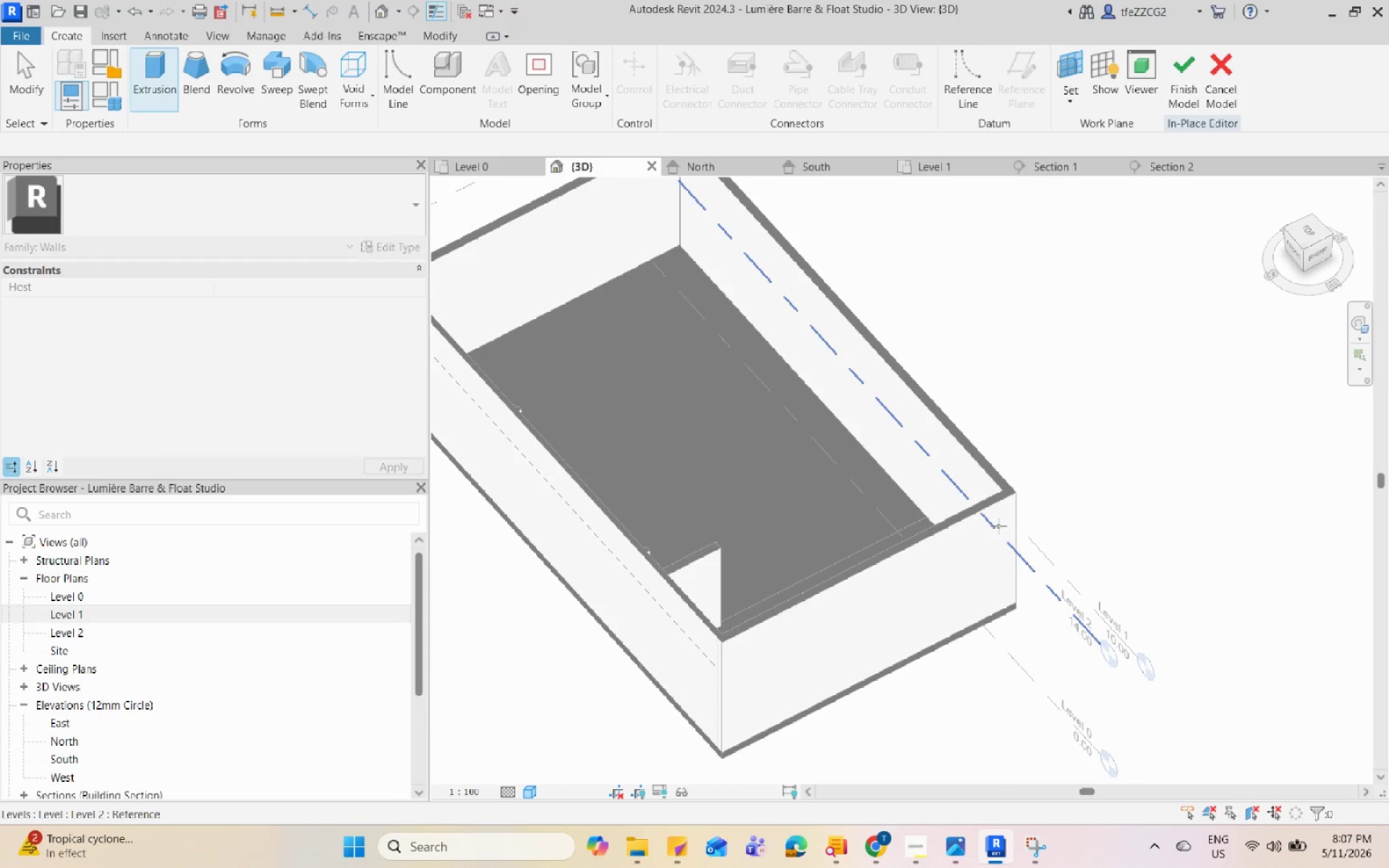 
scroll: coordinate [998, 519], scroll_direction: up, amount: 2.0
 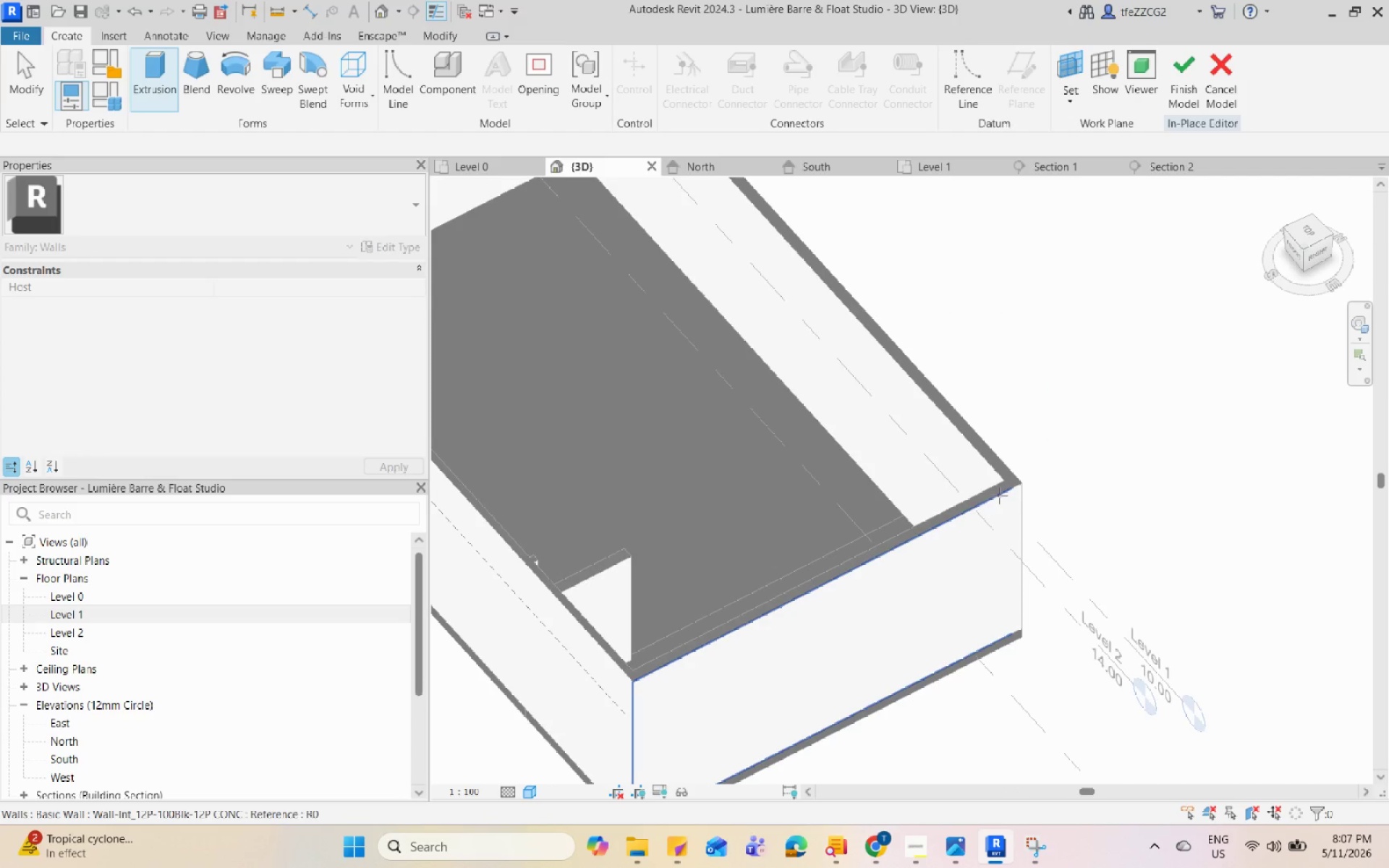 
scroll: coordinate [791, 339], scroll_direction: down, amount: 2.0
 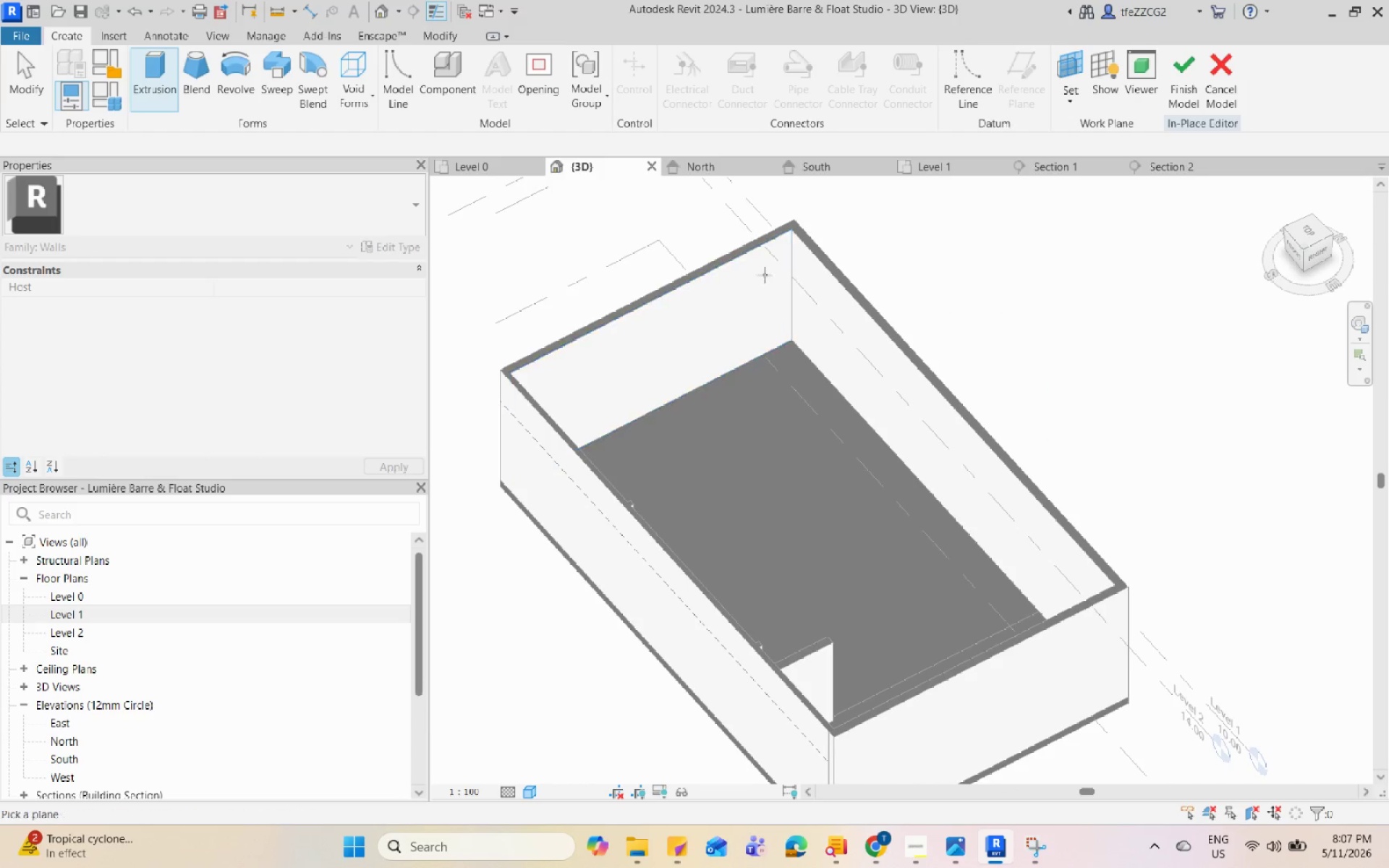 
mouse_move([778, 269])
 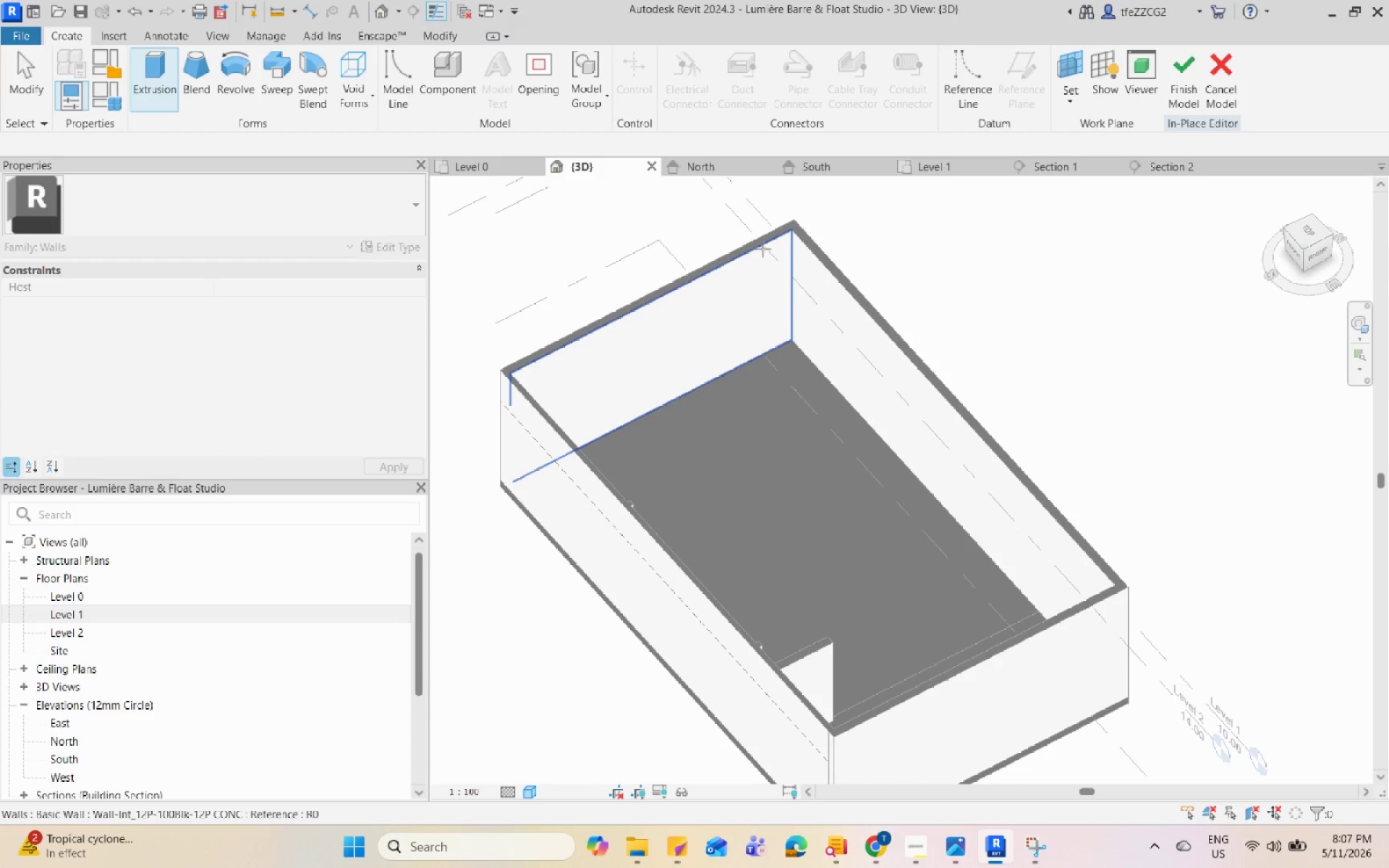 
left_click([763, 249])
 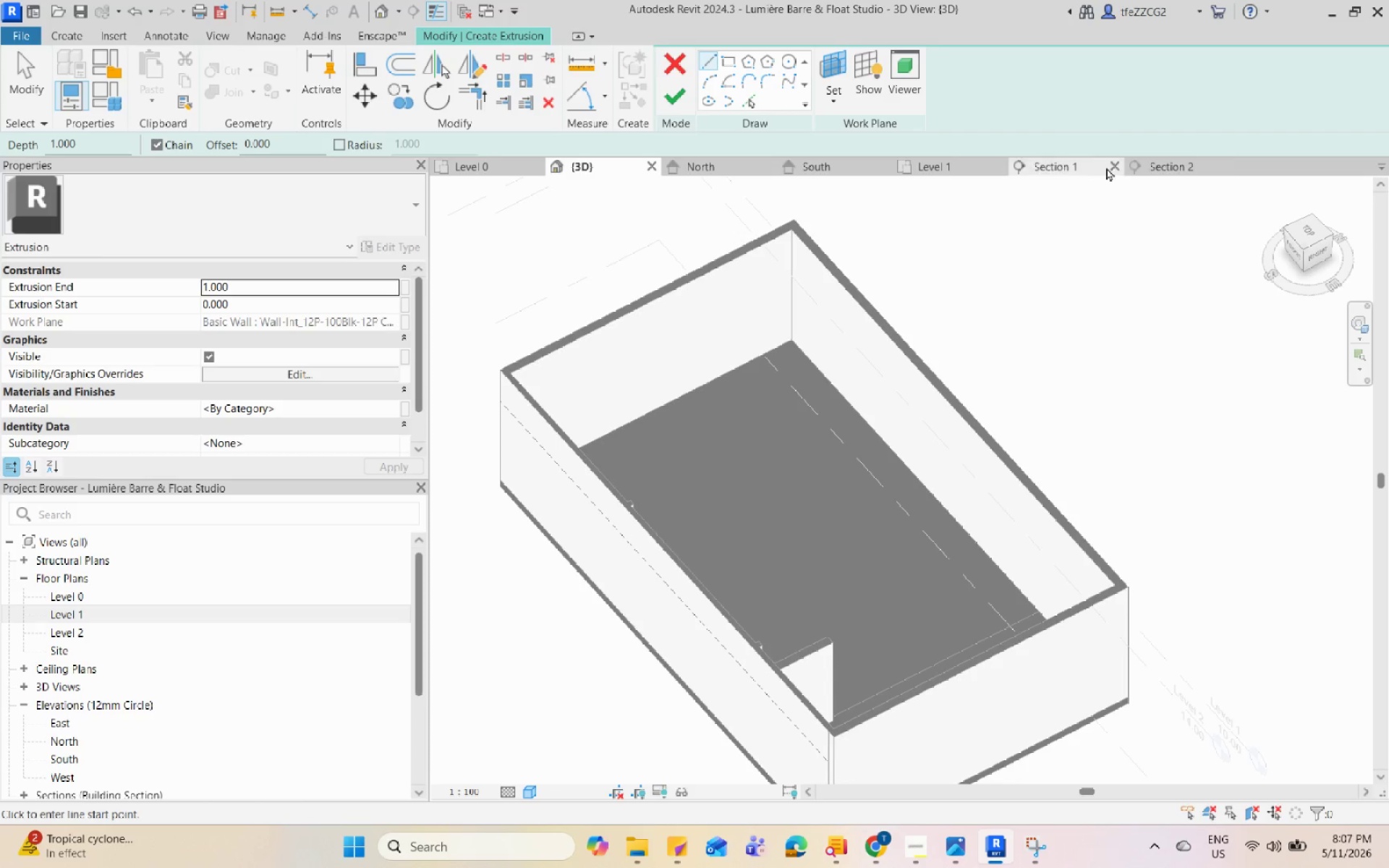 
left_click([1173, 165])
 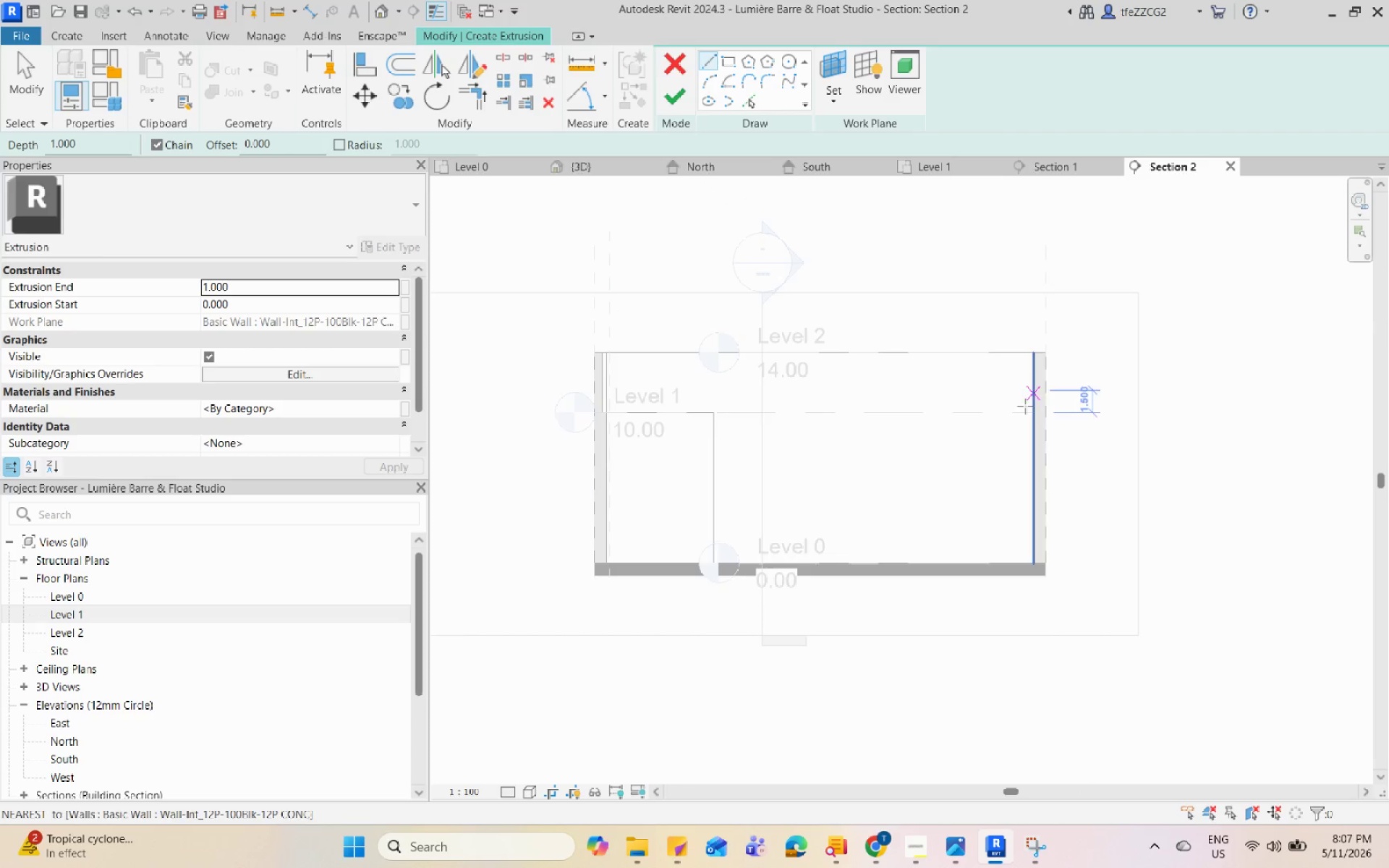 
scroll: coordinate [1019, 425], scroll_direction: up, amount: 4.0
 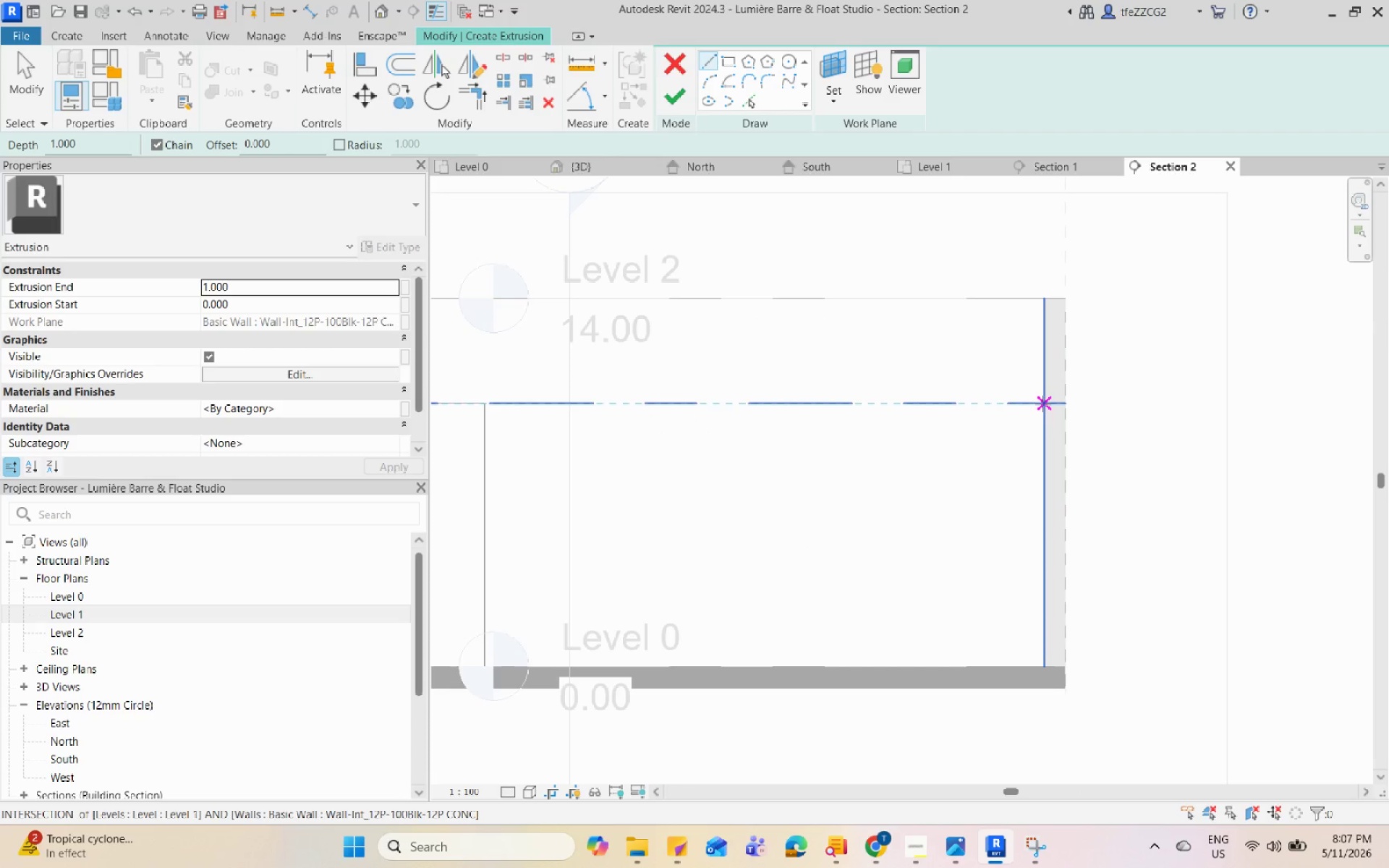 
scroll: coordinate [887, 477], scroll_direction: down, amount: 4.0
 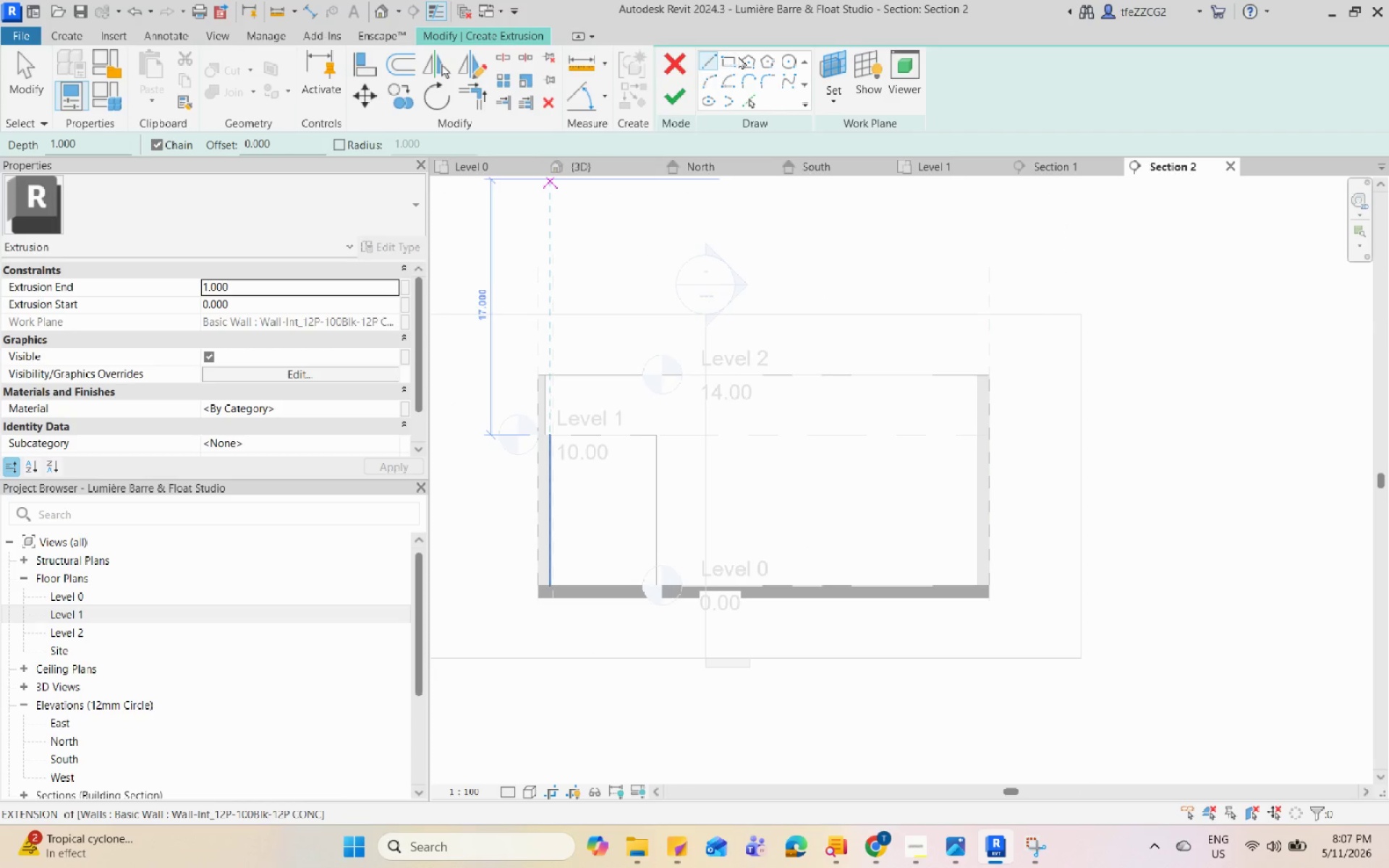 
left_click([728, 62])
 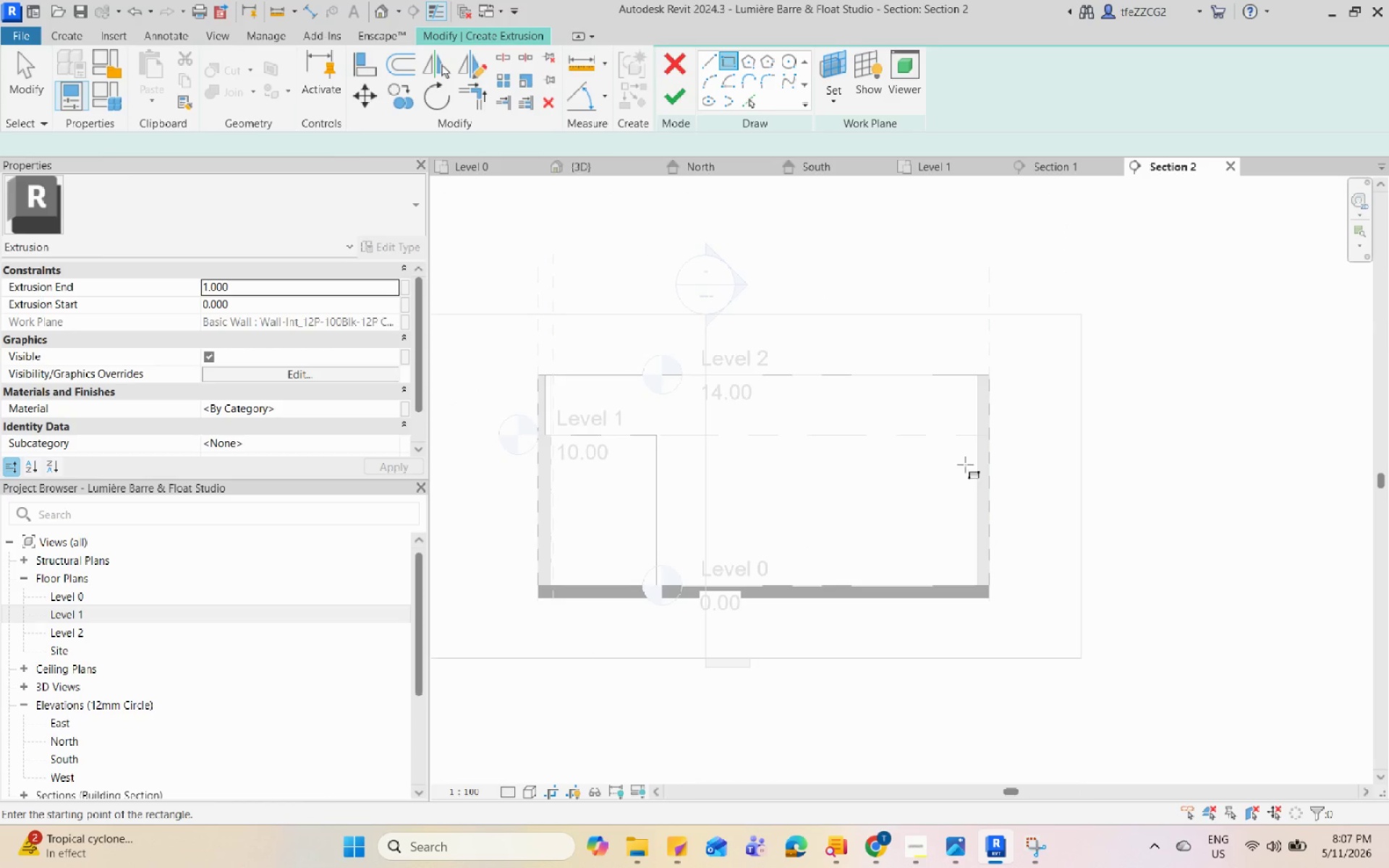 
scroll: coordinate [965, 468], scroll_direction: up, amount: 4.0
 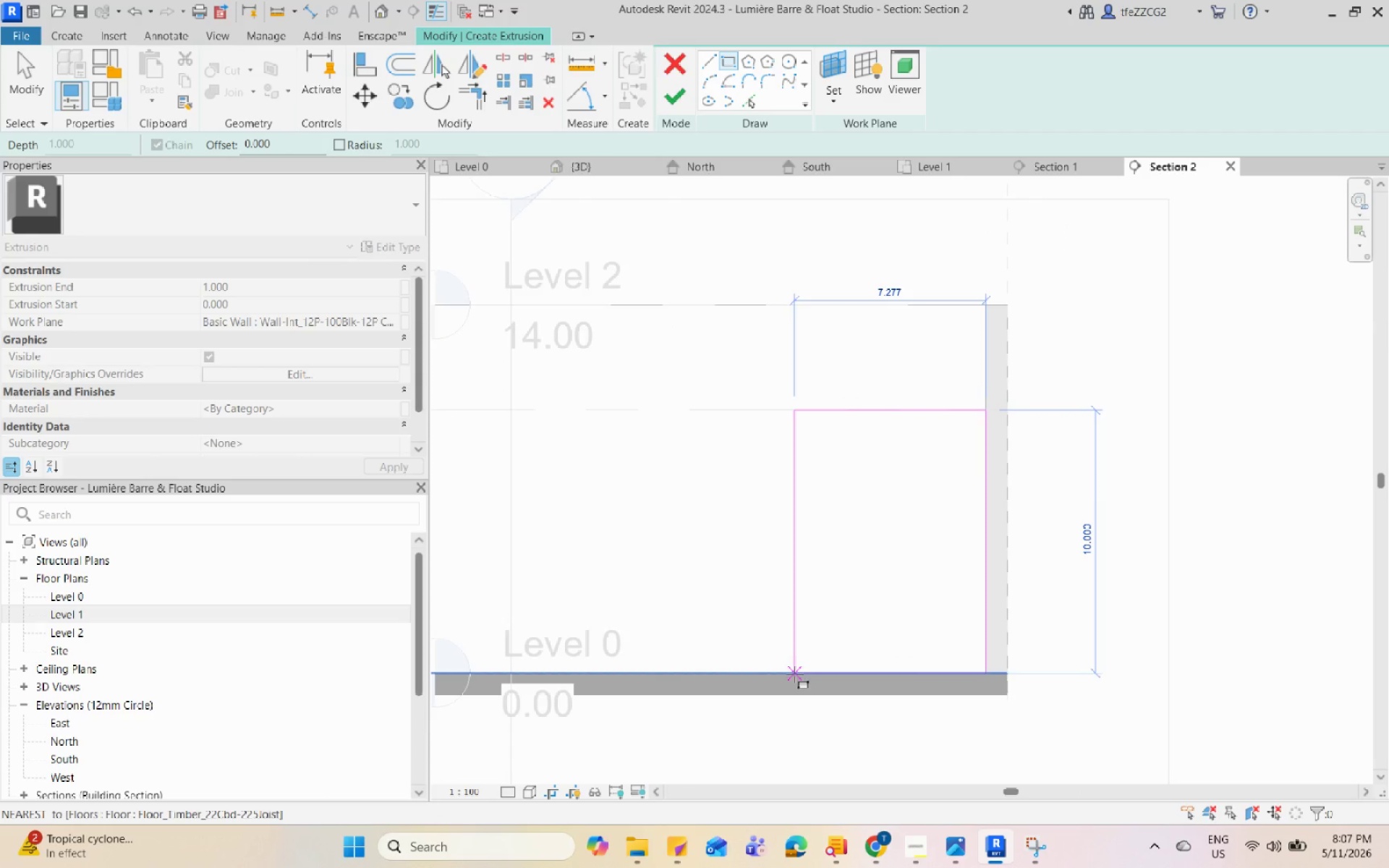 
scroll: coordinate [791, 674], scroll_direction: down, amount: 4.0
 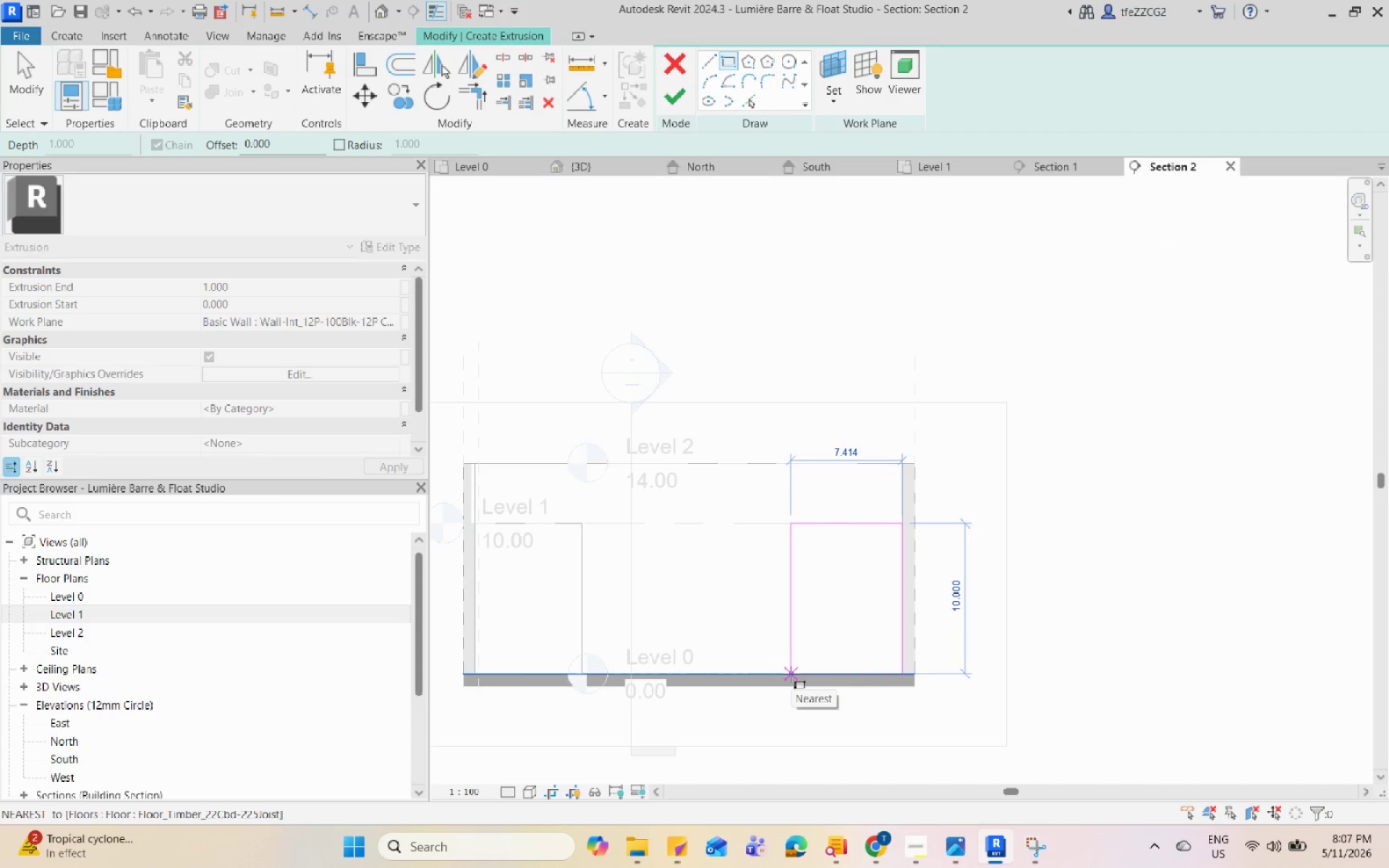 
scroll: coordinate [791, 674], scroll_direction: up, amount: 3.0
 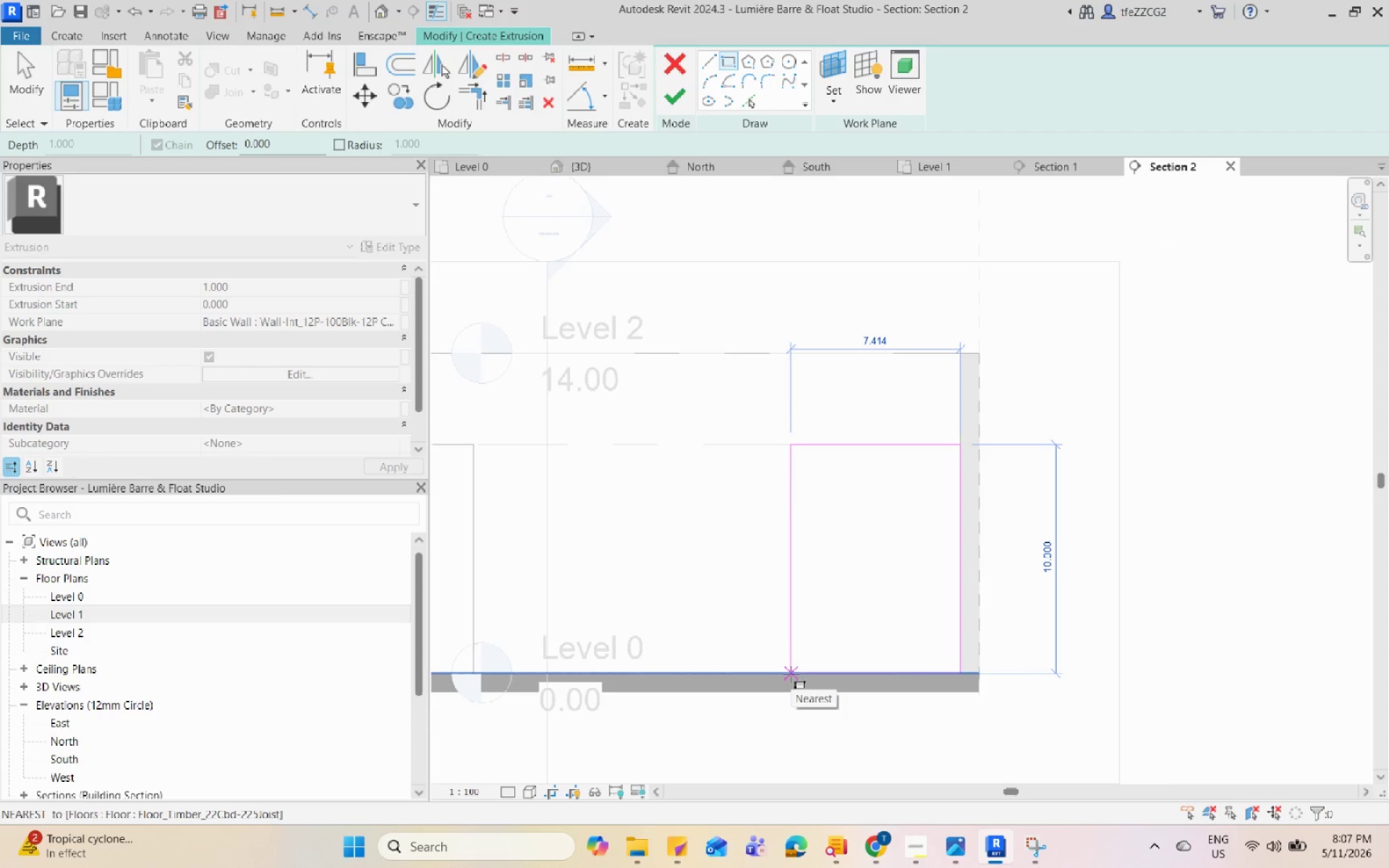 
left_click([791, 674])
 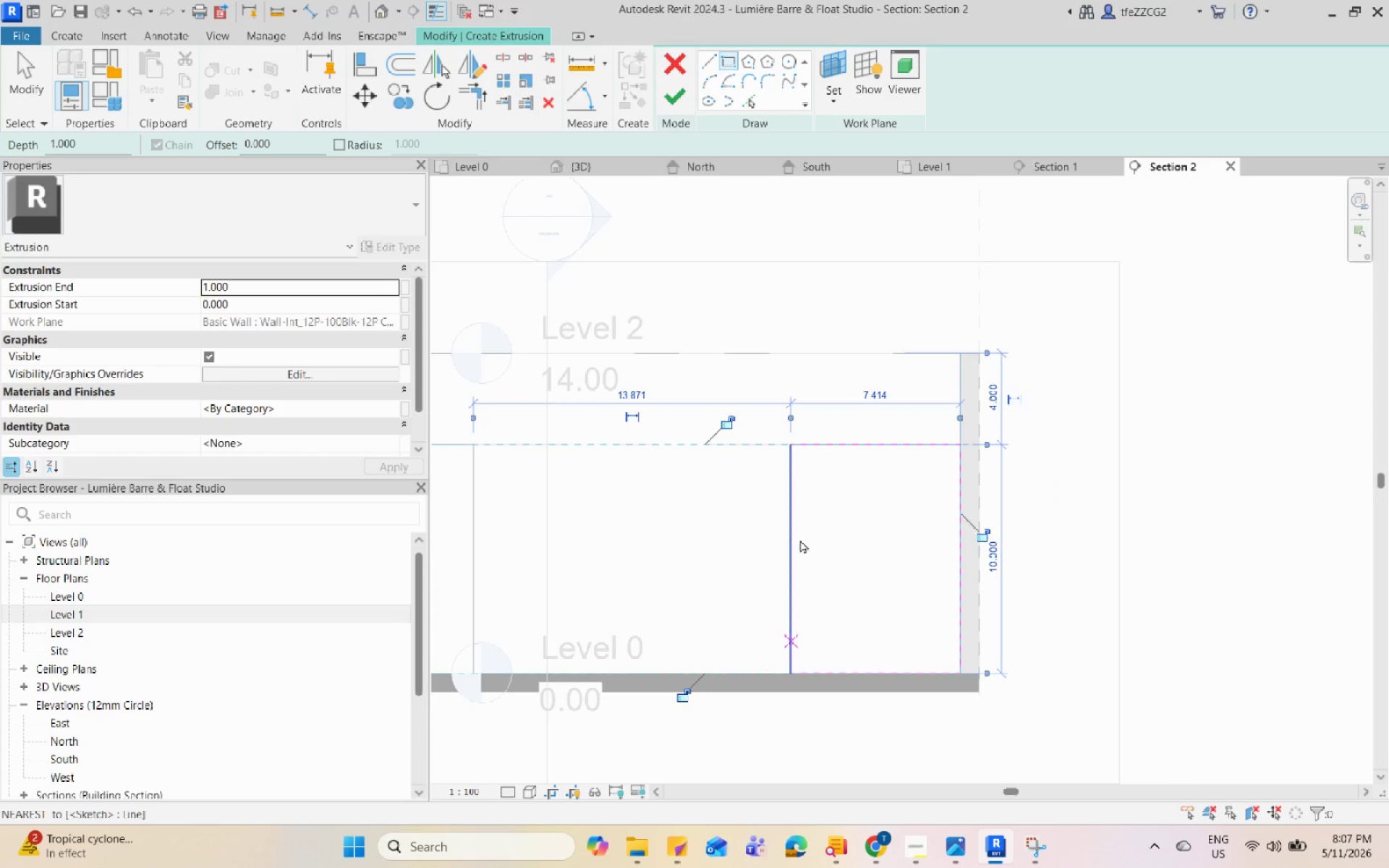 
key(Escape)
 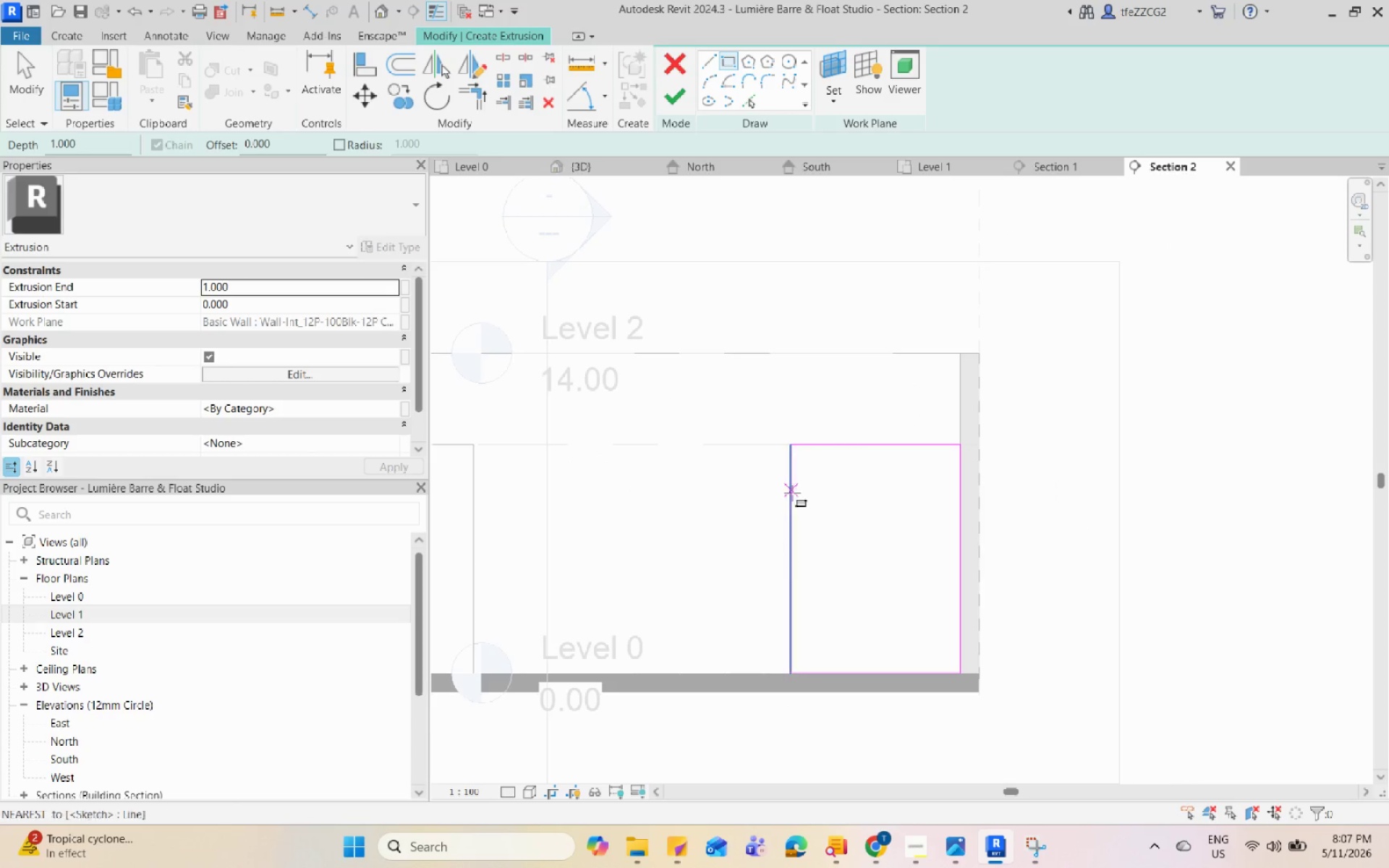 
hold_key(key=Escape, duration=4.31)
 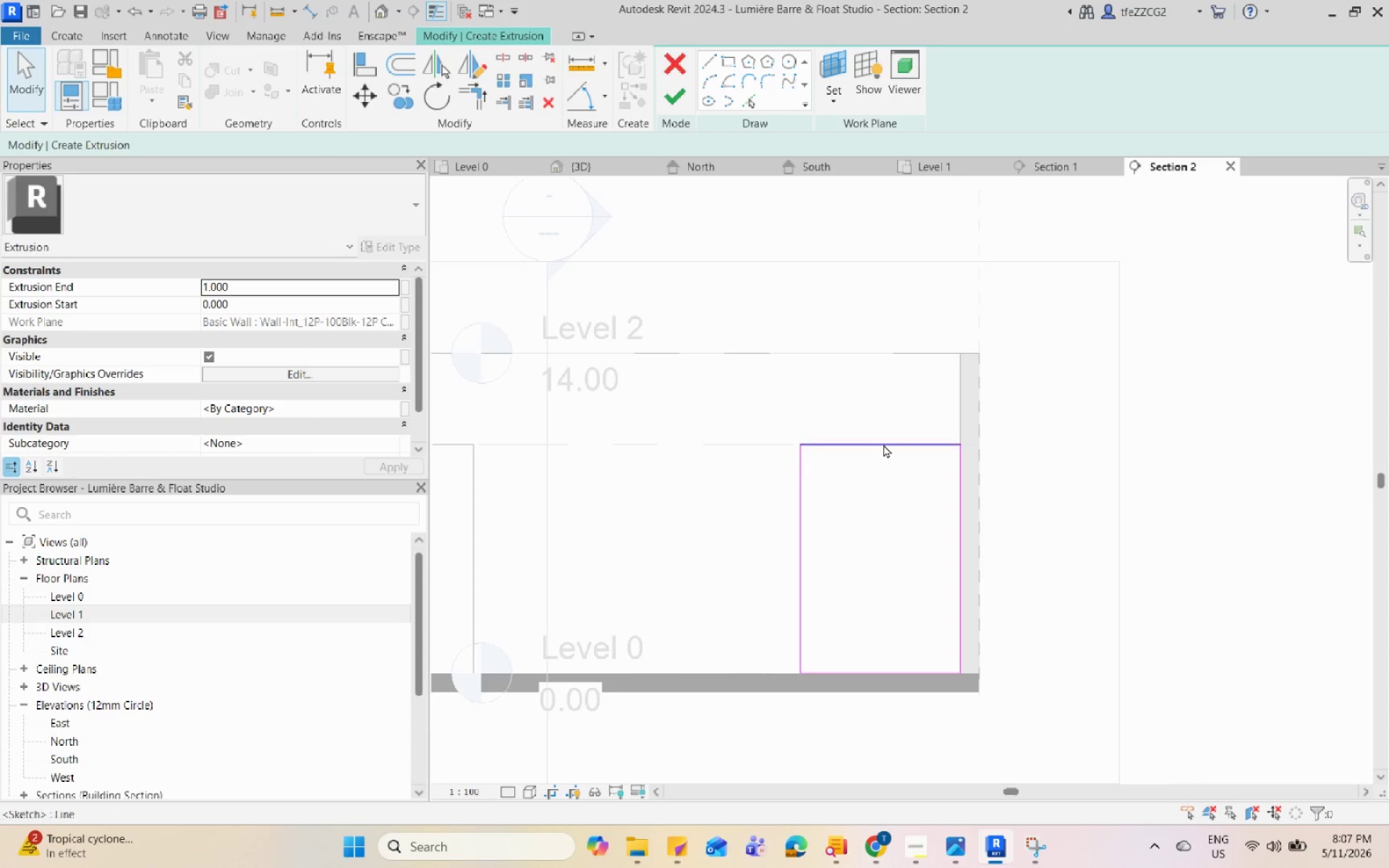 
left_click([791, 493])
 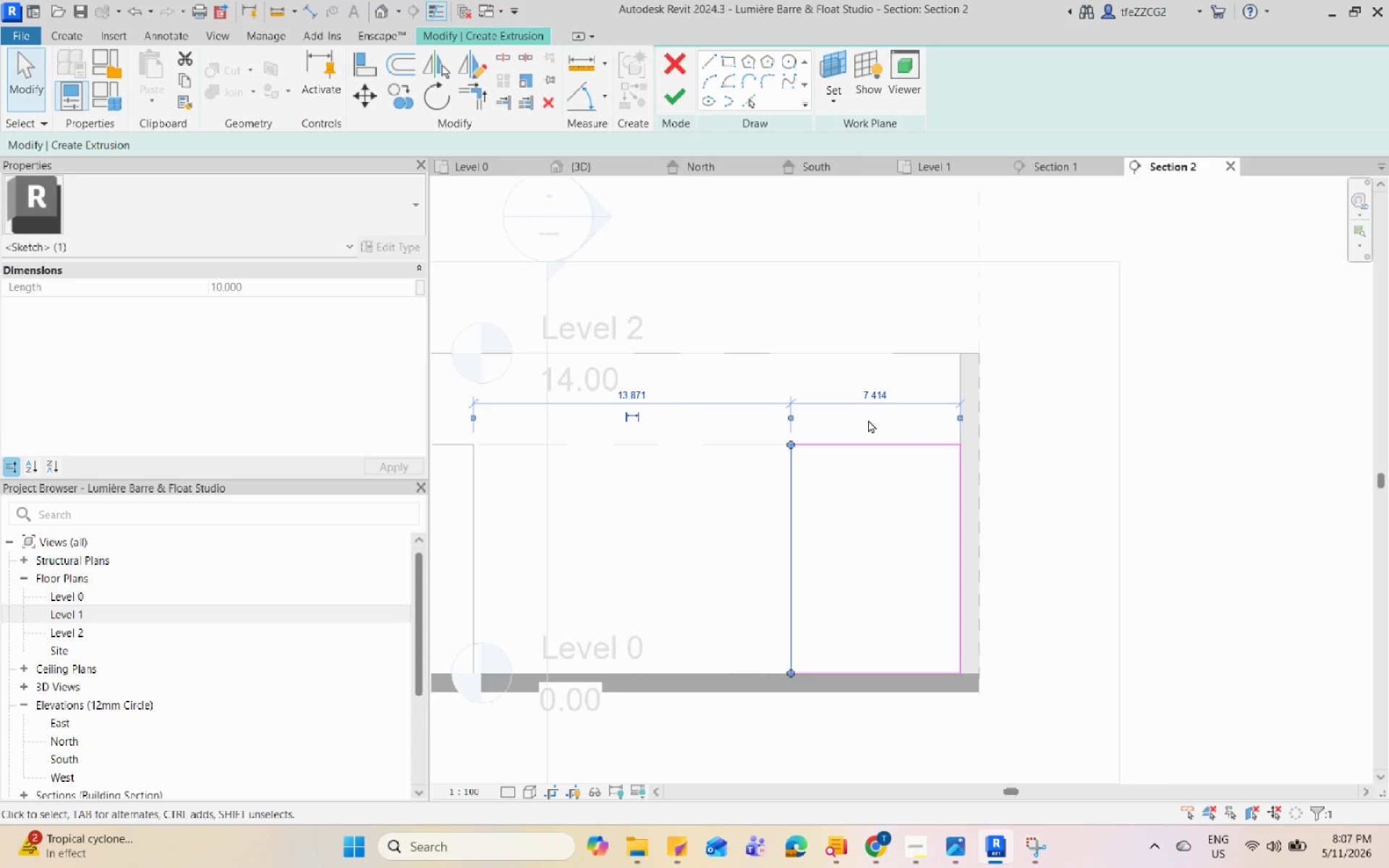 
left_click([878, 397])
 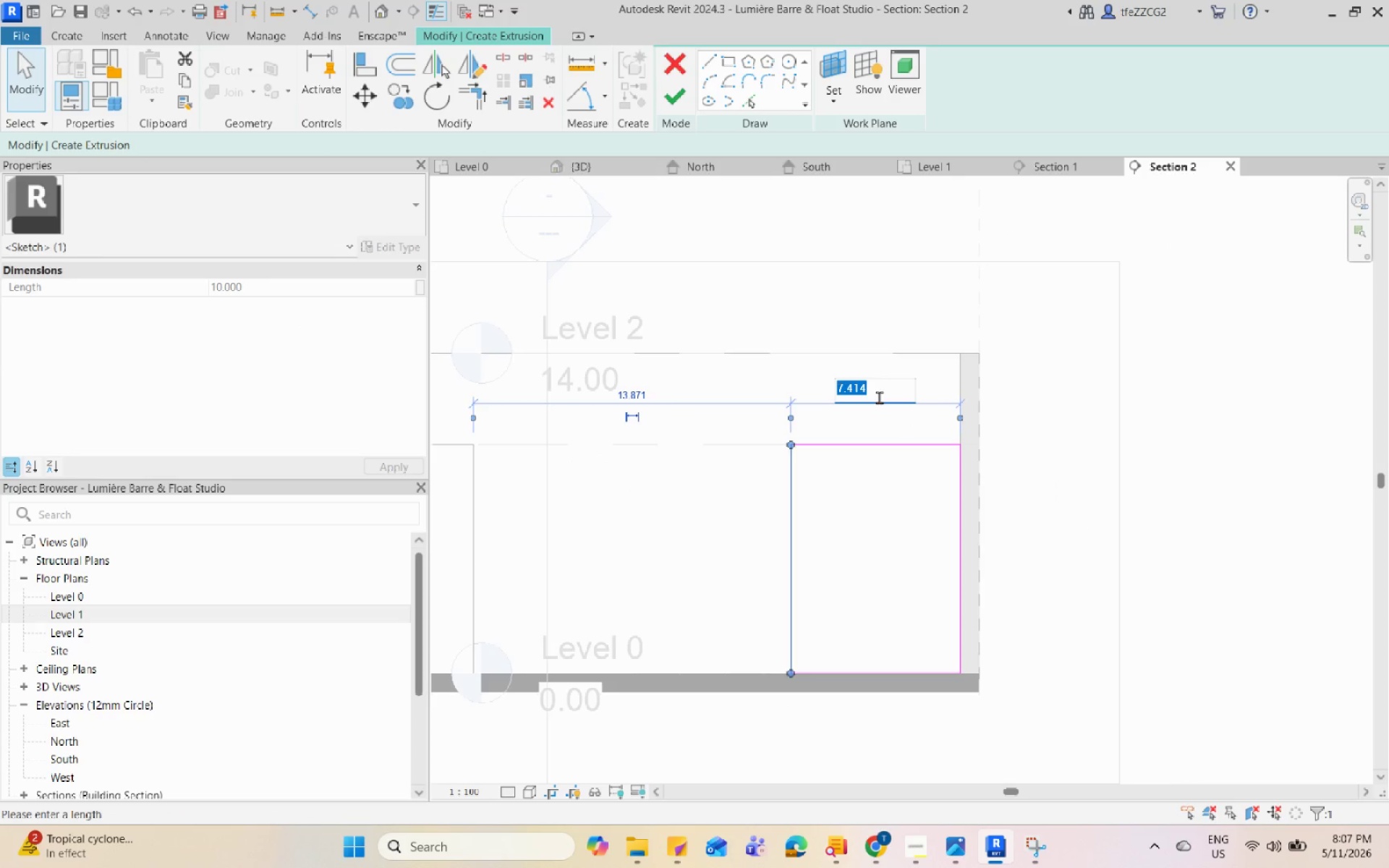 
key(Numpad7)
 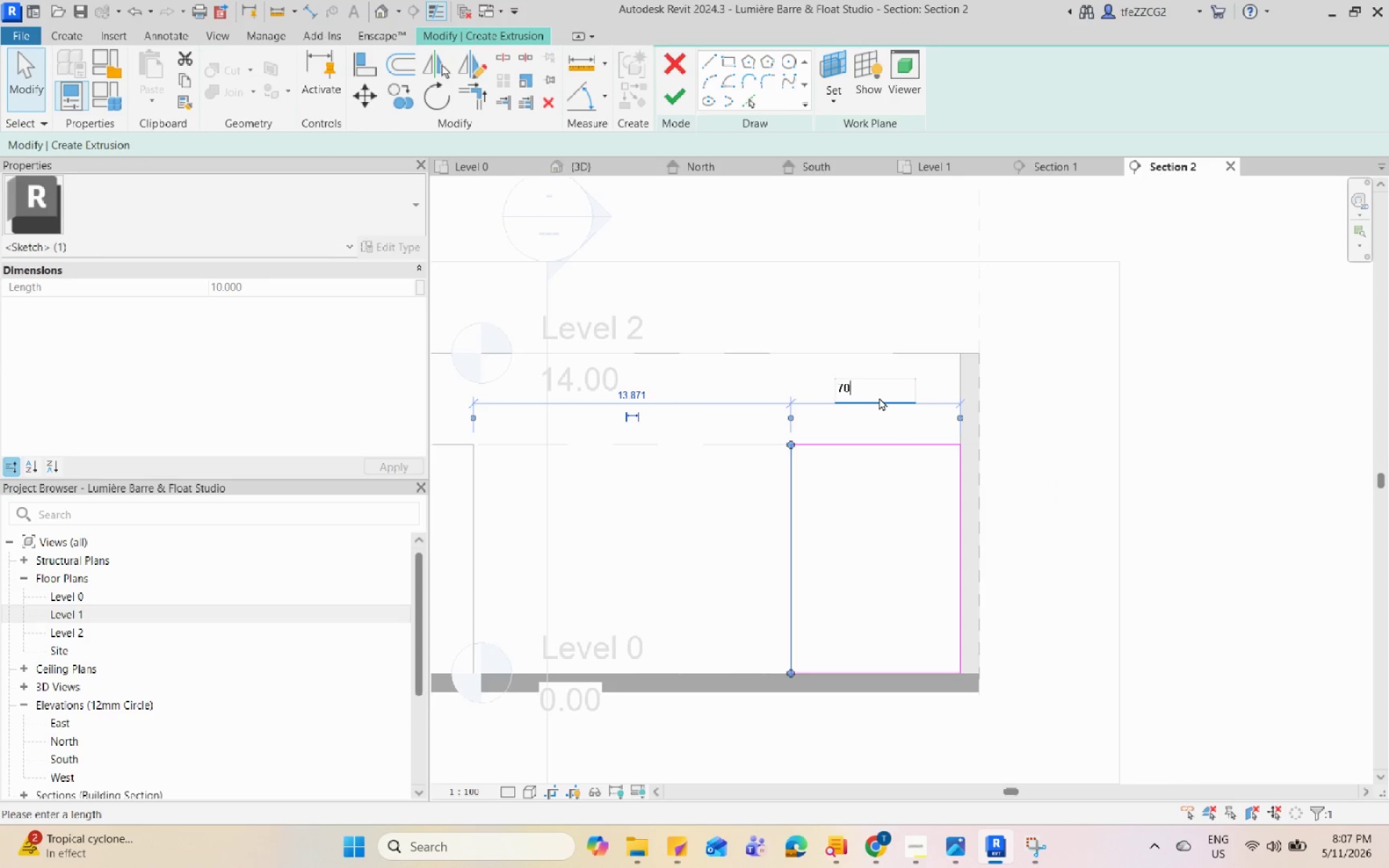 
key(Numpad0)
 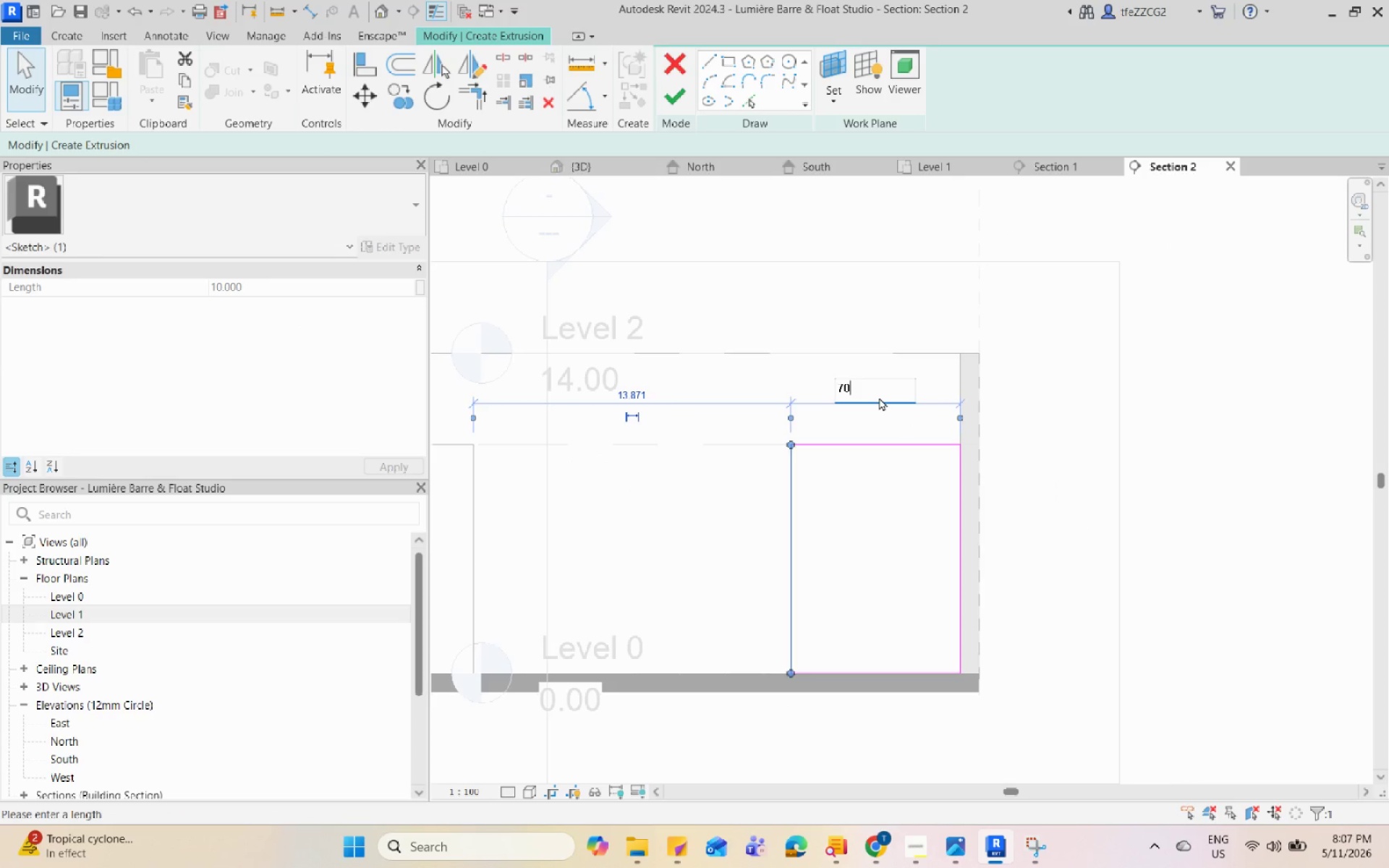 
key(Numpad0)
 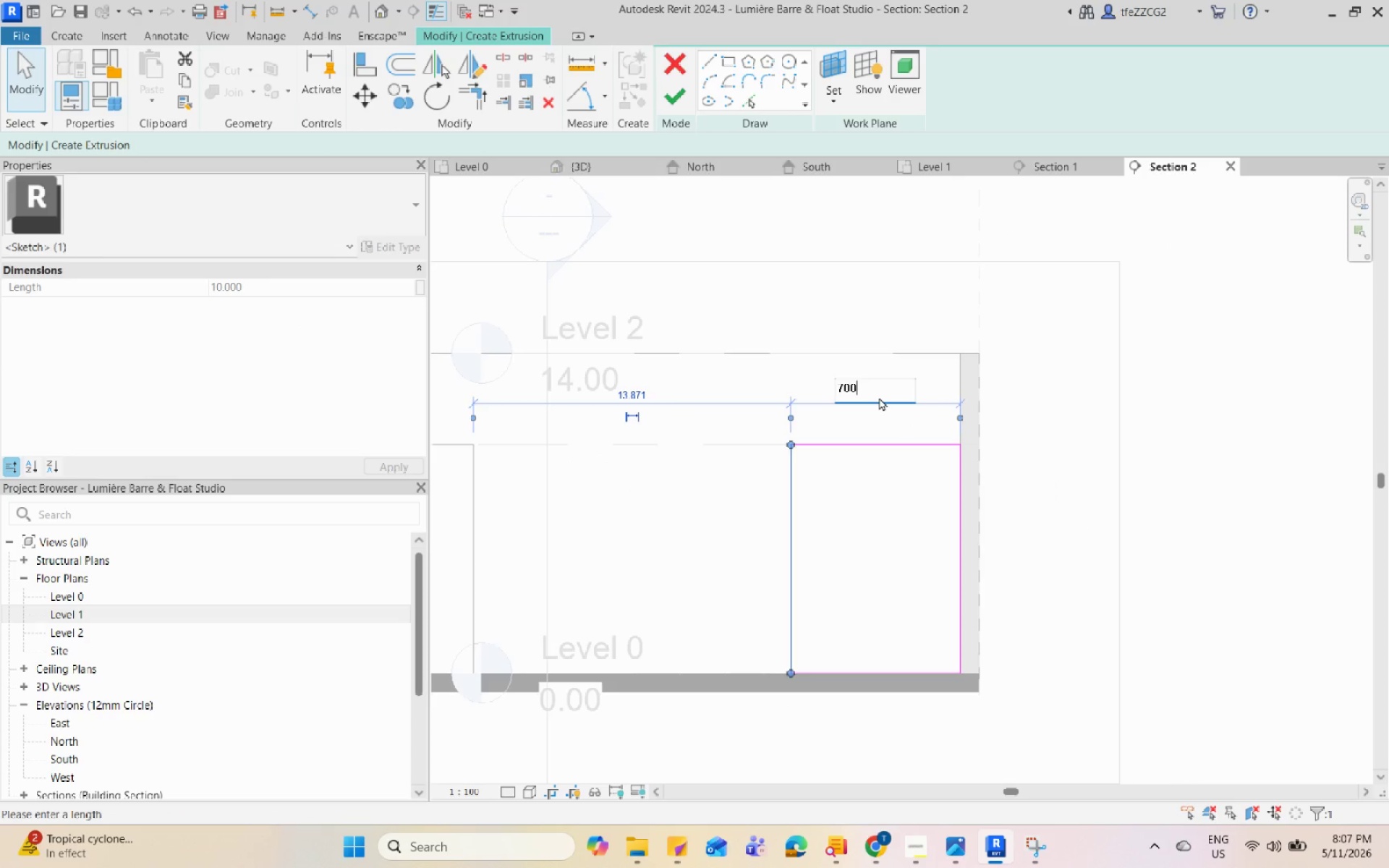 
key(Numpad0)
 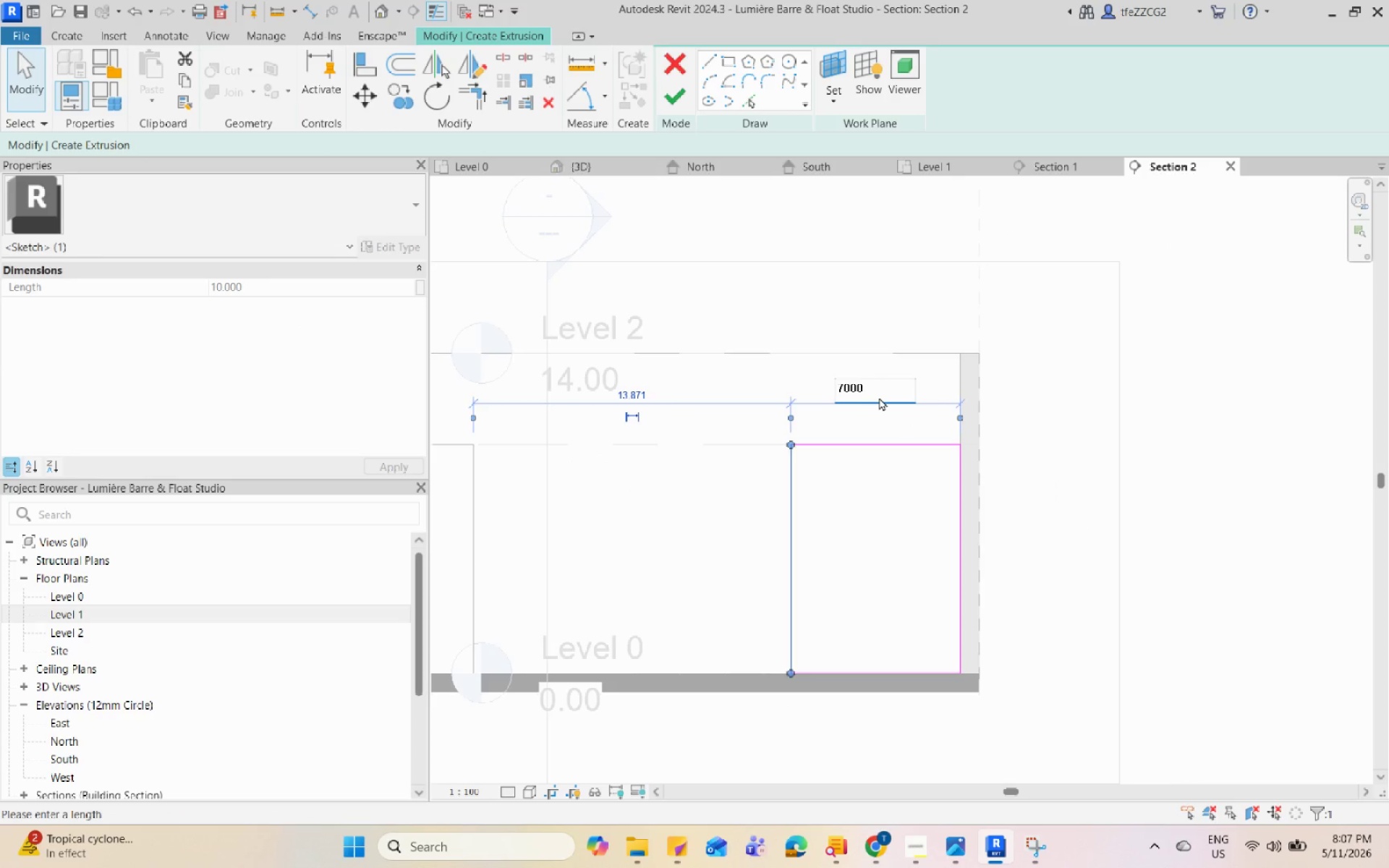 
key(Backspace)
 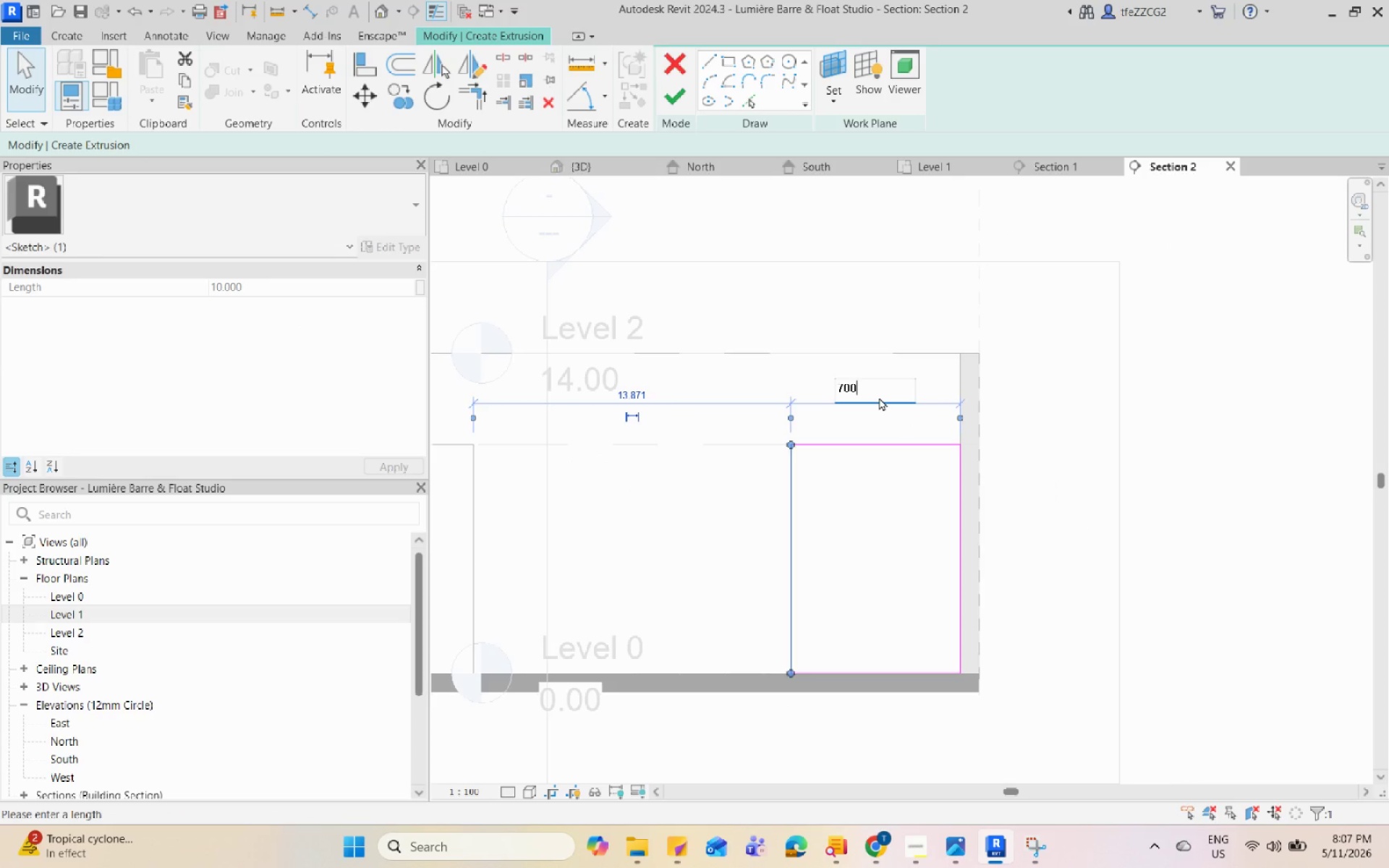 
key(Backspace)
 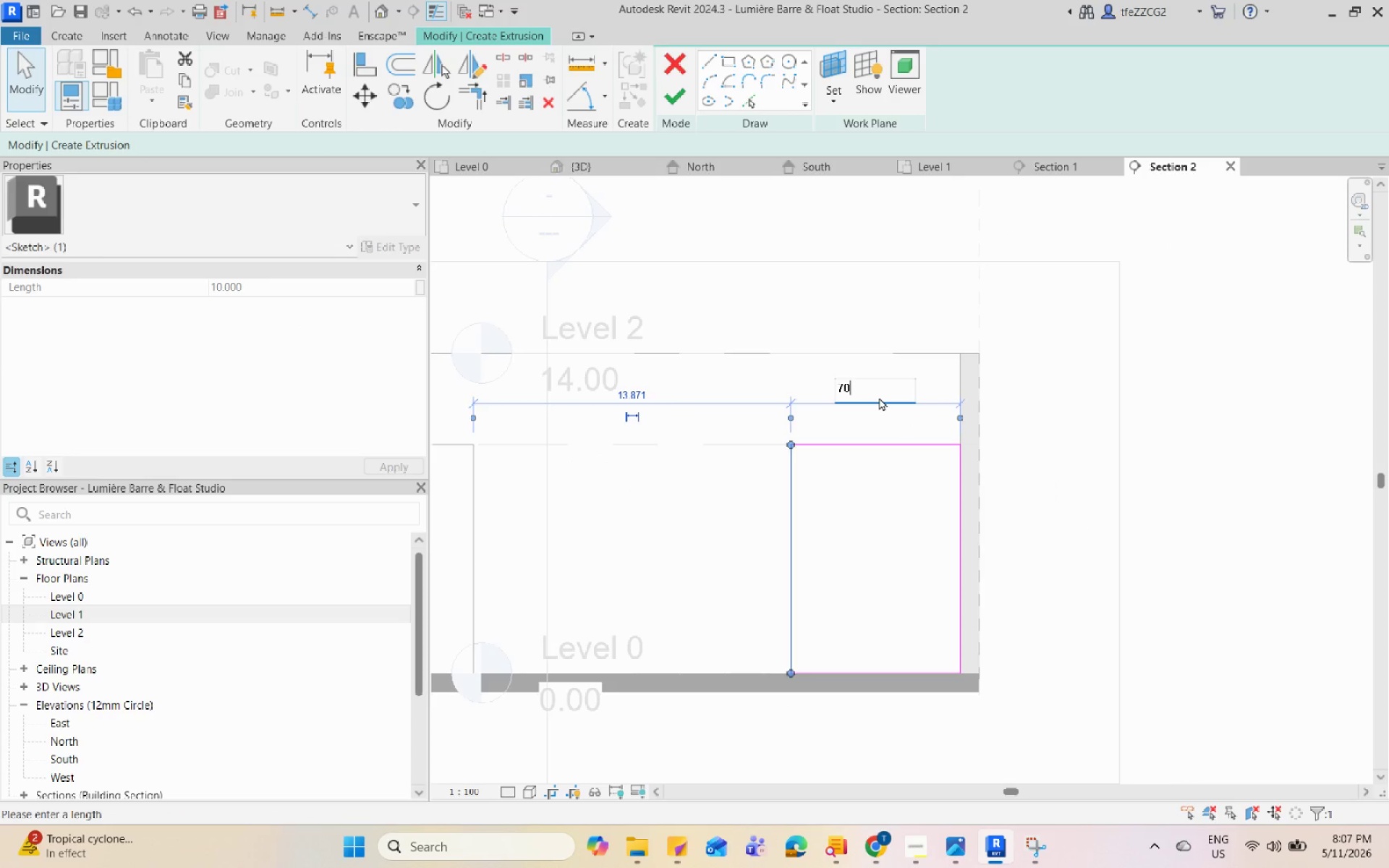 
key(Backspace)
 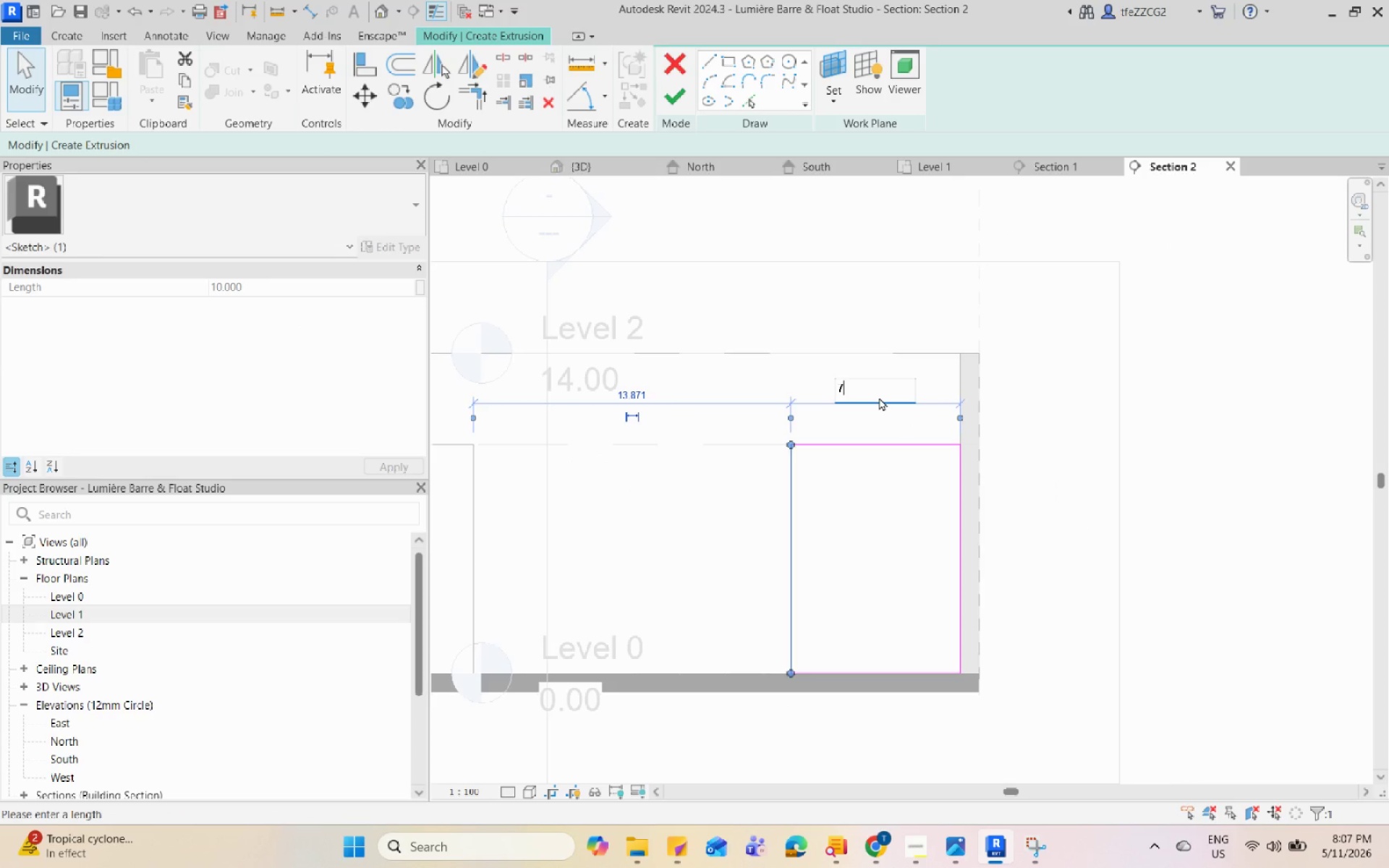 
hold_key(key=Enter, duration=8.05)
 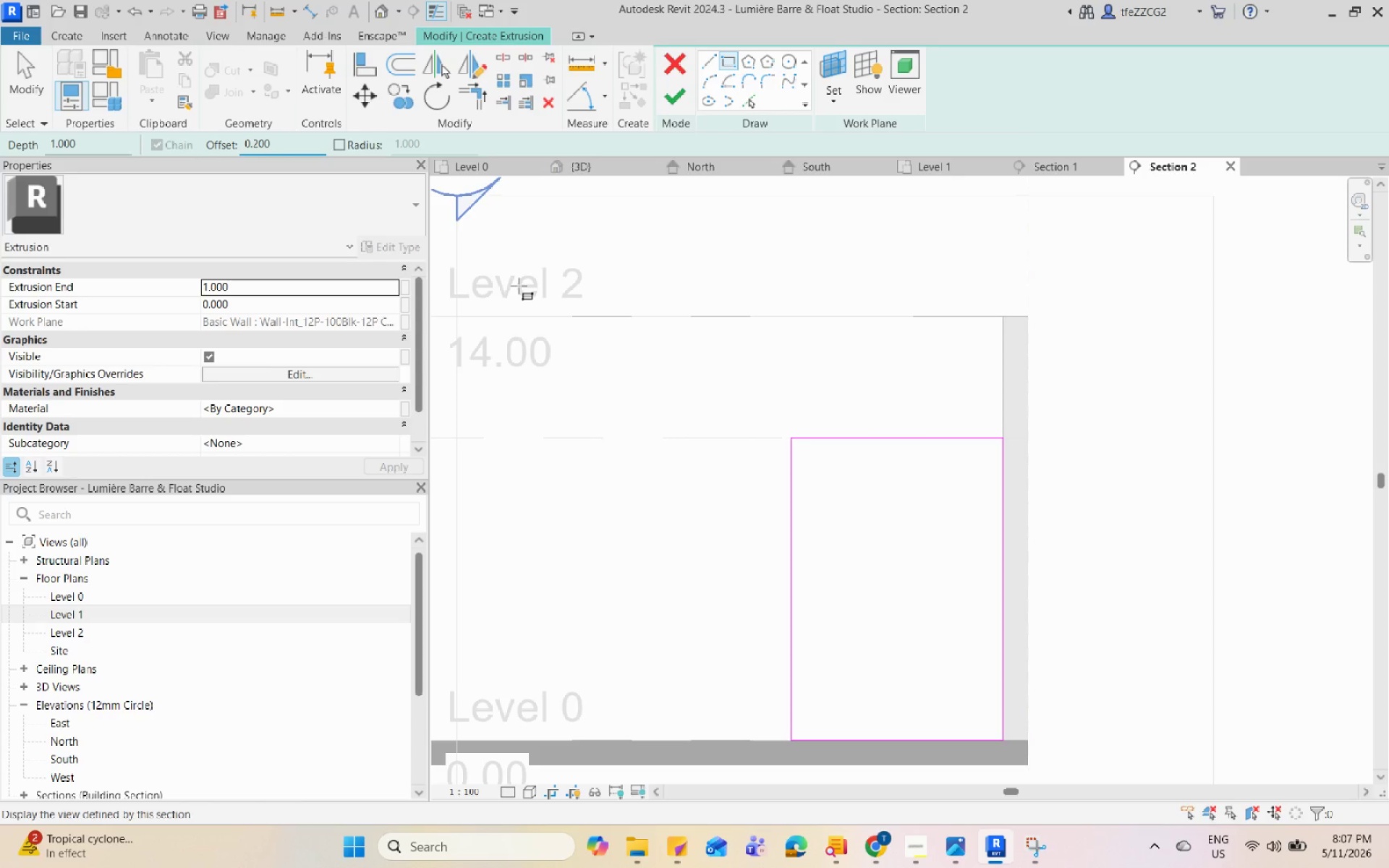 
left_click([883, 444])
 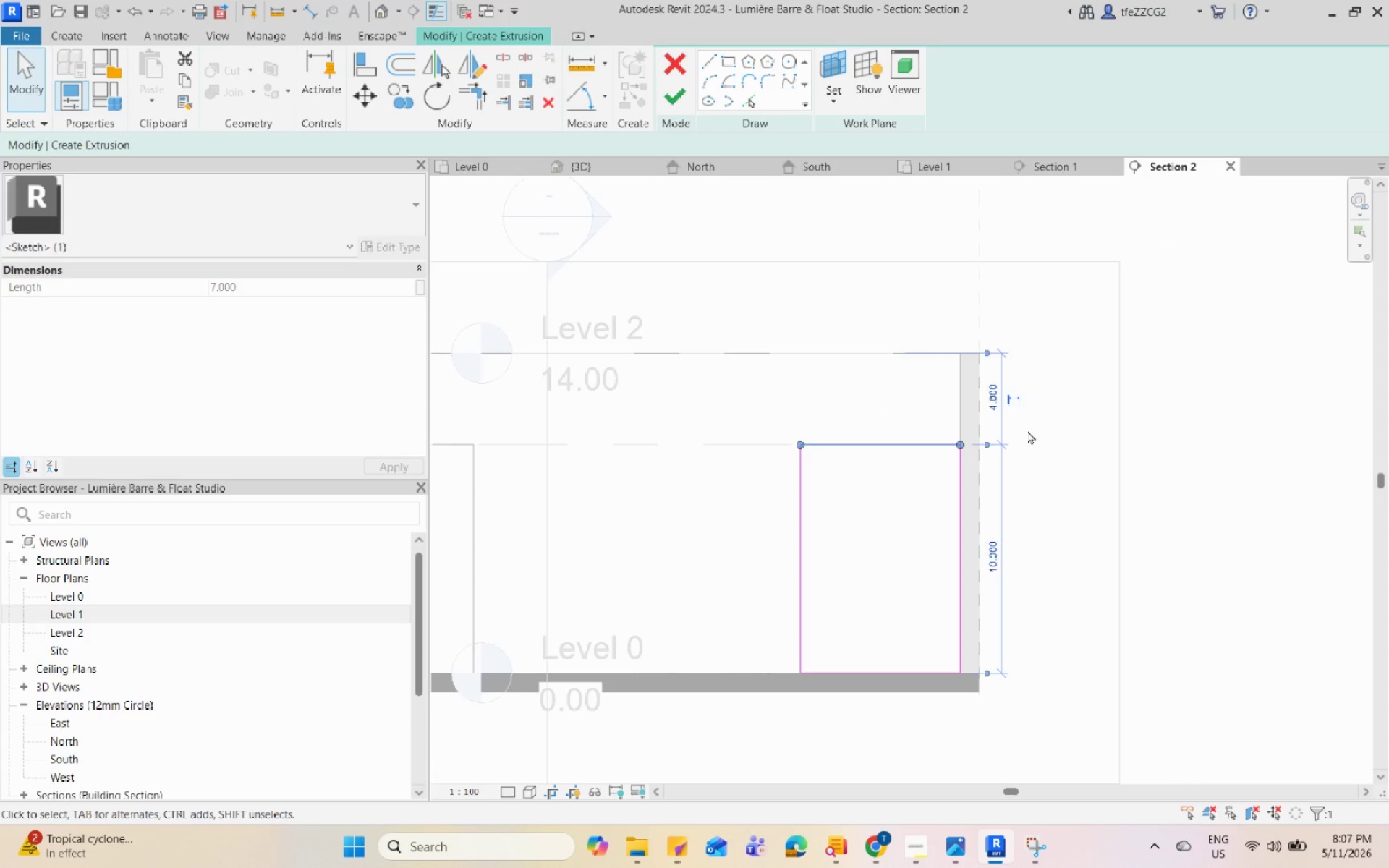 
key(Escape)
 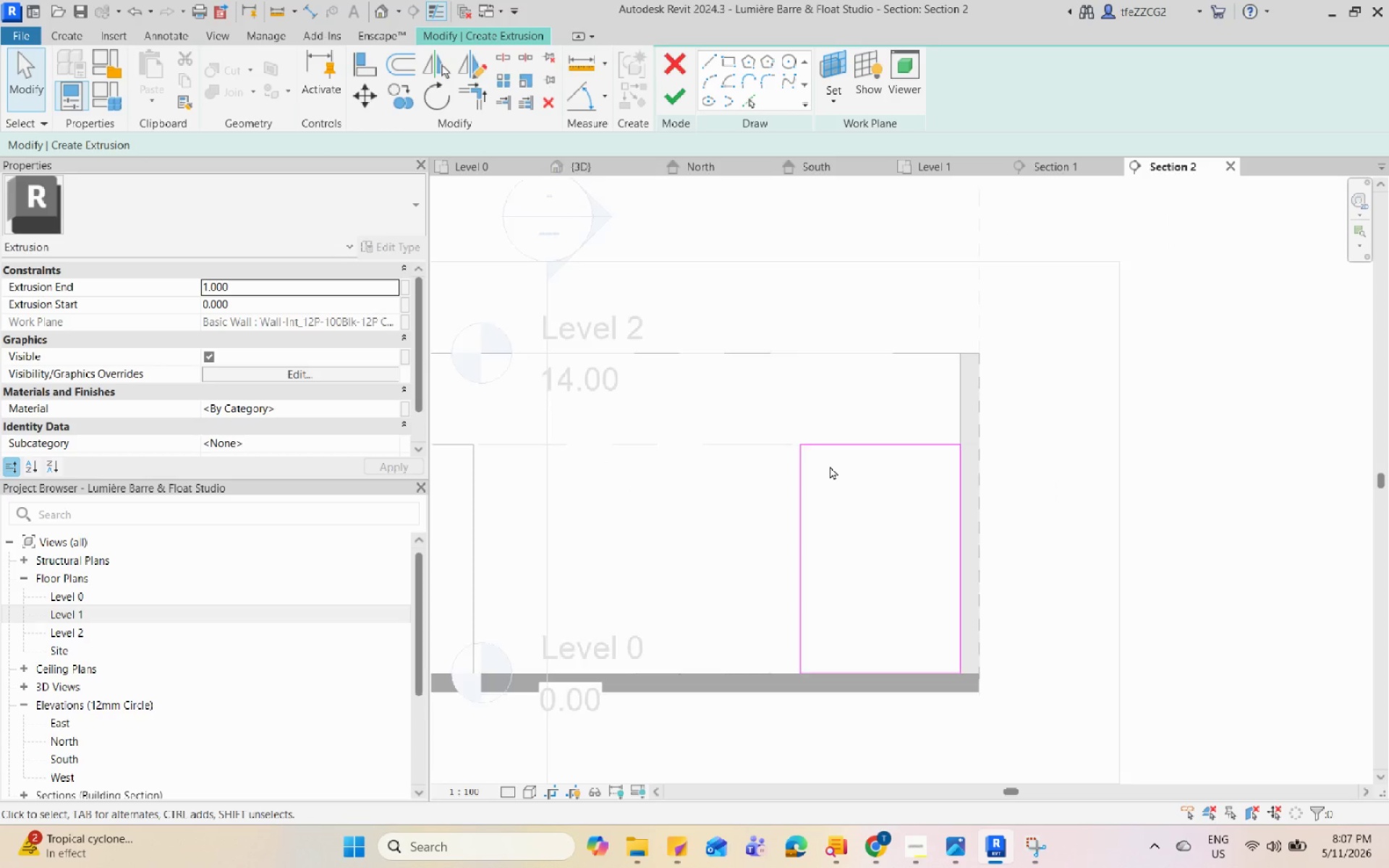 
scroll: coordinate [828, 466], scroll_direction: up, amount: 2.0
 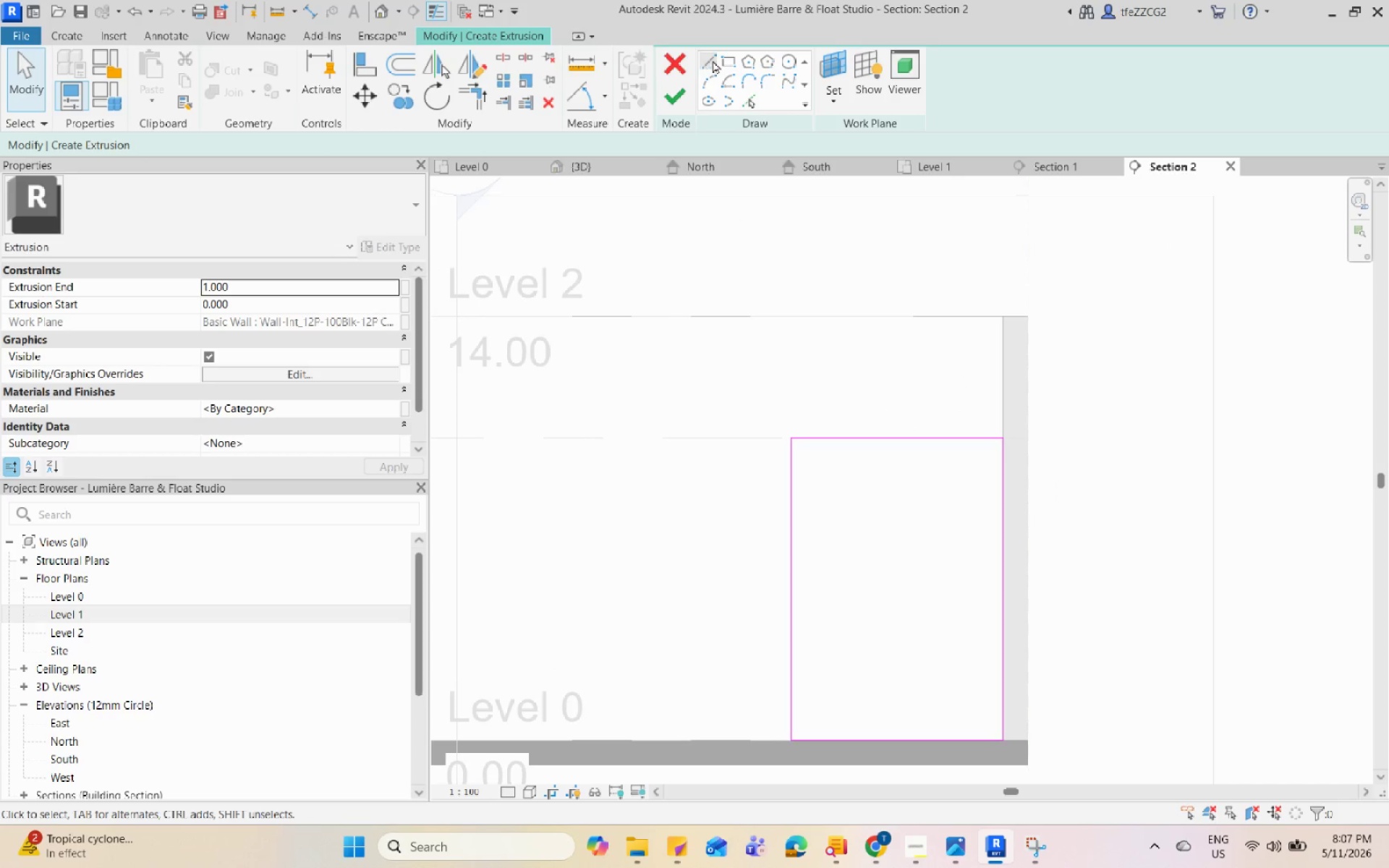 
left_click([719, 63])
 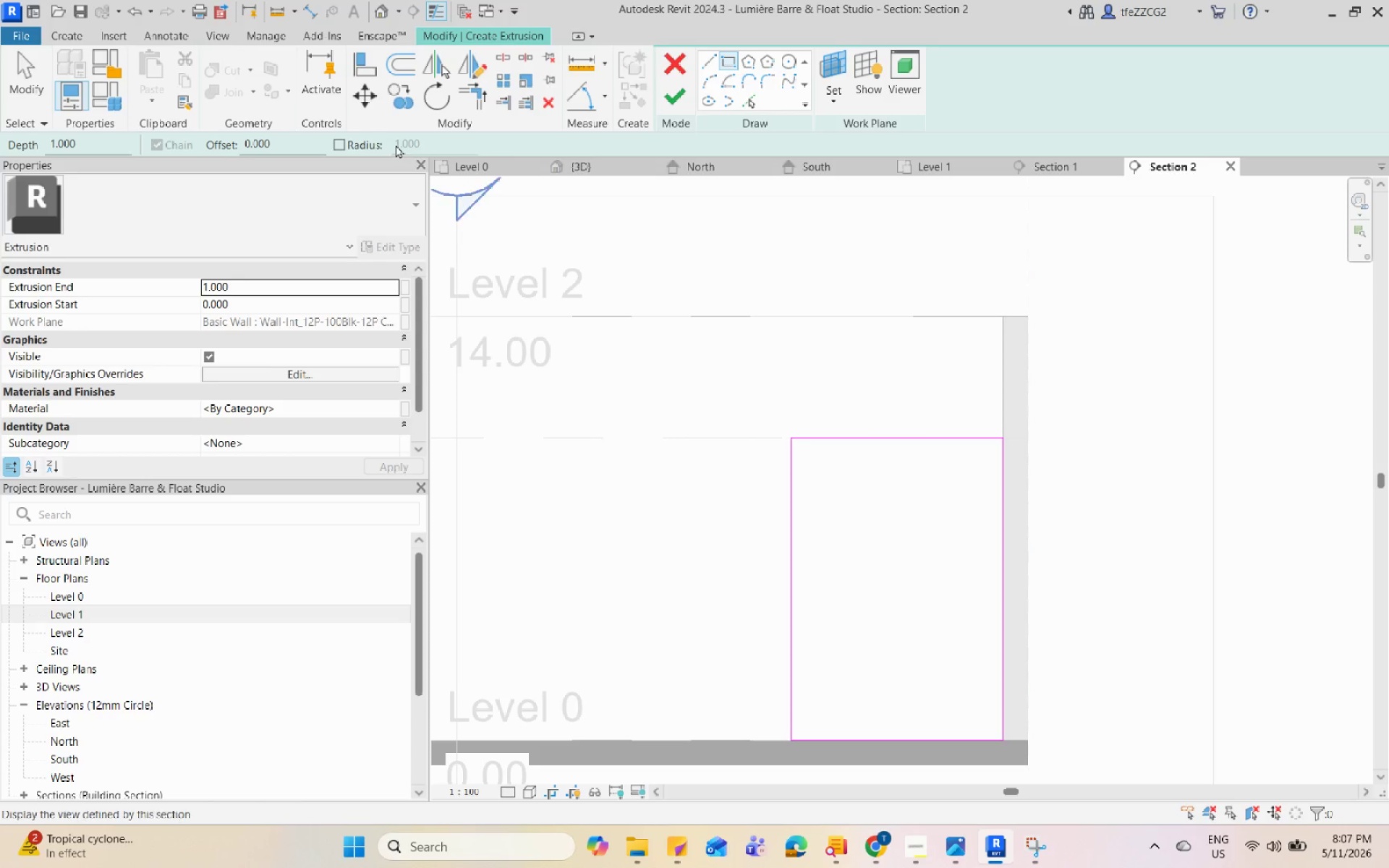 
left_click_drag(start_coordinate=[303, 141], to_coordinate=[192, 145])
 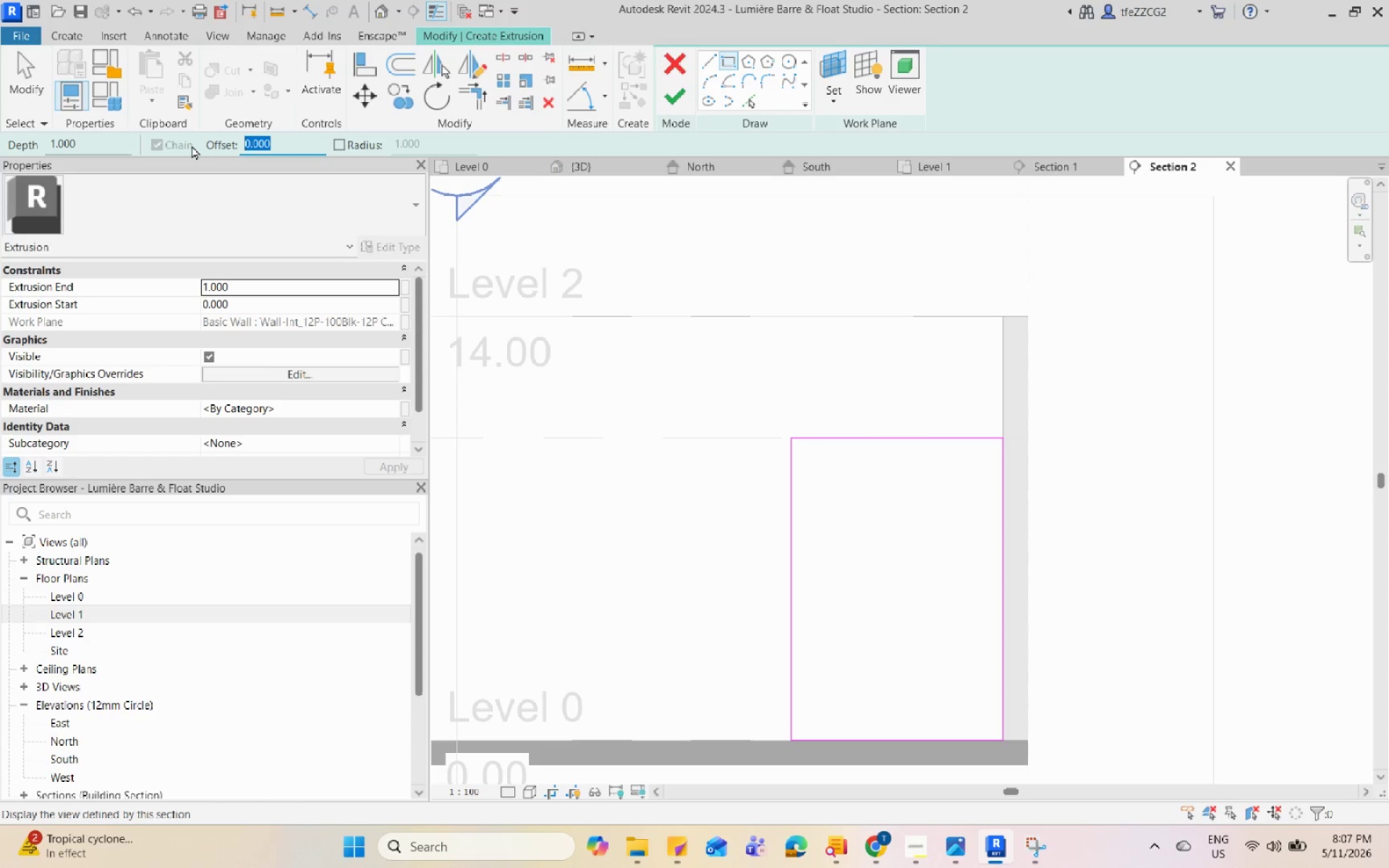 
key(Numpad0)
 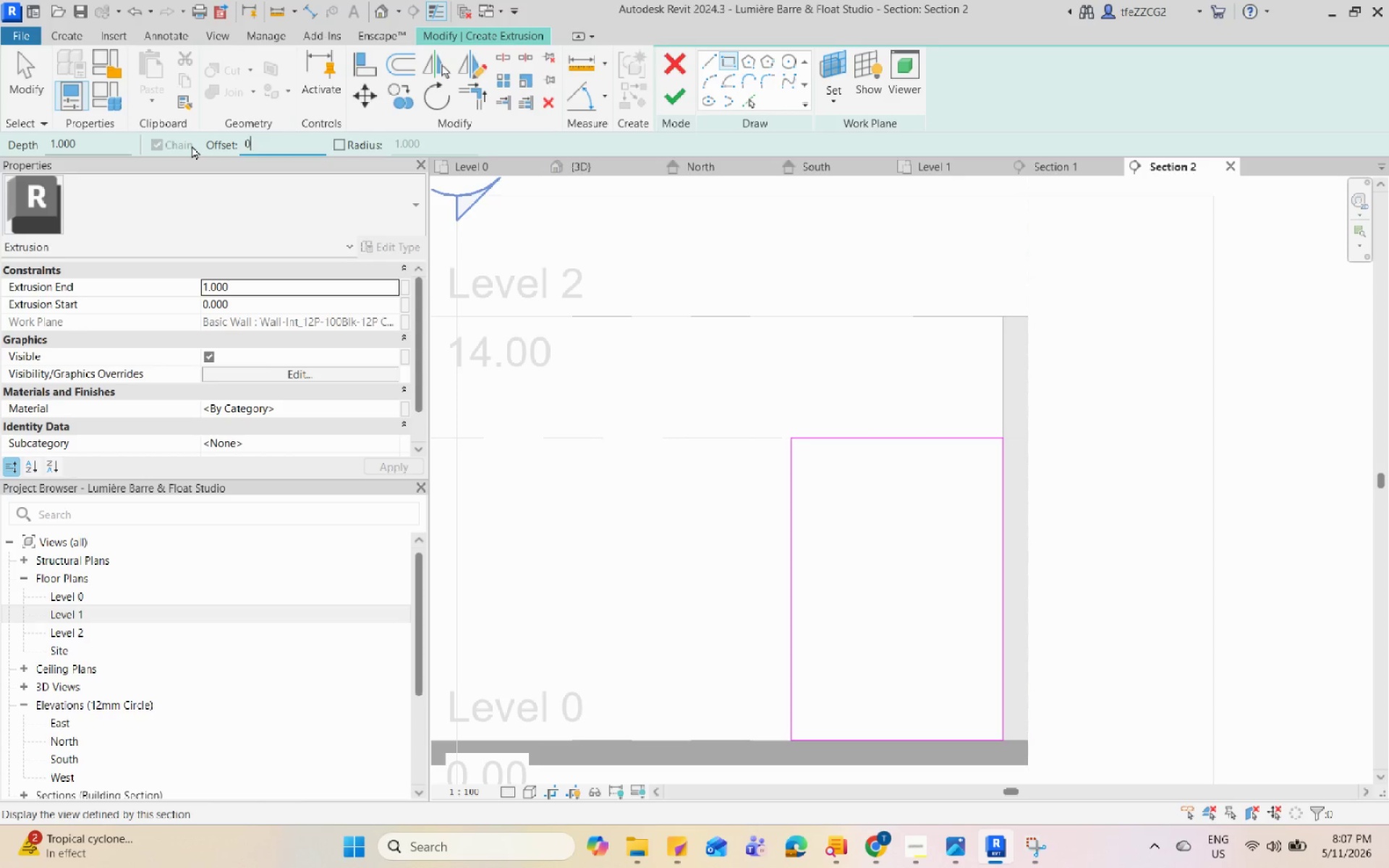 
key(NumpadDecimal)
 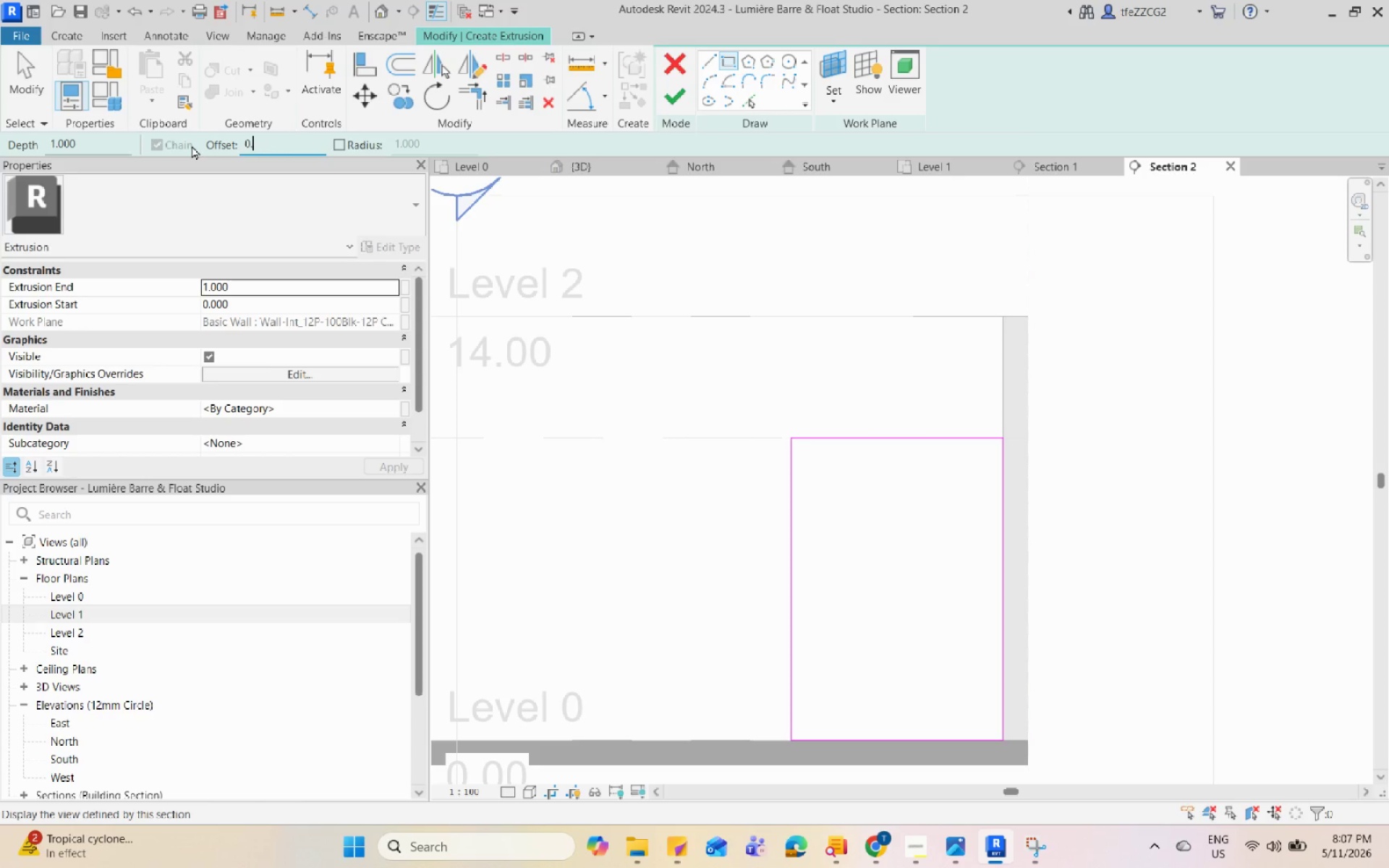 
key(Numpad2)
 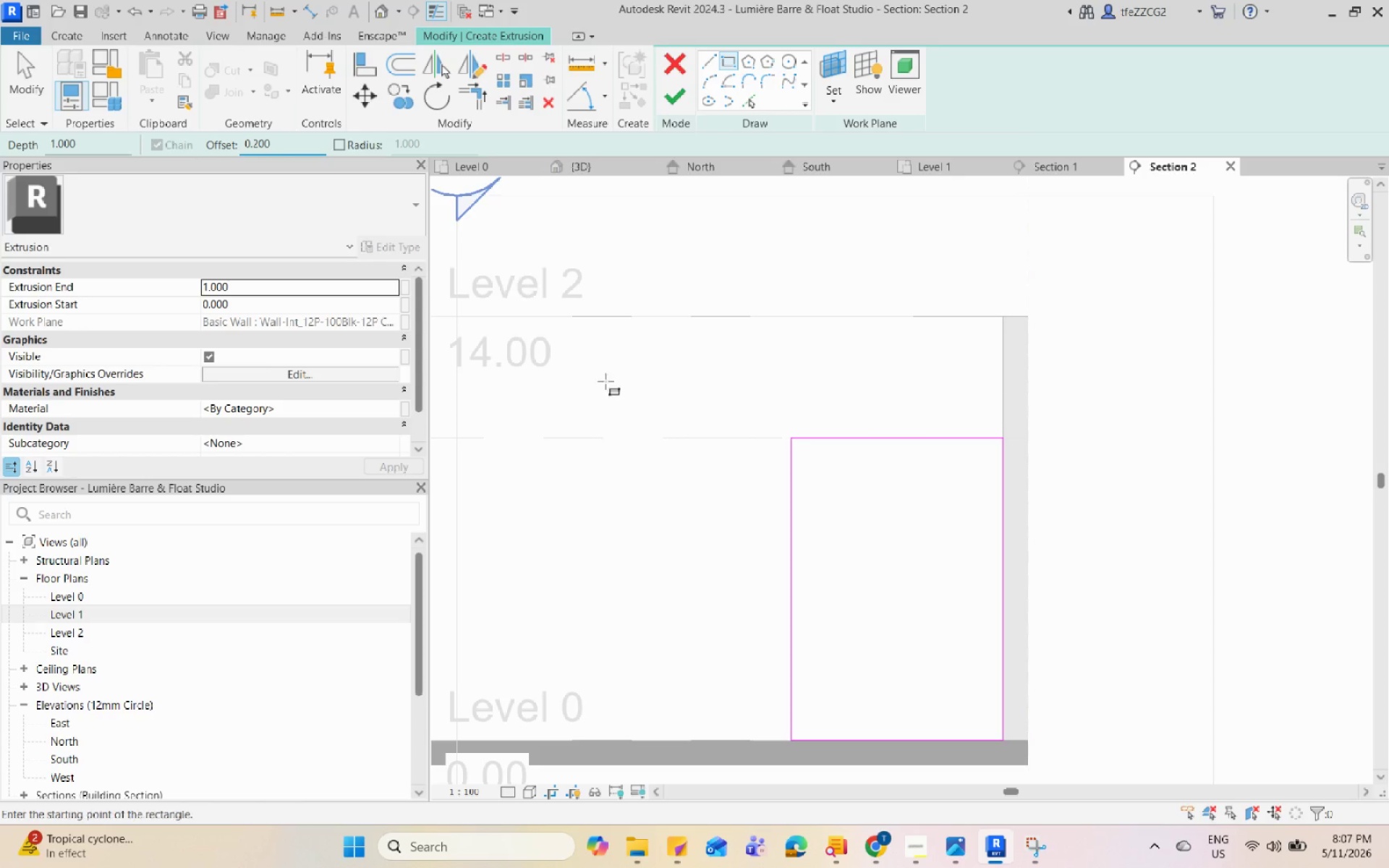 
left_click([796, 442])
 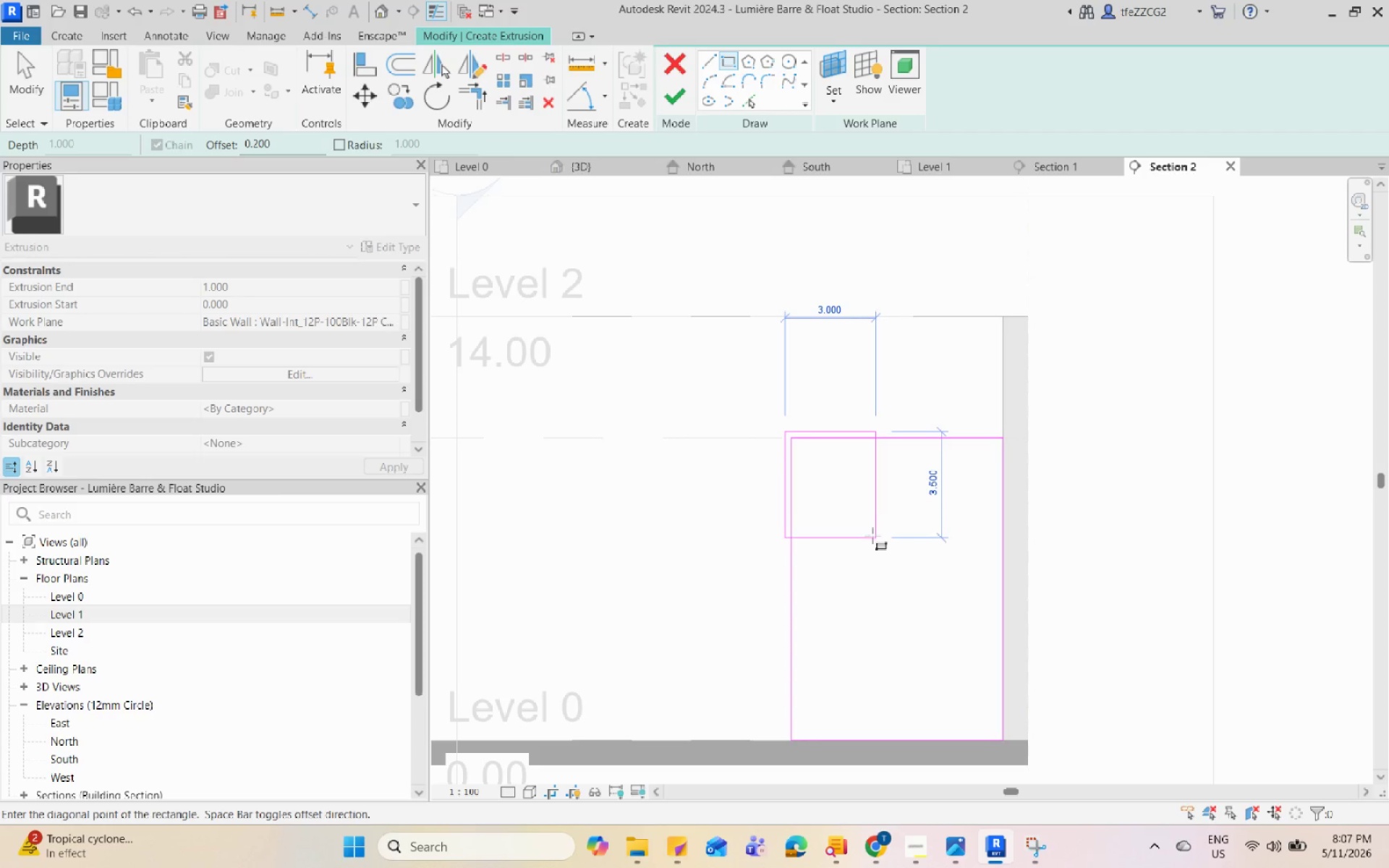 
key(Space)
 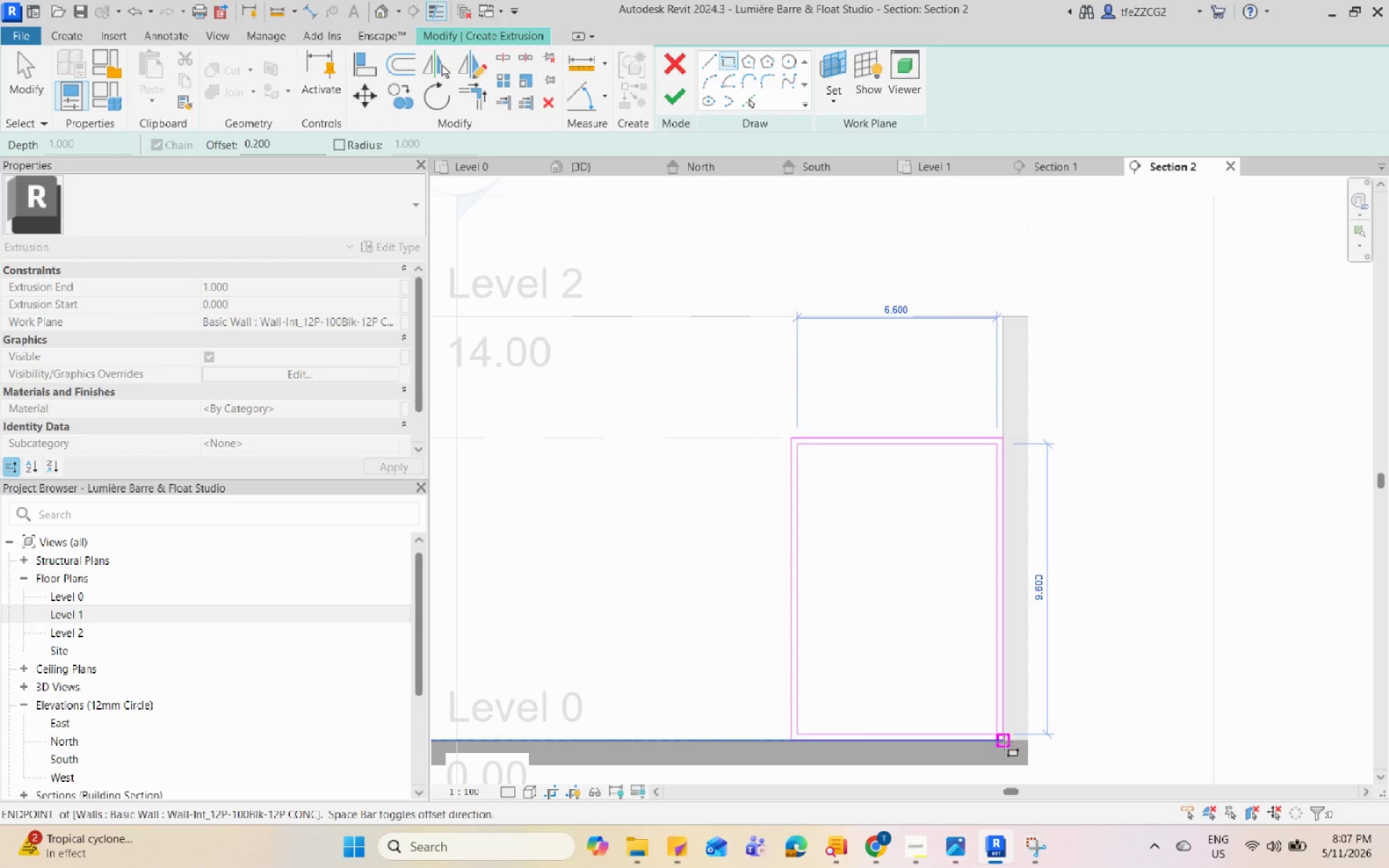 
key(Escape)
 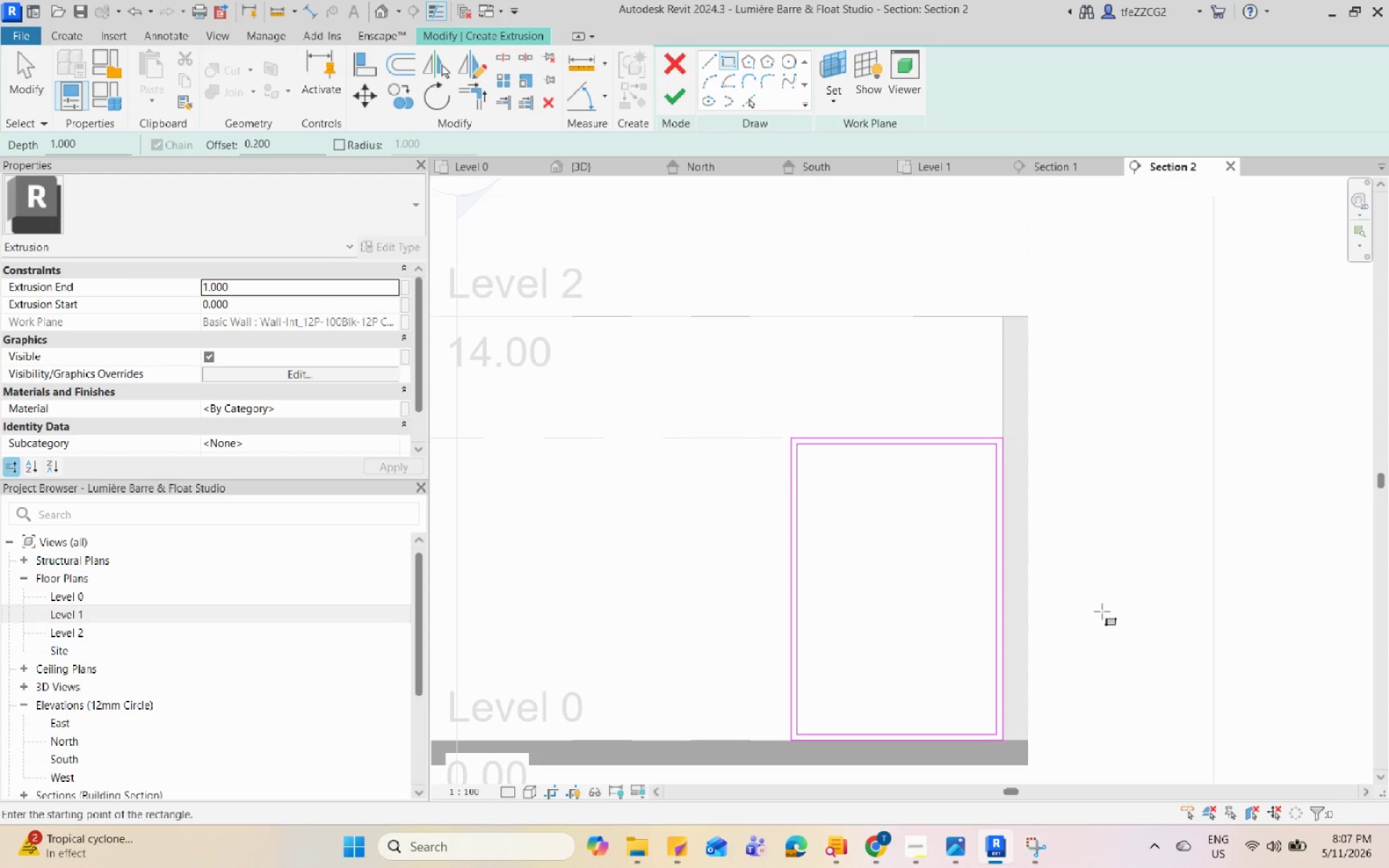 
hold_key(key=Escape, duration=5.77)
 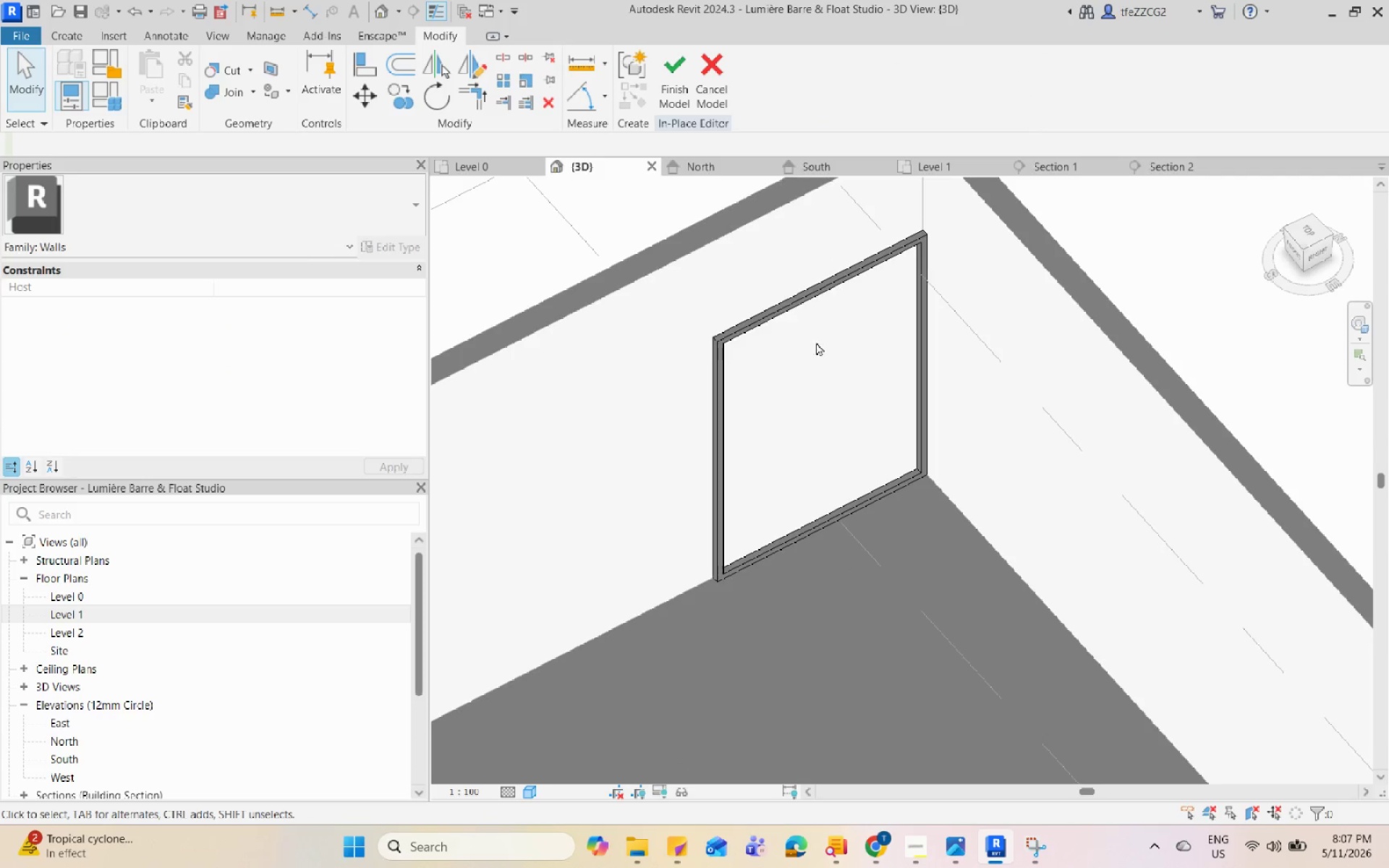 
left_click([676, 98])
 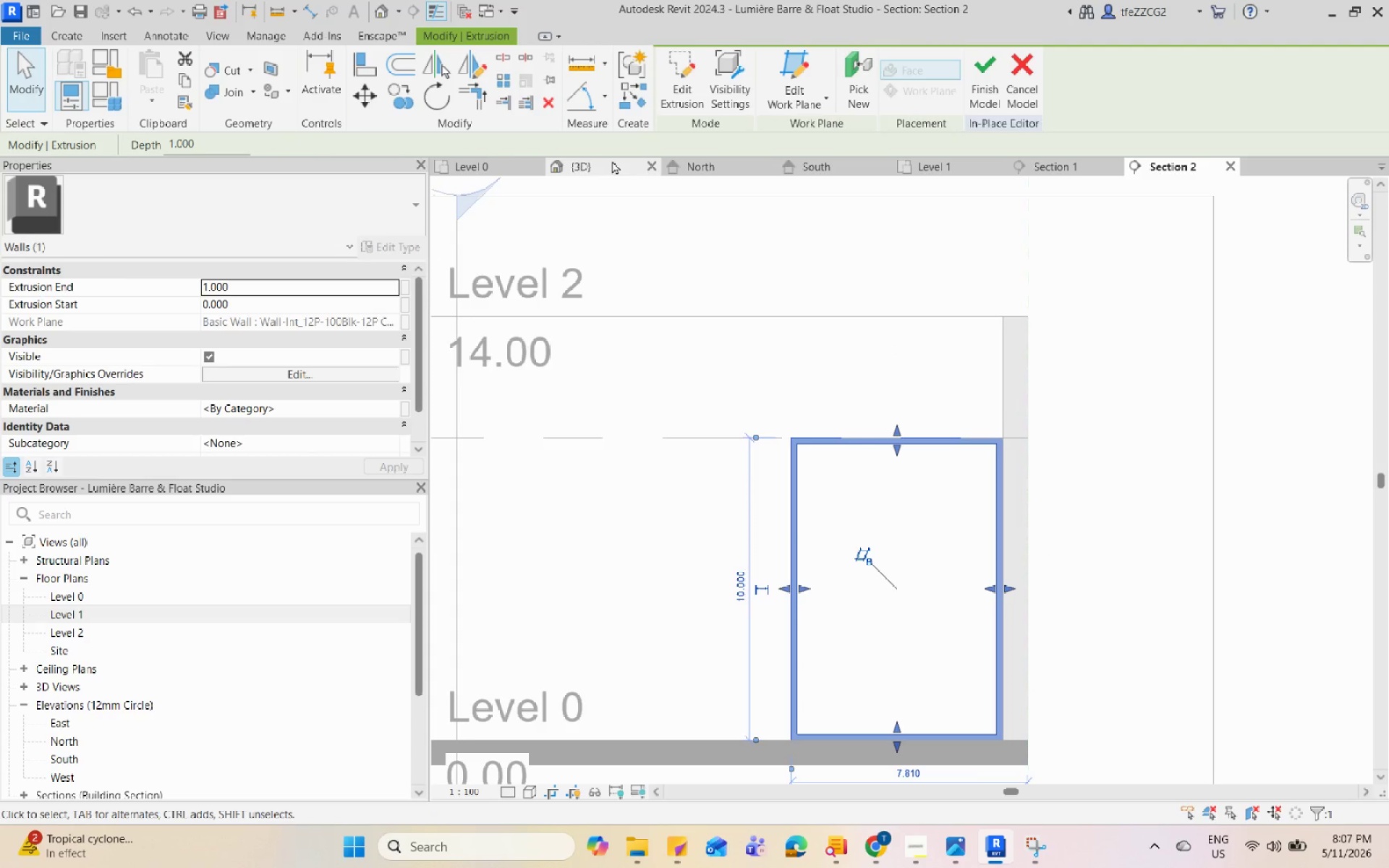 
left_click([580, 163])
 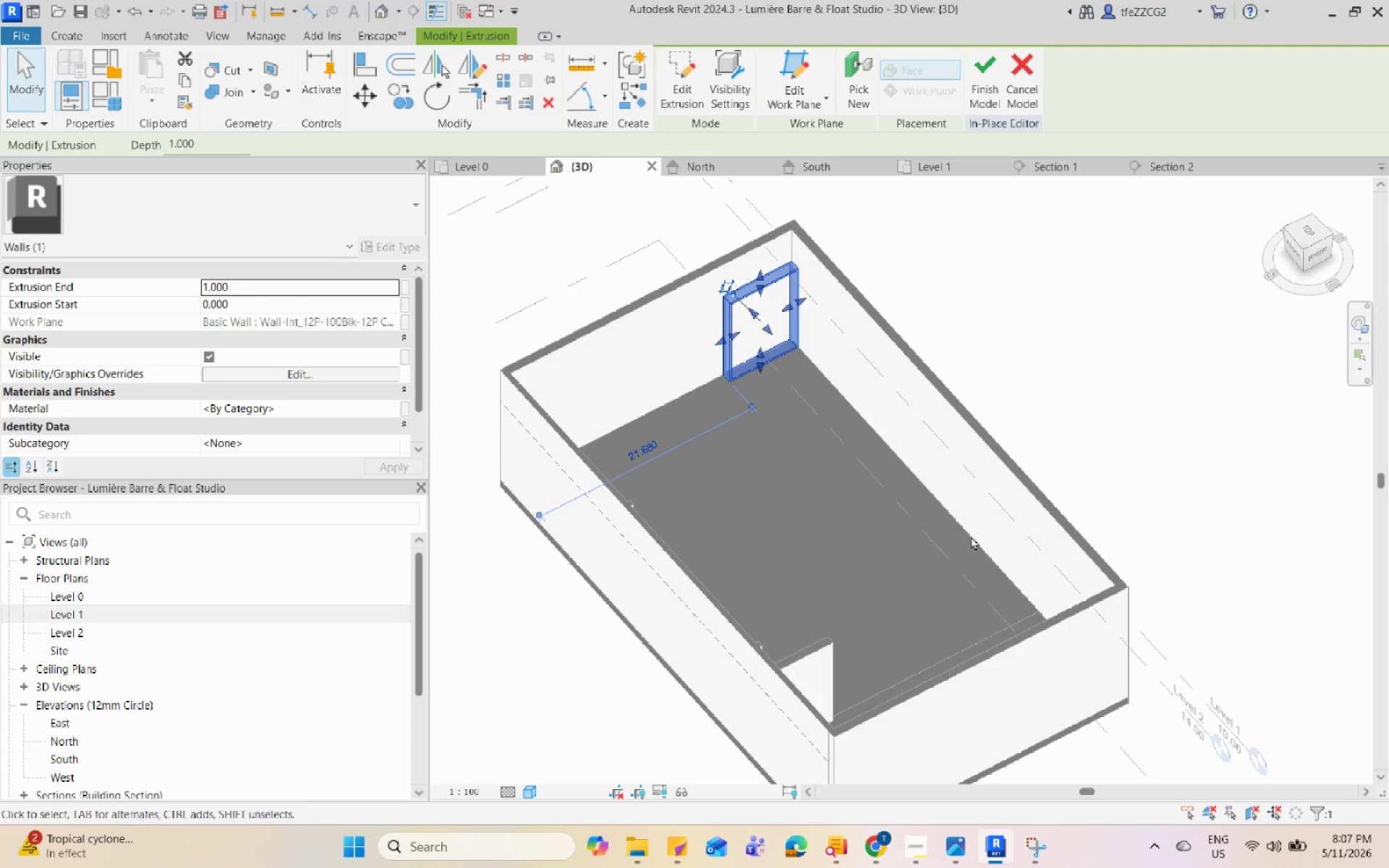 
scroll: coordinate [896, 447], scroll_direction: up, amount: 12.0
 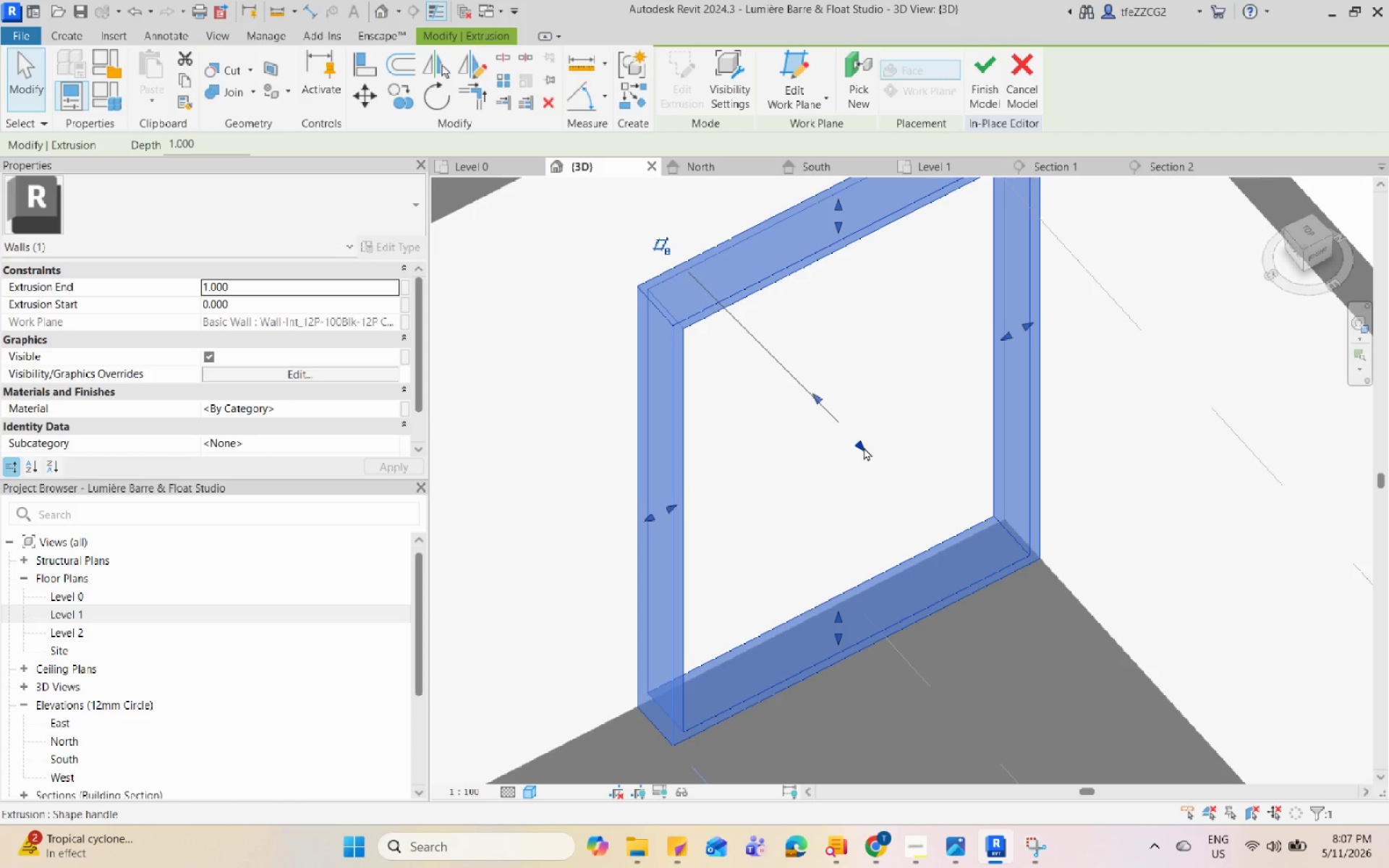 
left_click_drag(start_coordinate=[862, 447], to_coordinate=[823, 414])
 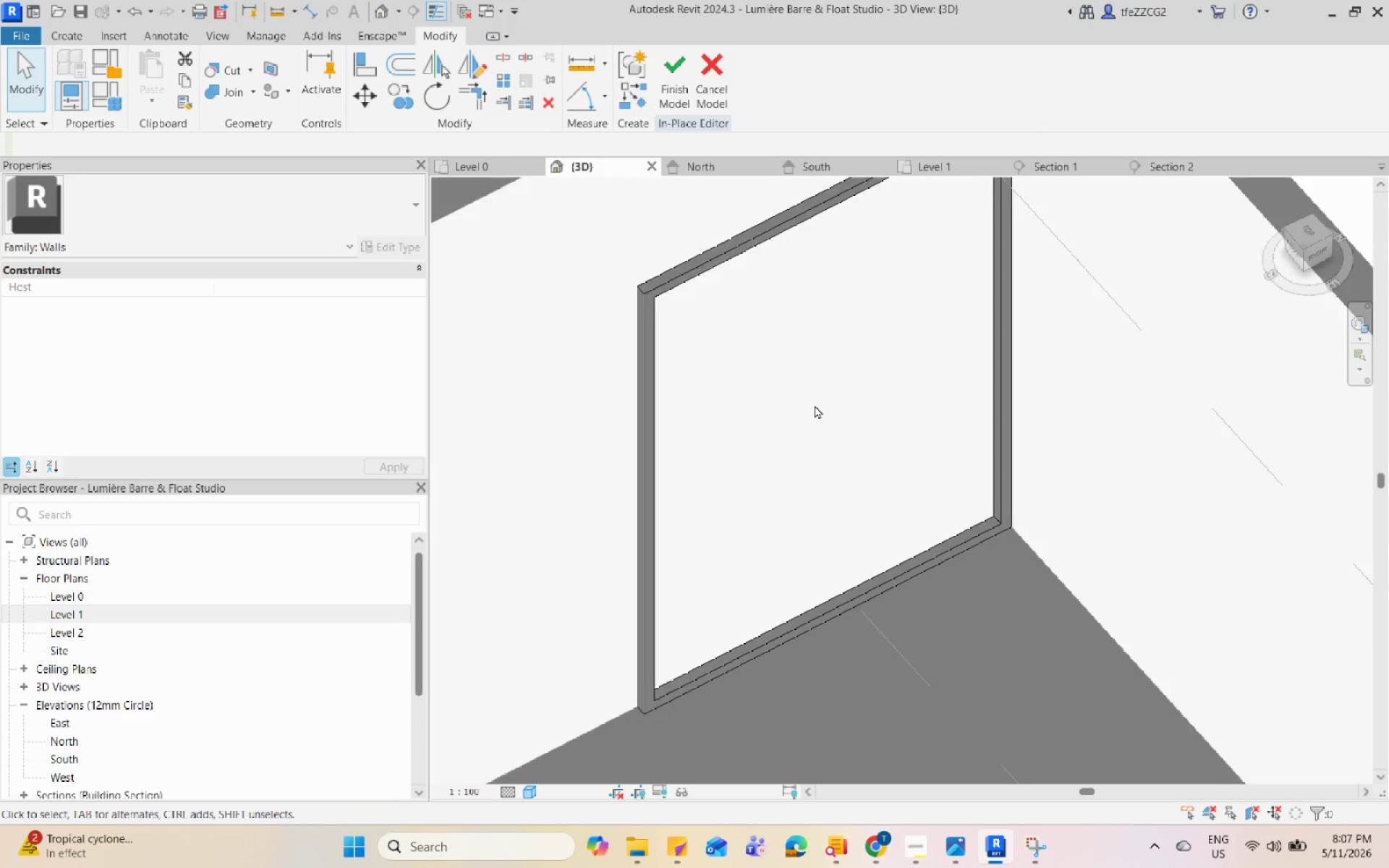 
scroll: coordinate [815, 405], scroll_direction: down, amount: 4.0
 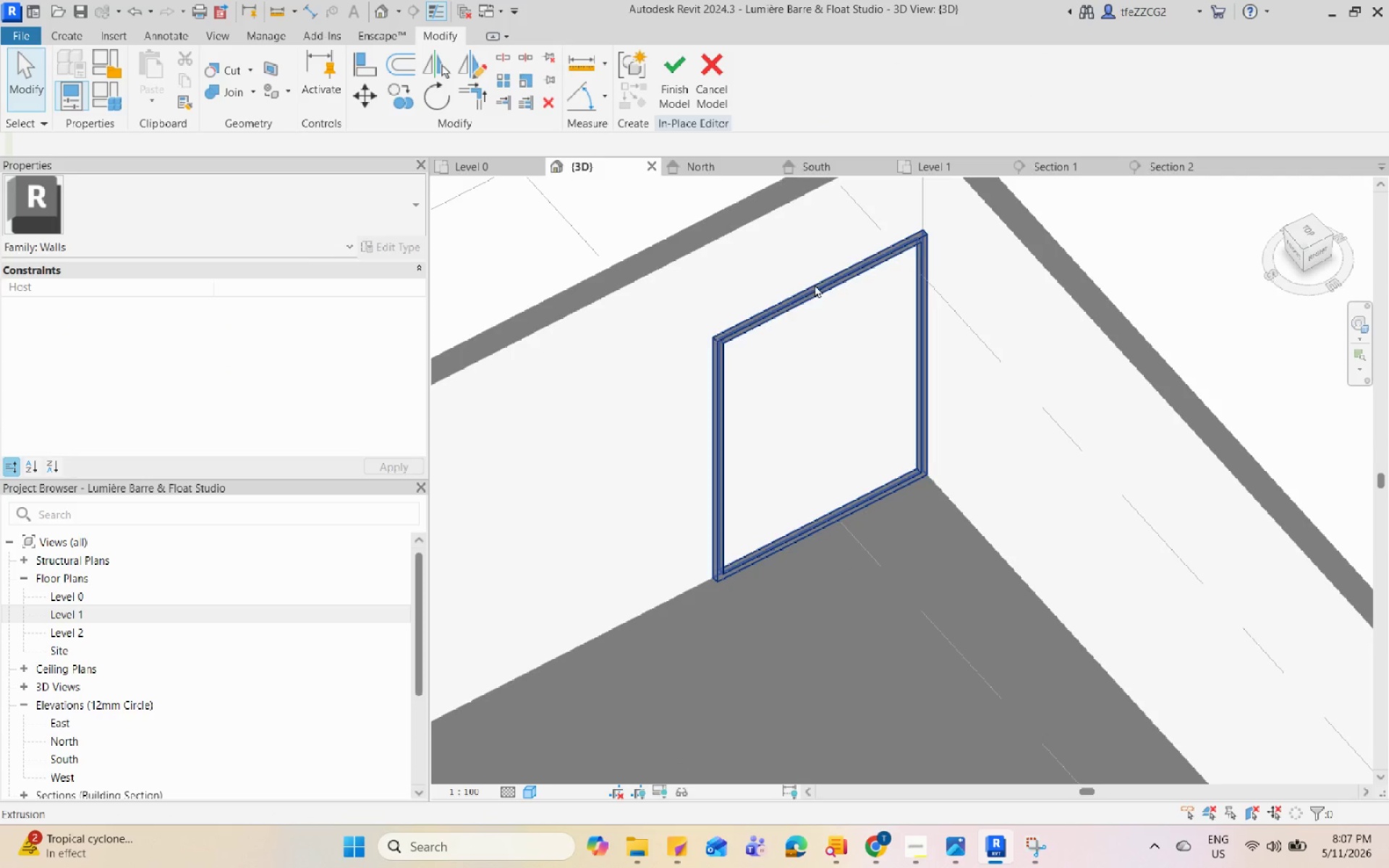 
left_click([815, 284])
 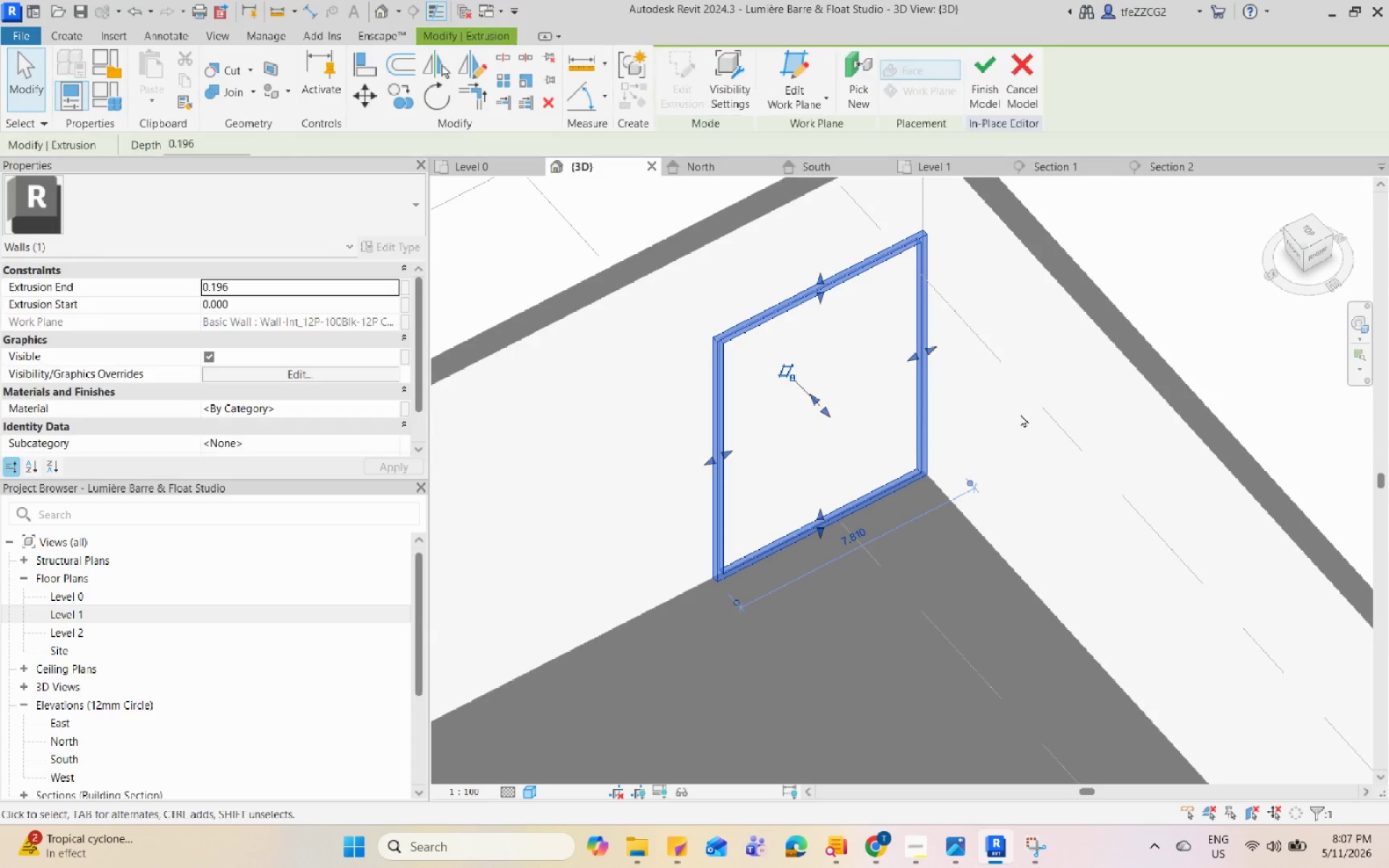 
hold_key(key=ShiftLeft, duration=0.98)
 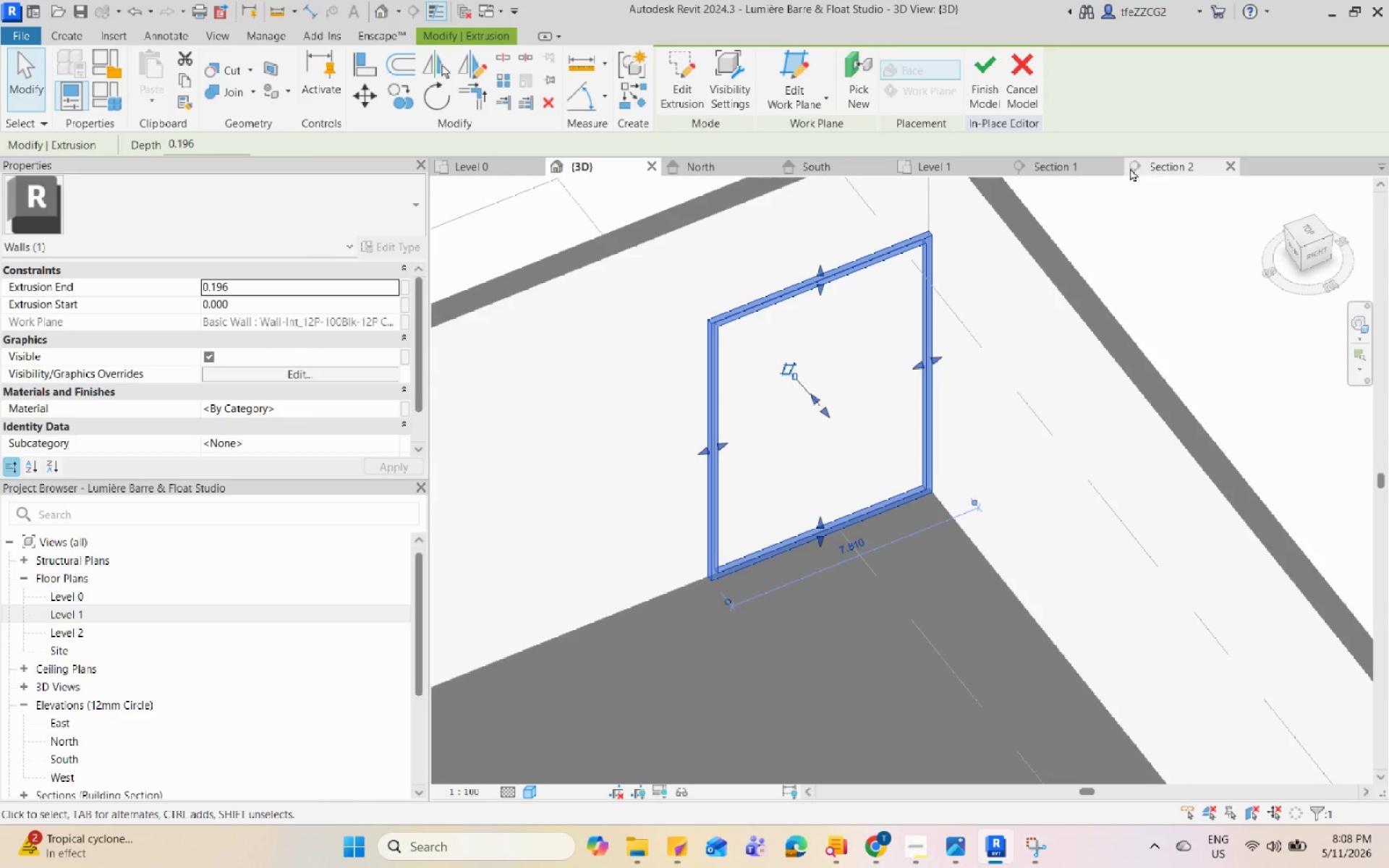 
left_click([1173, 161])
 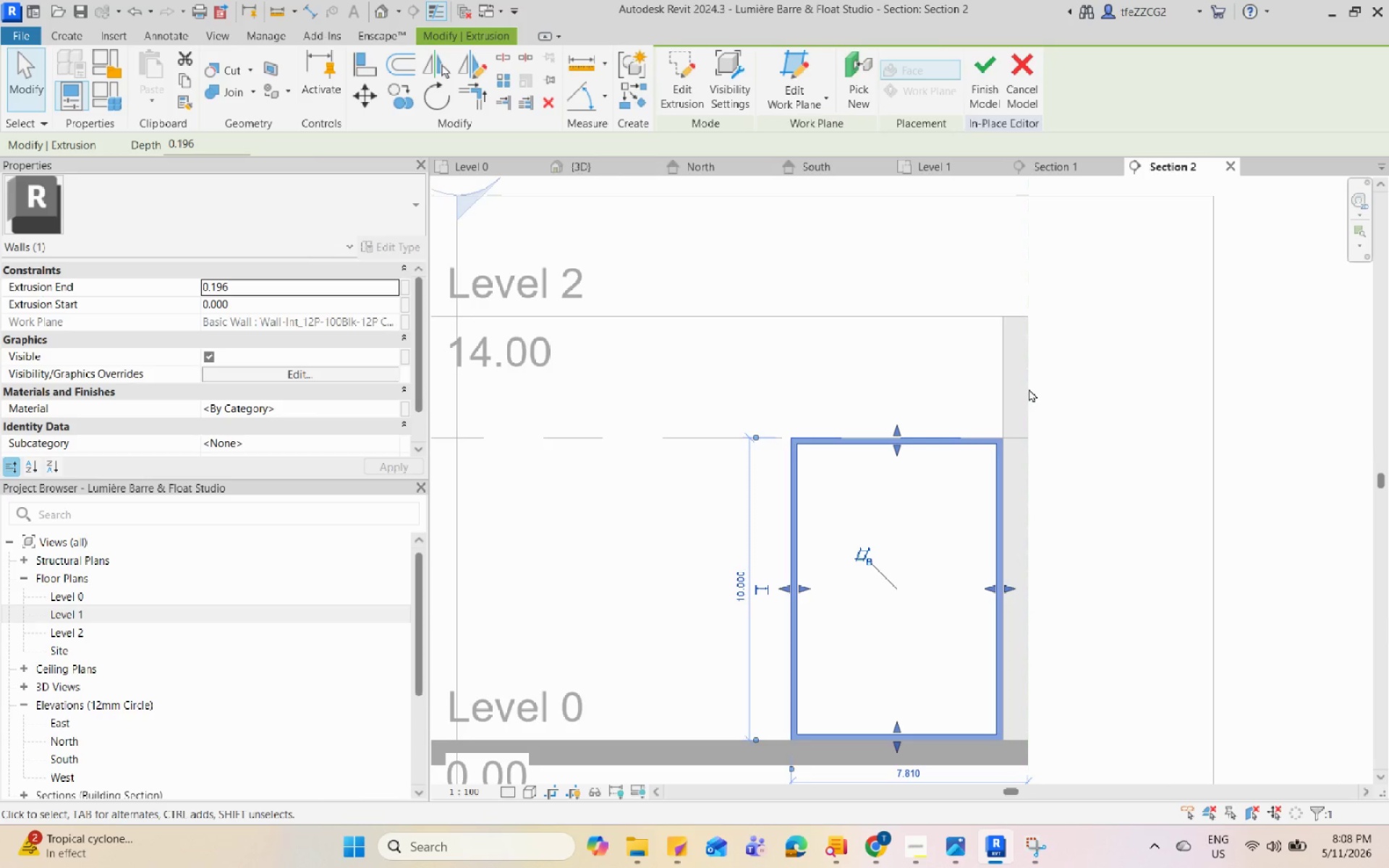 
scroll: coordinate [972, 441], scroll_direction: up, amount: 4.0
 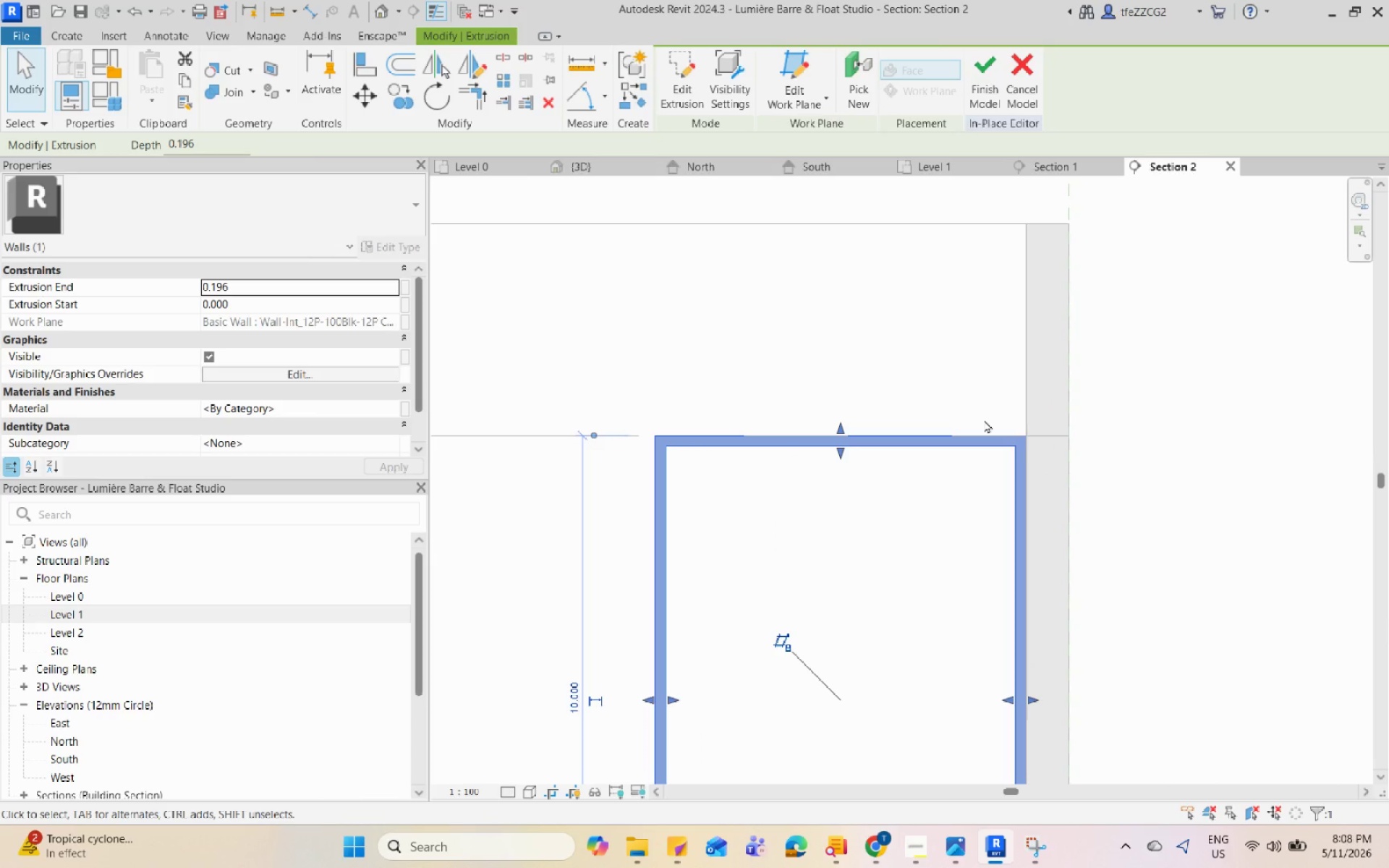 
scroll: coordinate [973, 427], scroll_direction: down, amount: 4.0
 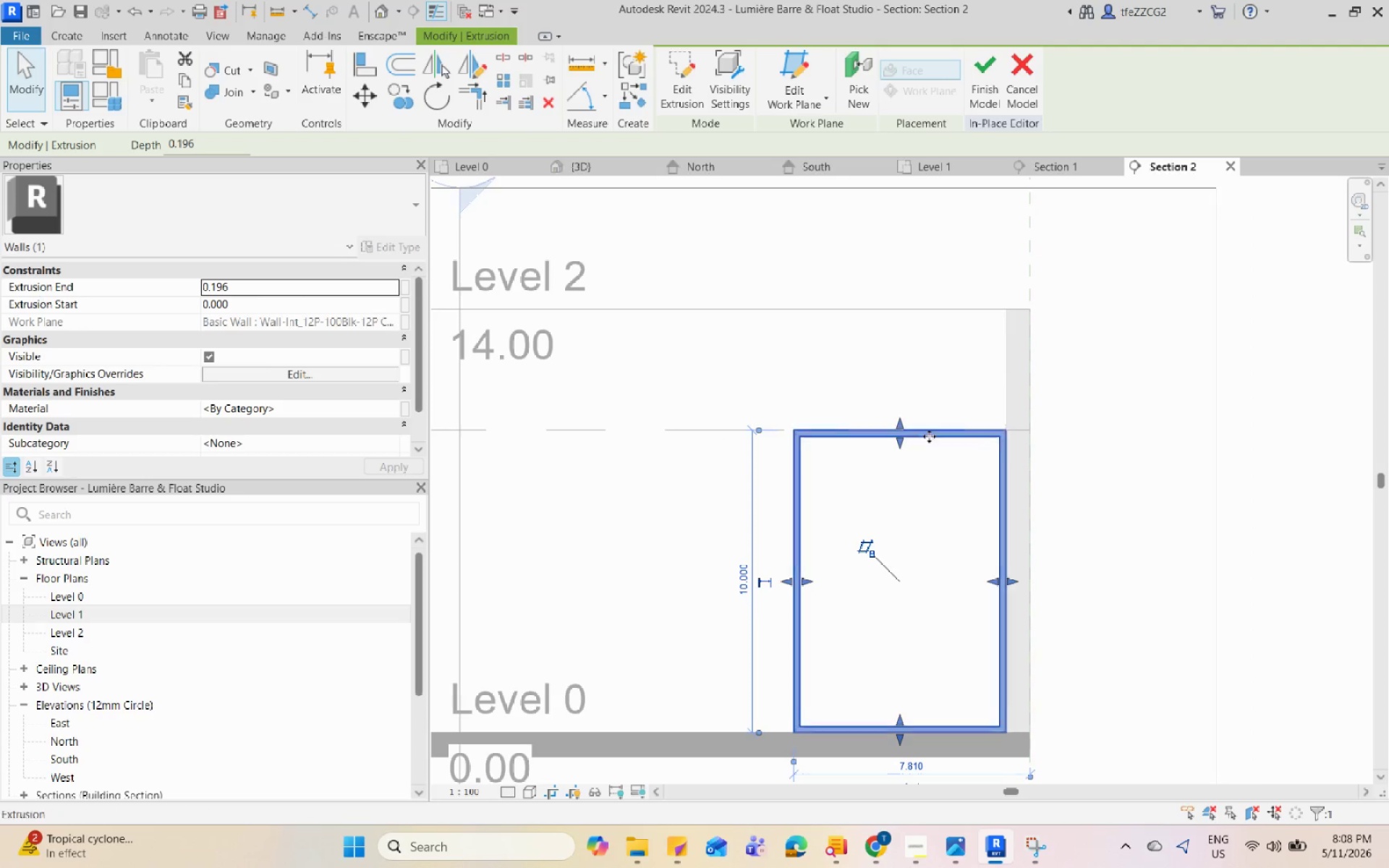 
double_click([947, 437])
 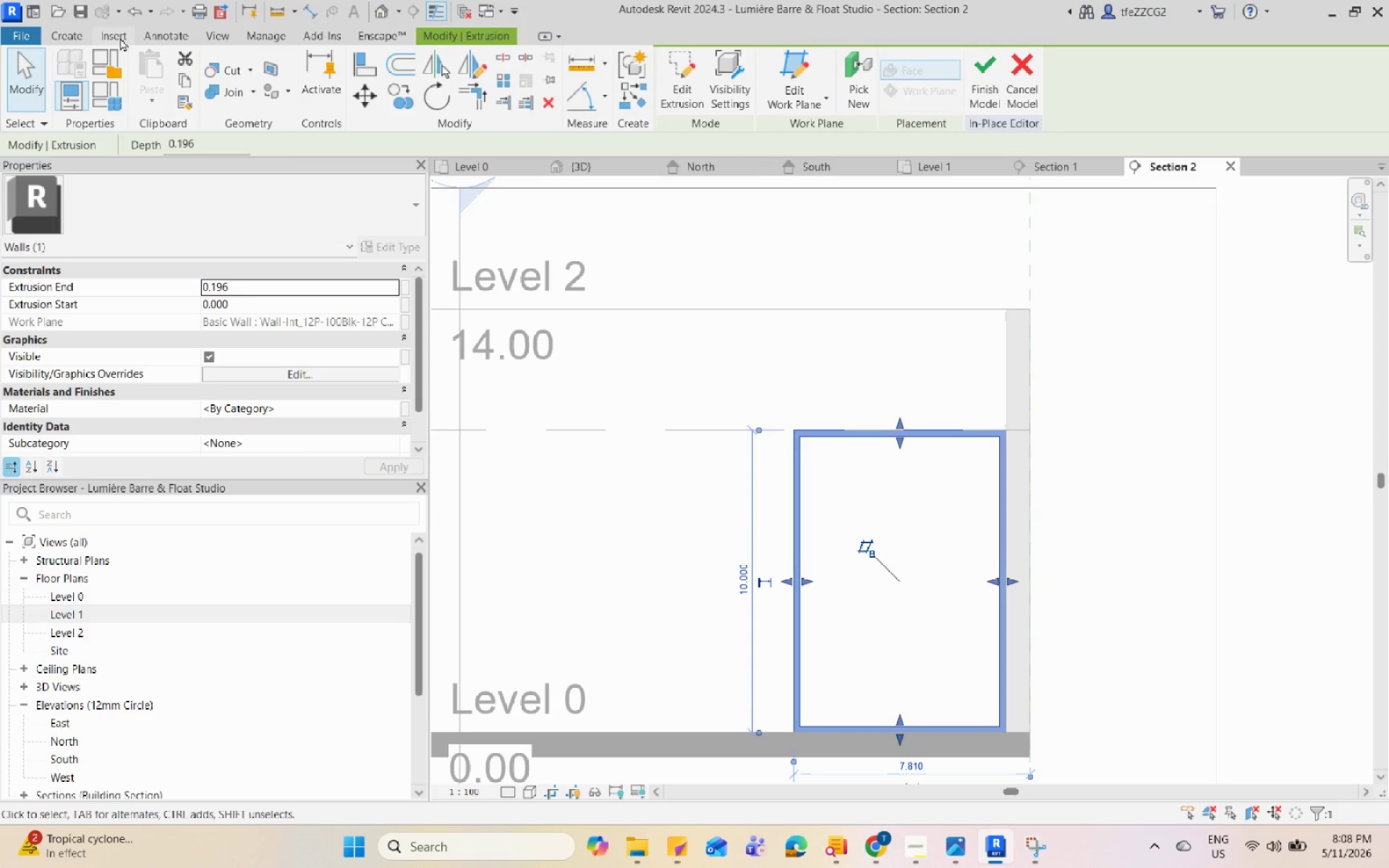 
left_click([155, 92])
 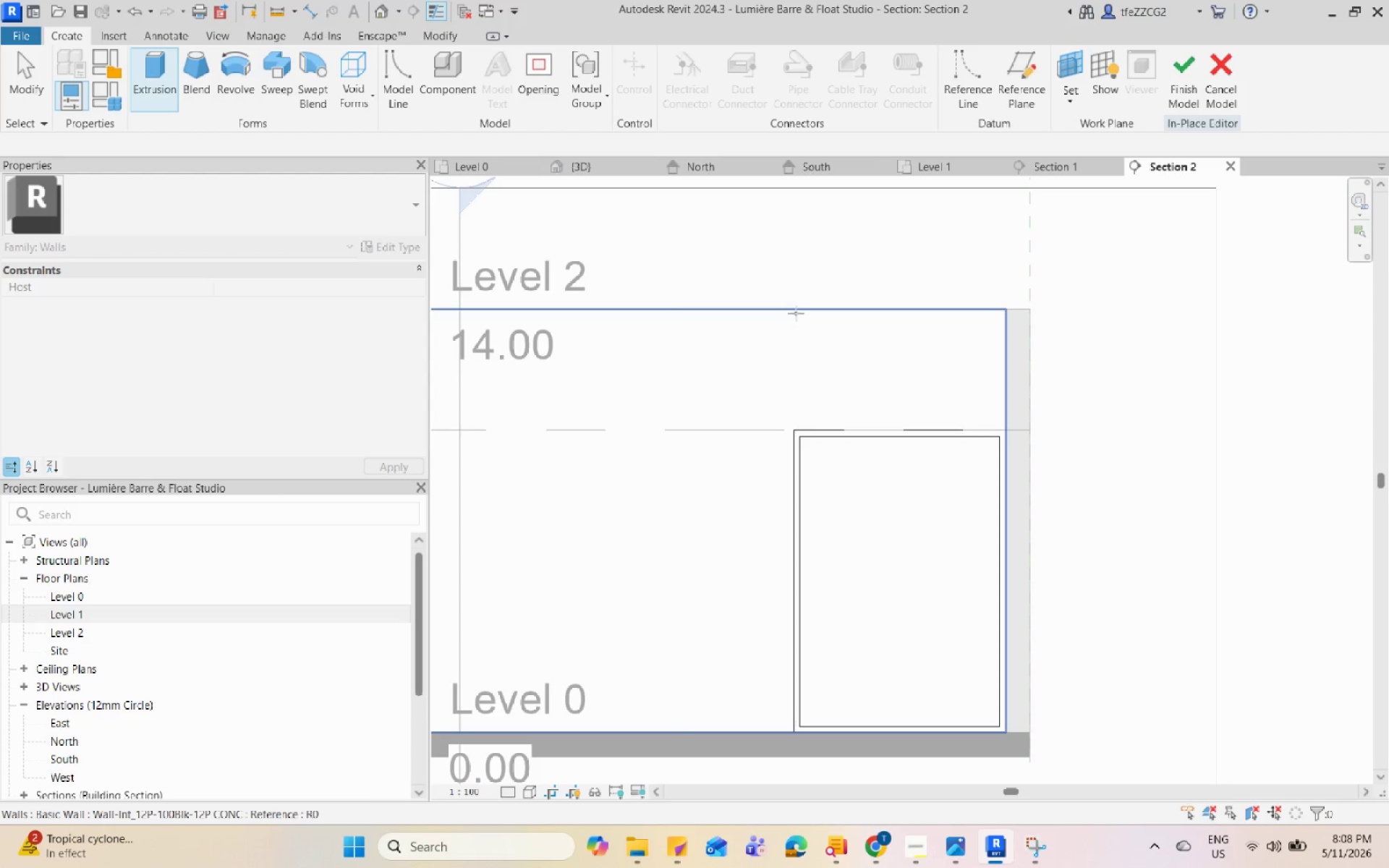 
scroll: coordinate [804, 448], scroll_direction: up, amount: 4.0
 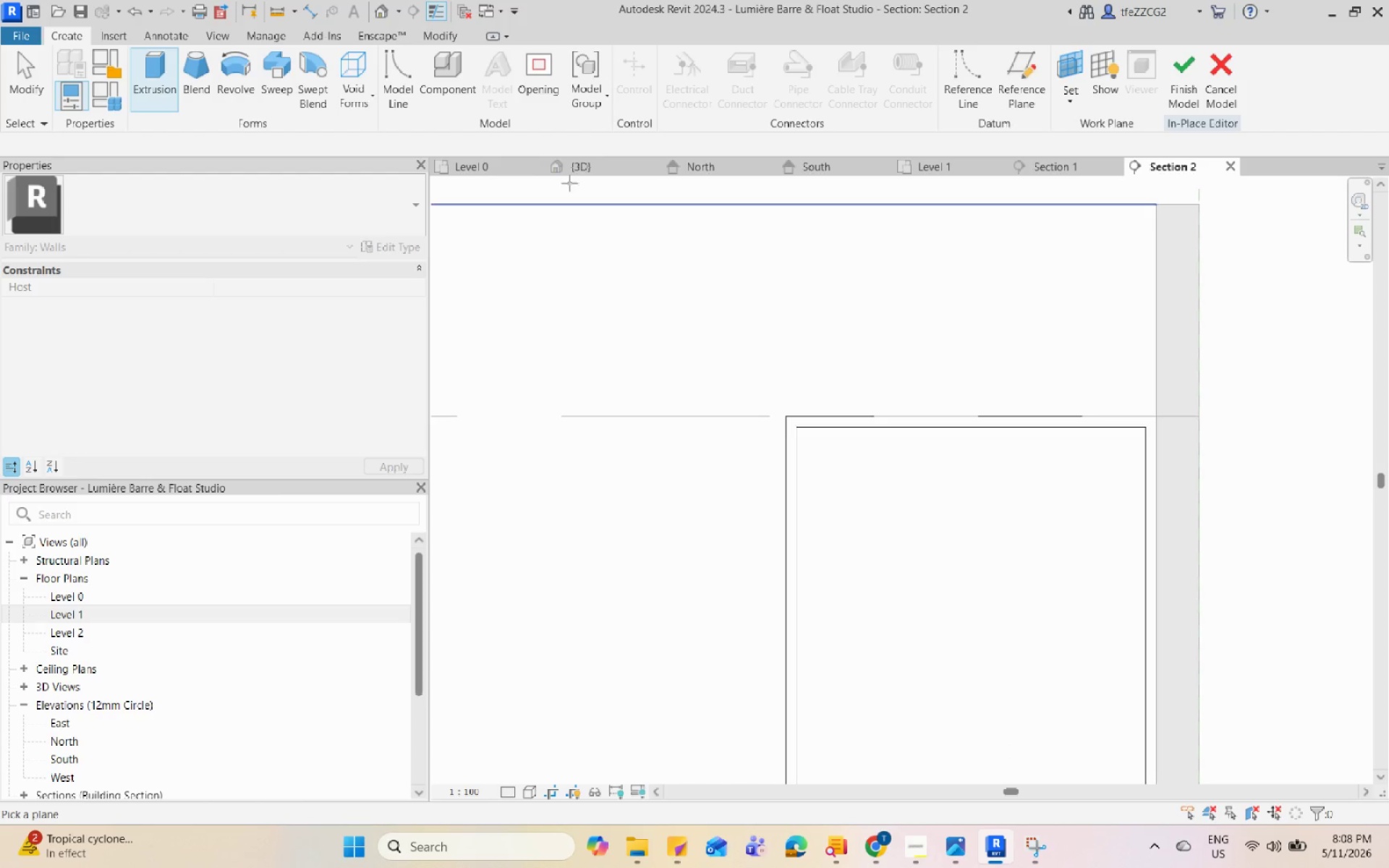 
left_click([571, 166])
 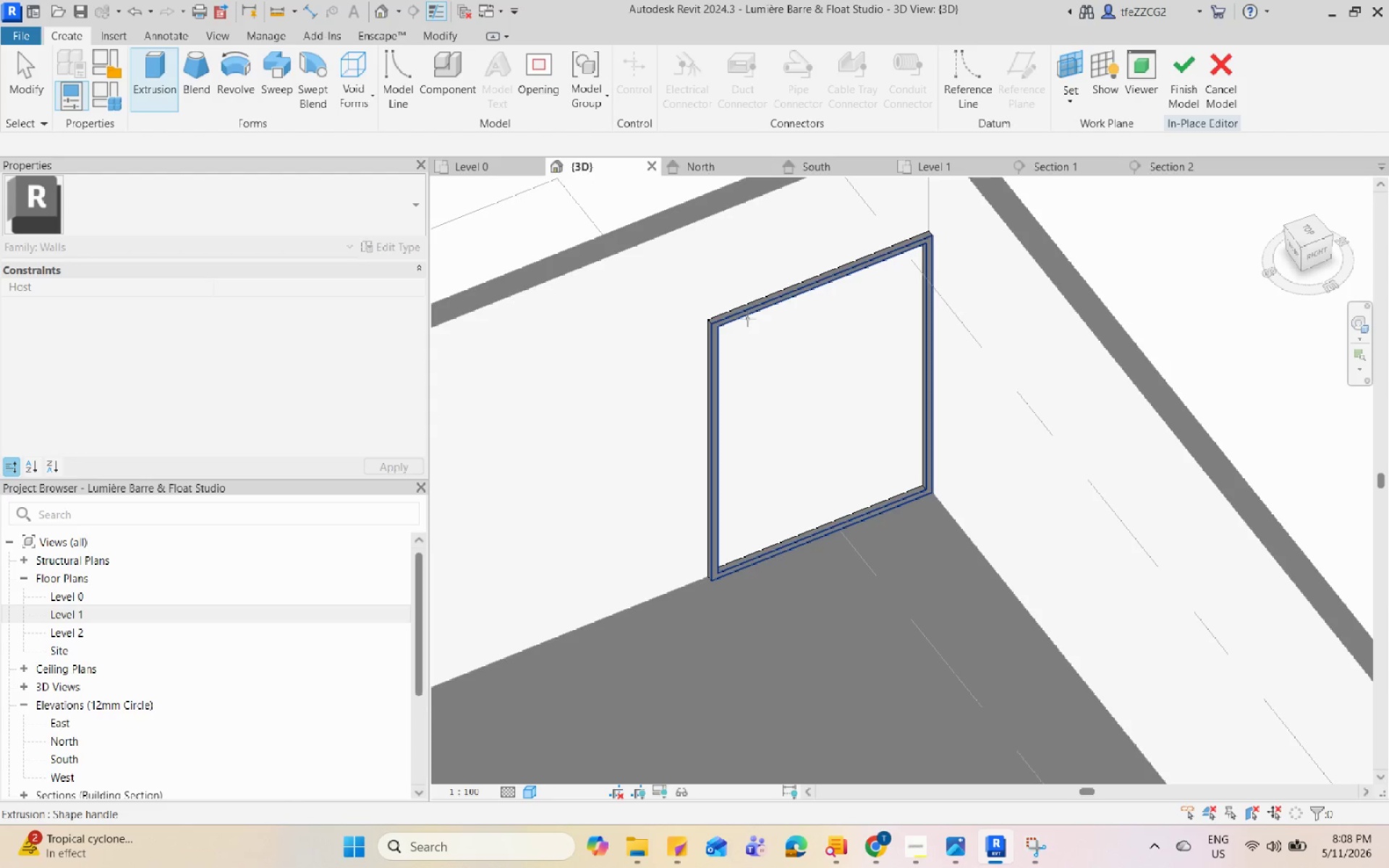 
left_click([747, 318])
 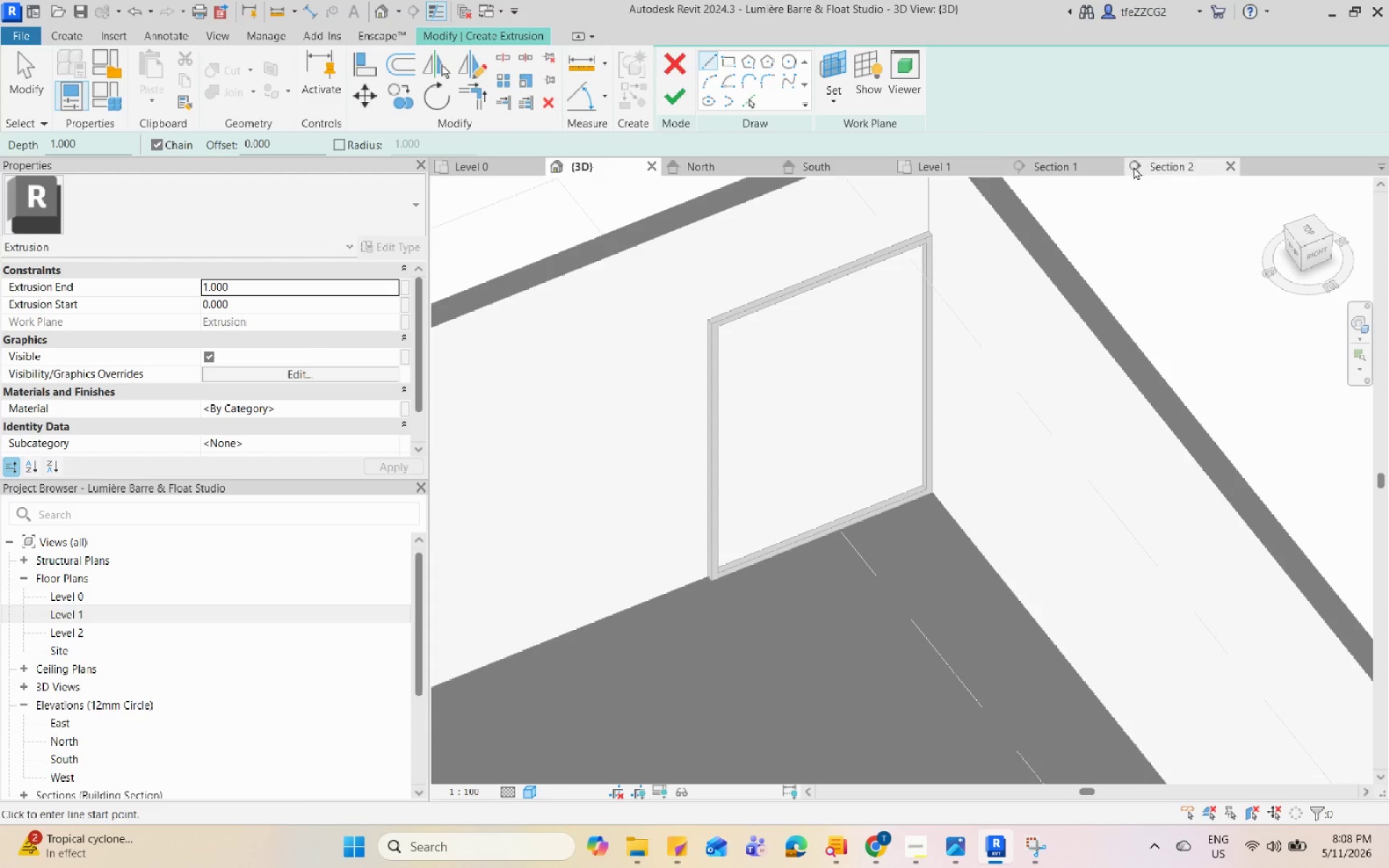 
left_click([1168, 166])
 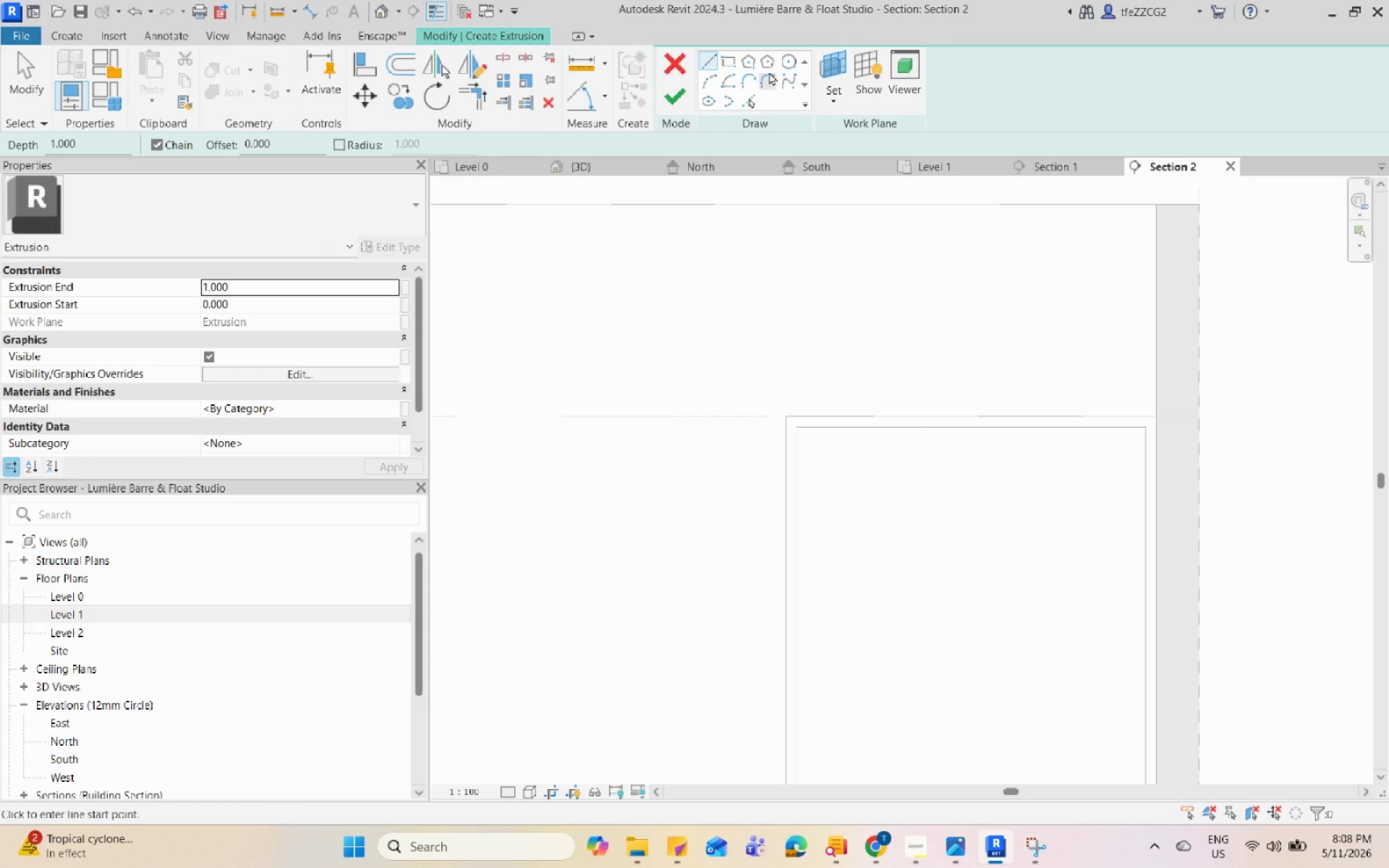 
left_click([730, 57])
 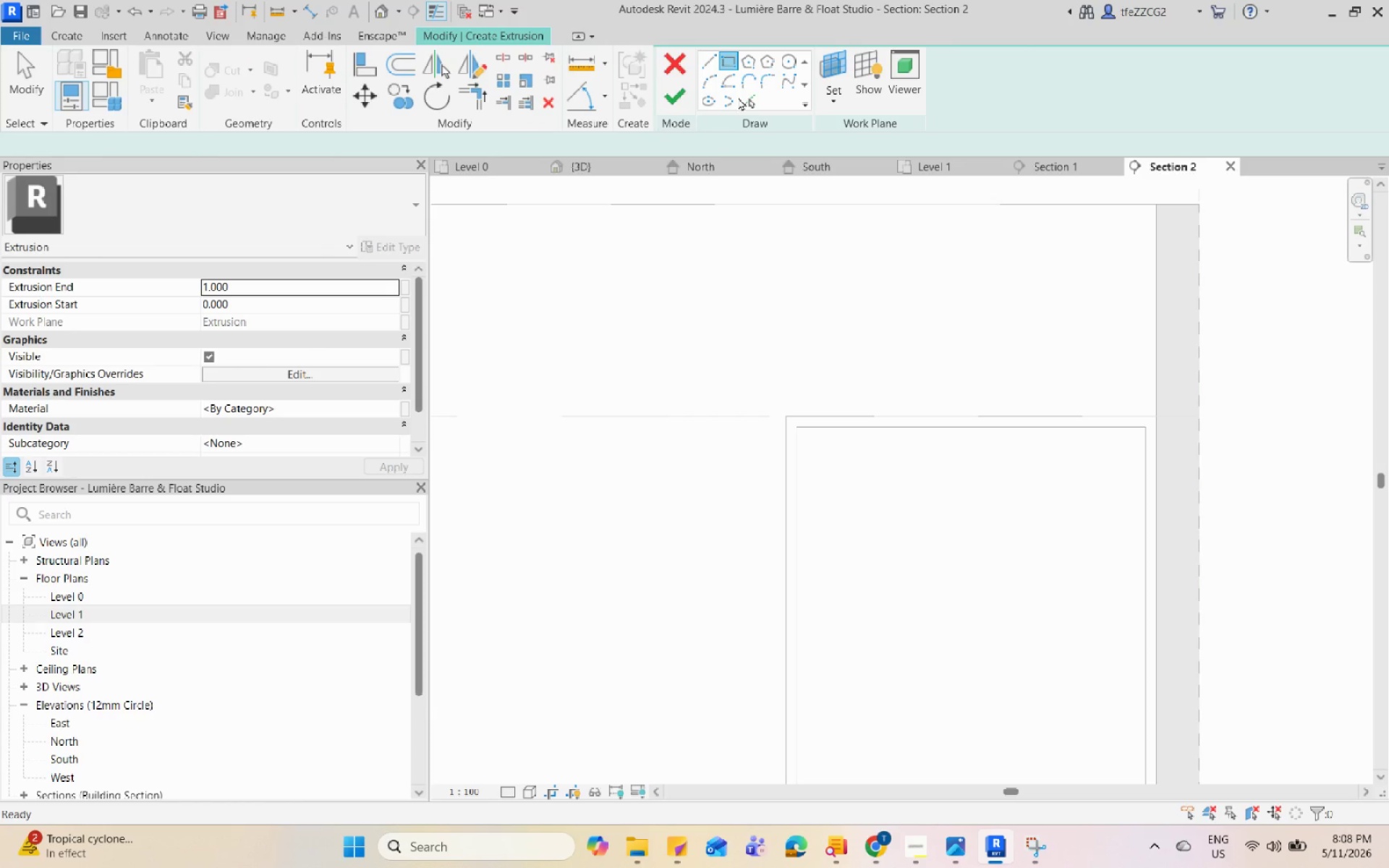 
scroll: coordinate [834, 482], scroll_direction: down, amount: 4.0
 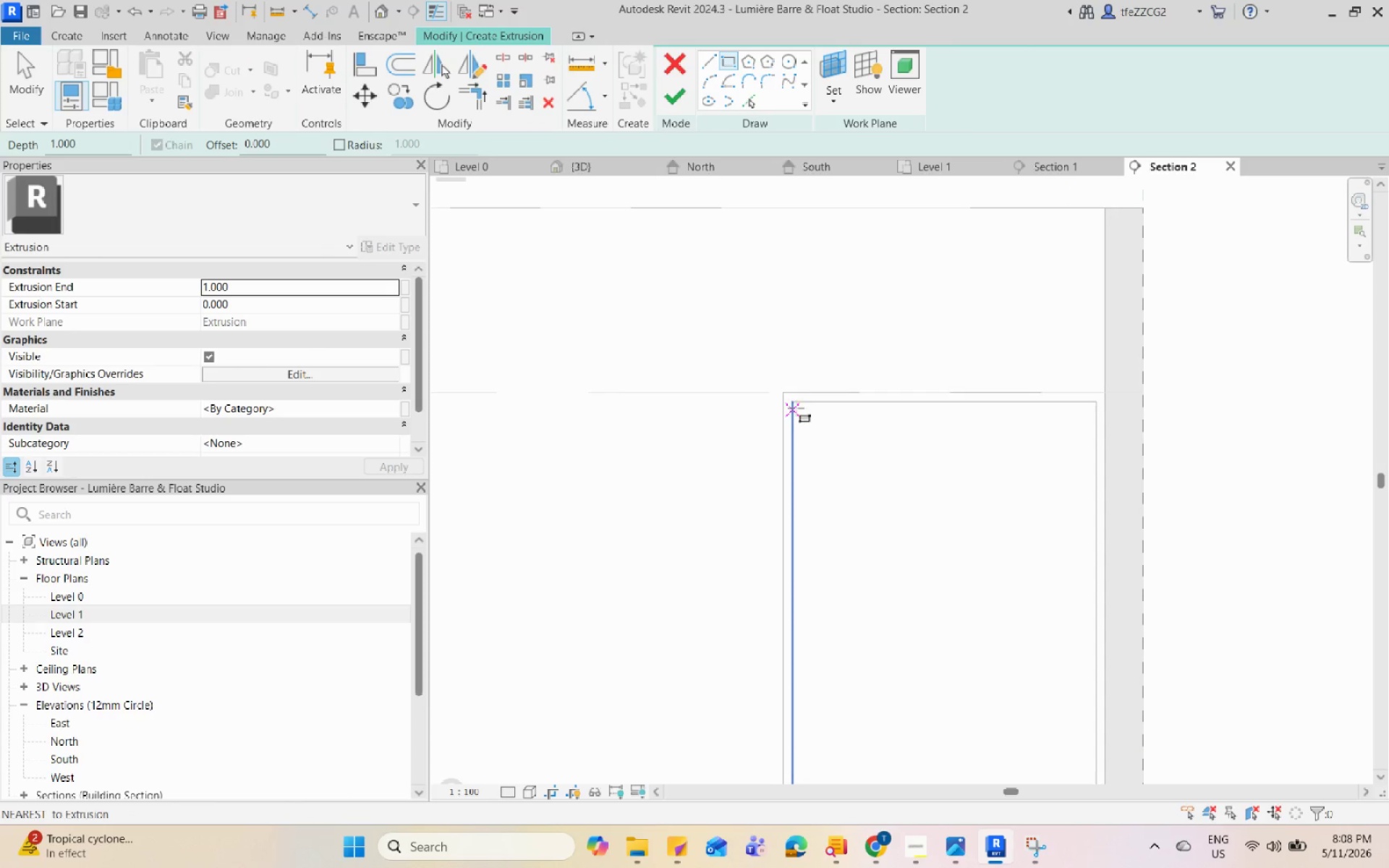 
left_click([796, 404])
 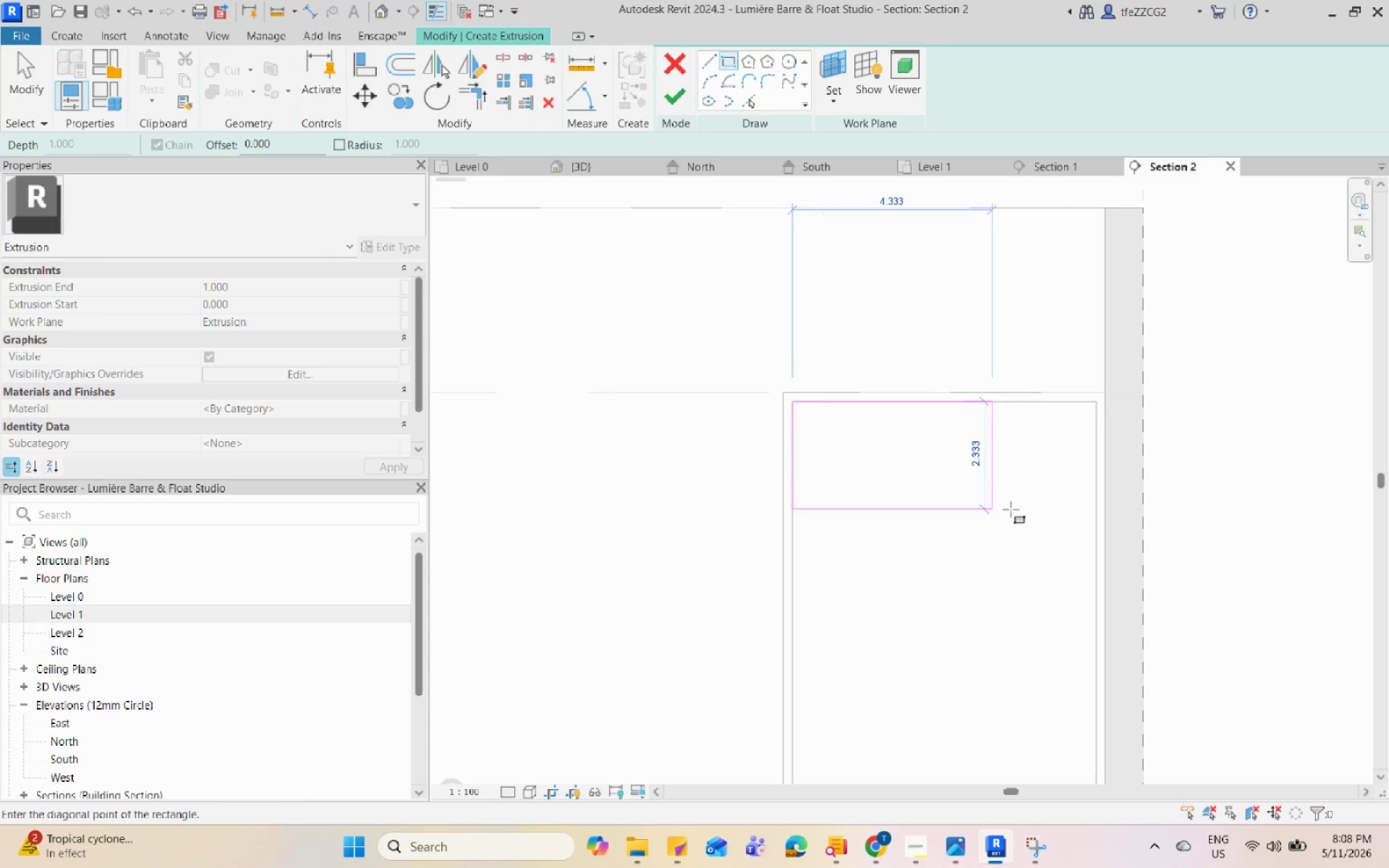 
left_click([952, 494])
 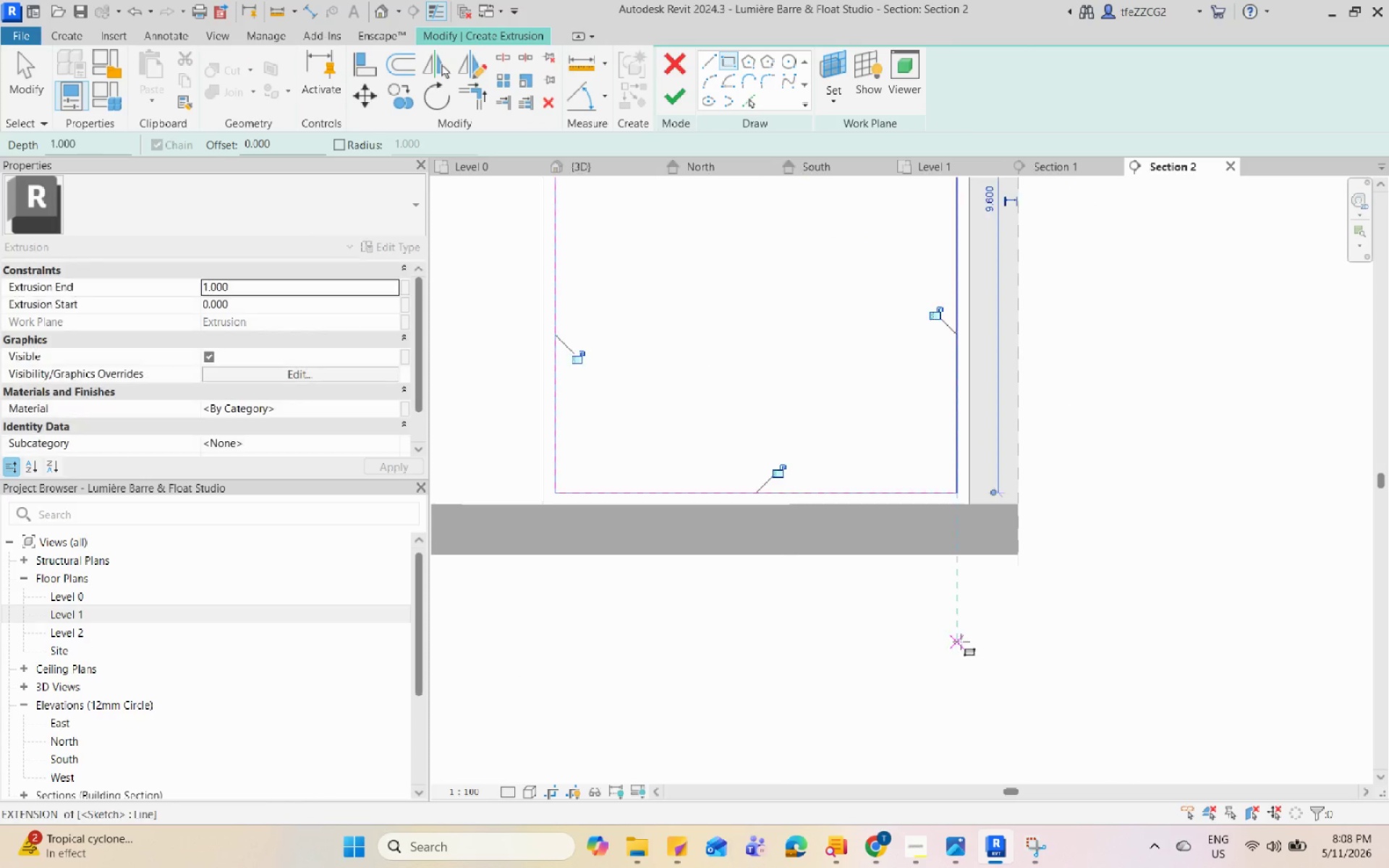 
scroll: coordinate [967, 522], scroll_direction: up, amount: 2.0
 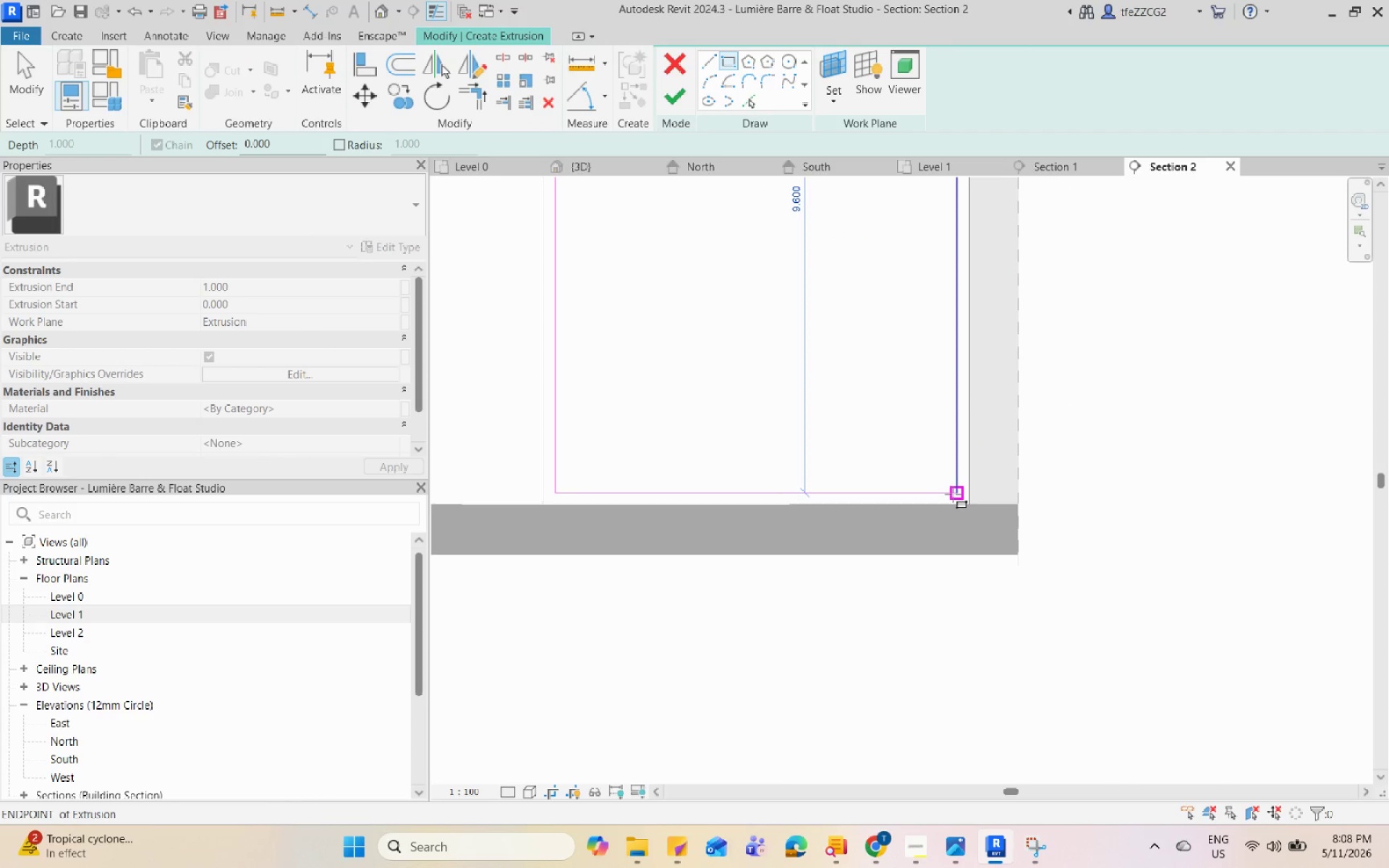 
scroll: coordinate [956, 637], scroll_direction: down, amount: 11.0
 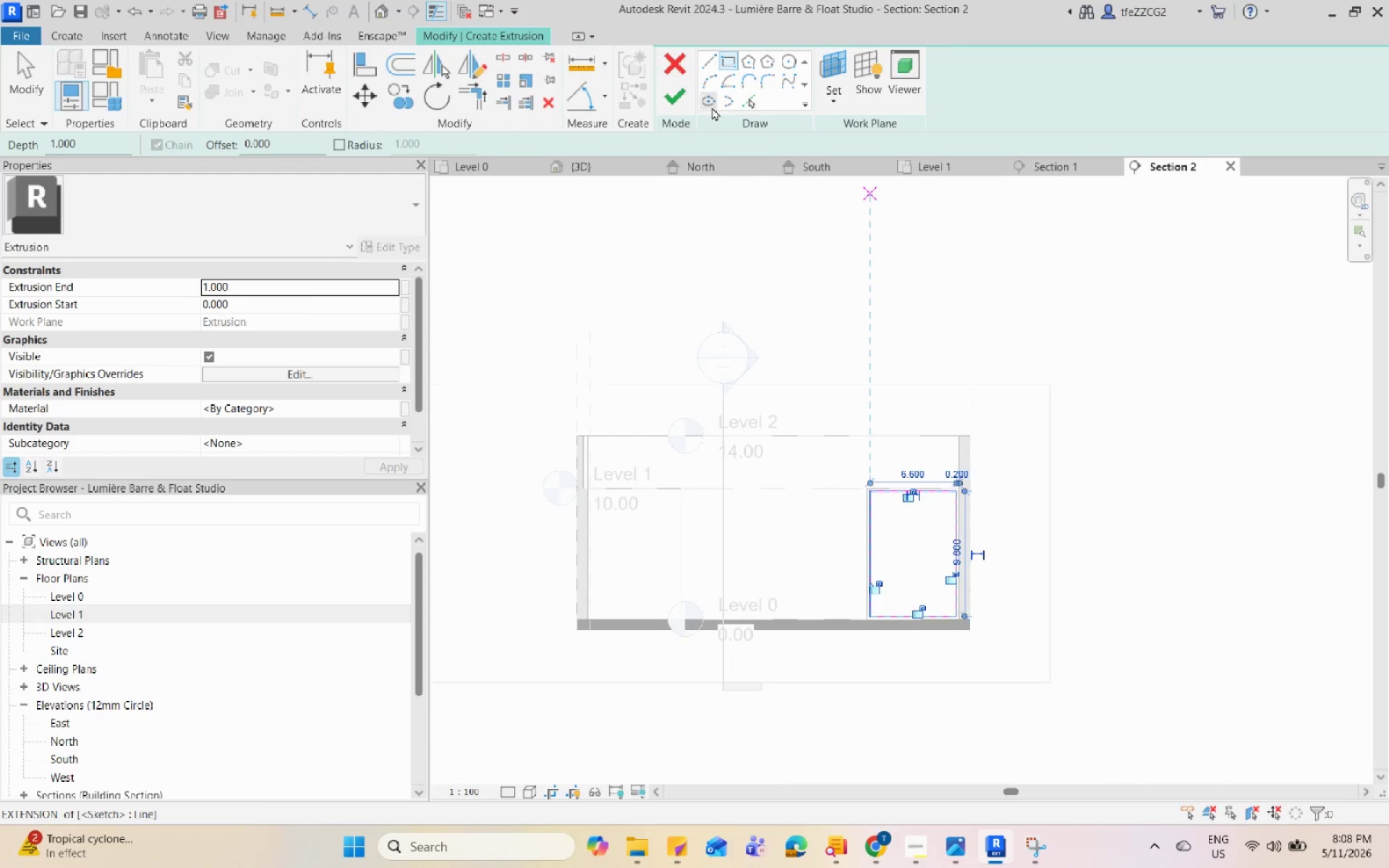 
left_click([679, 105])
 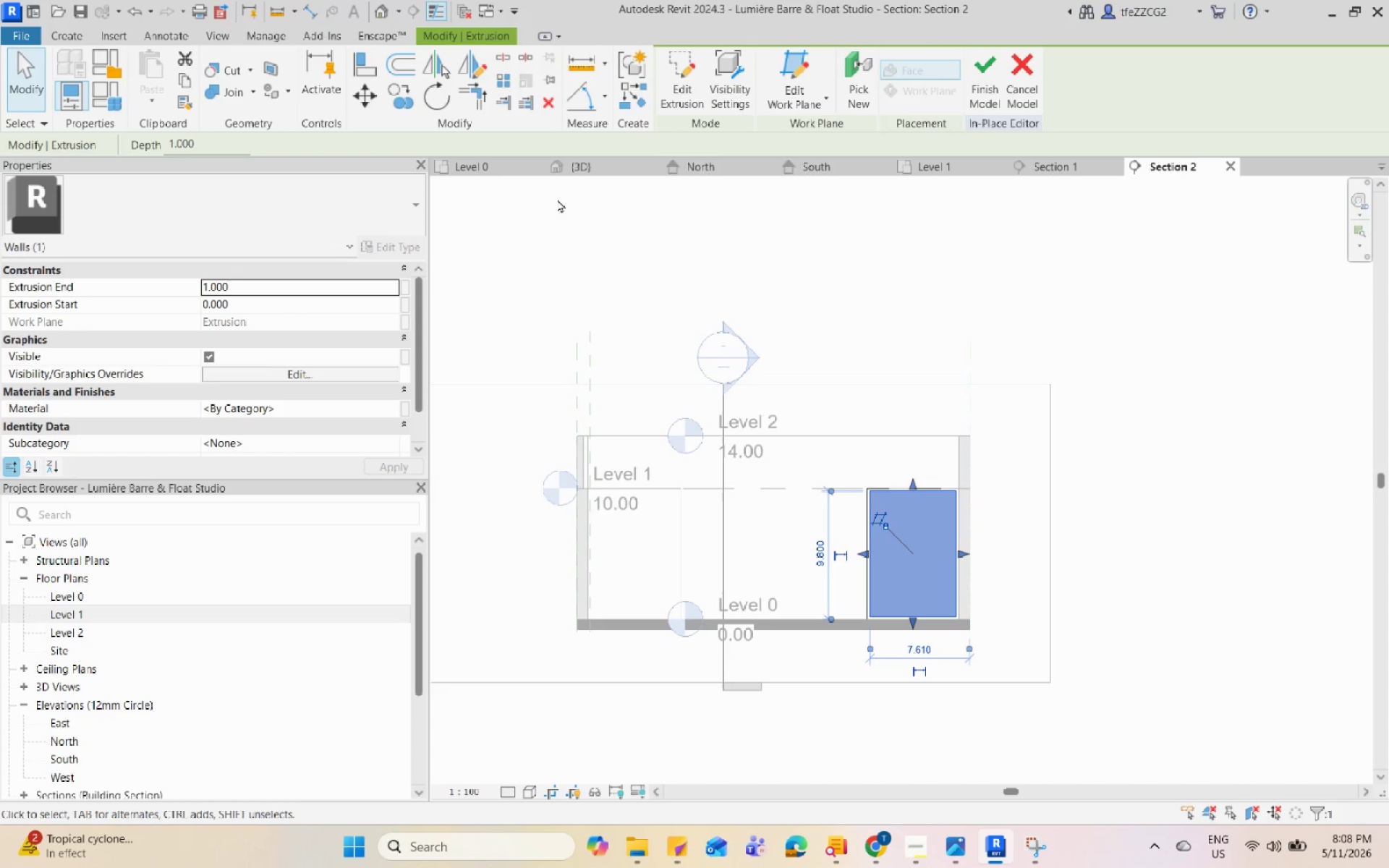 
left_click([582, 174])
 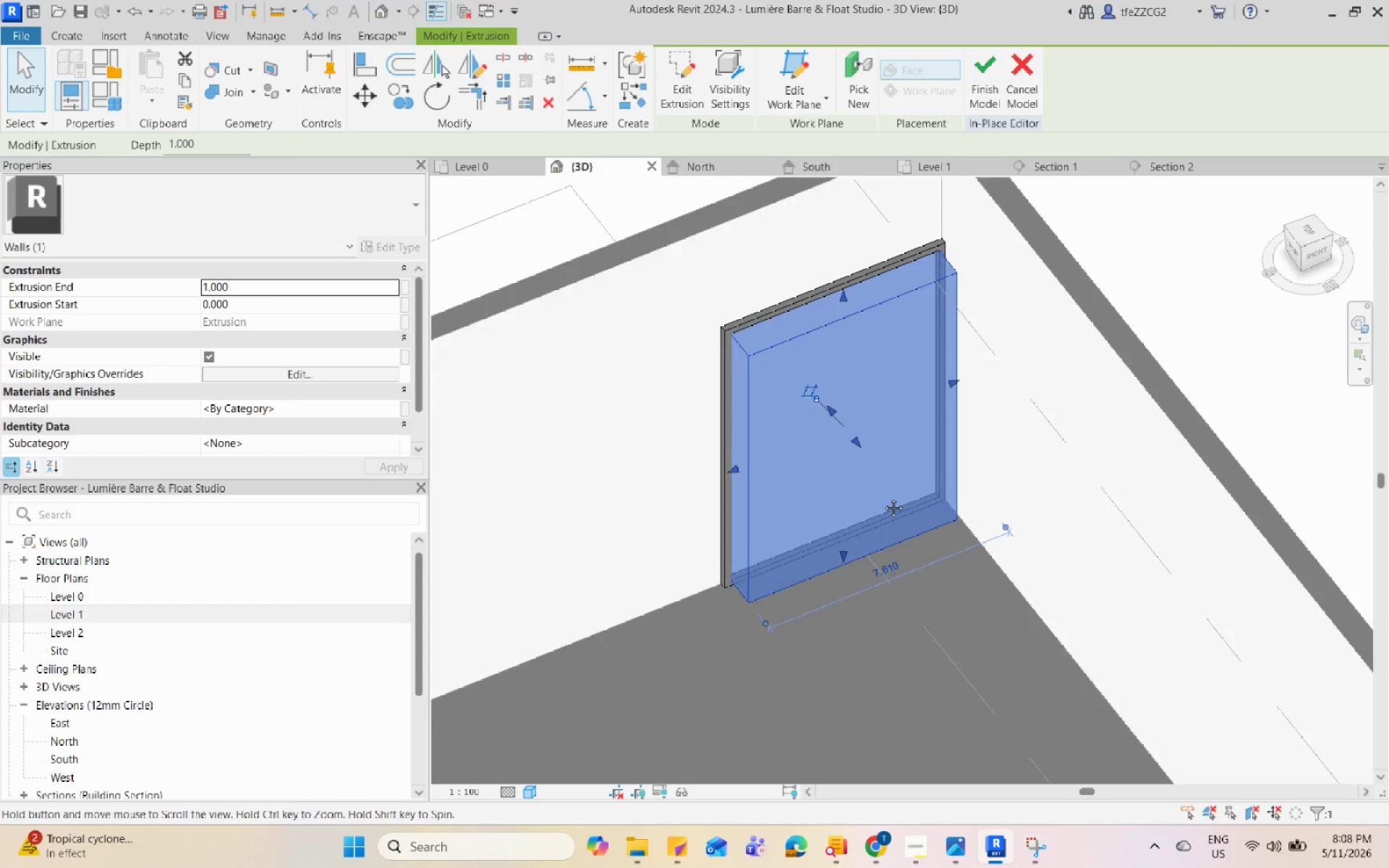 
hold_key(key=ShiftLeft, duration=1.12)
 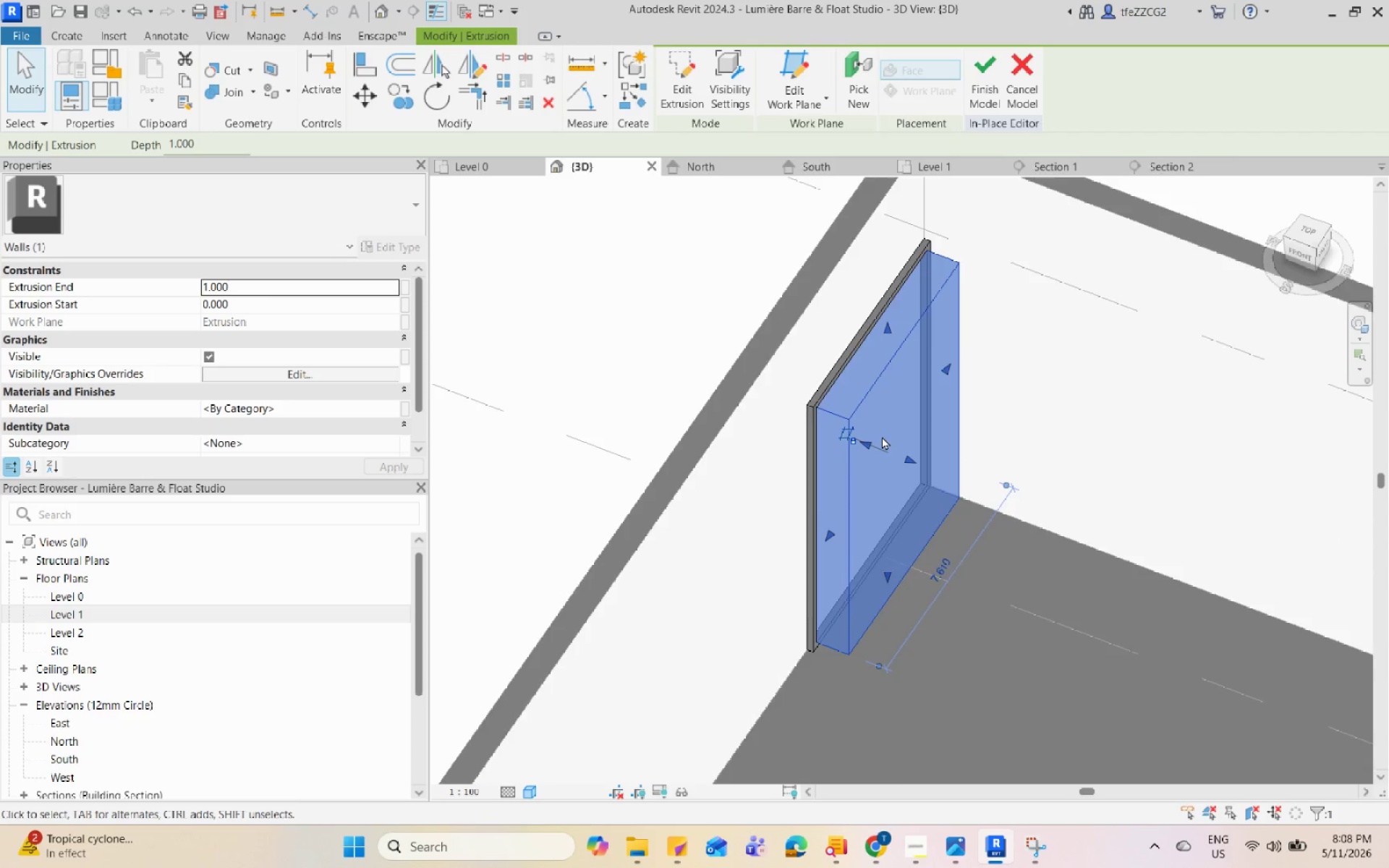 
scroll: coordinate [880, 436], scroll_direction: up, amount: 3.0
 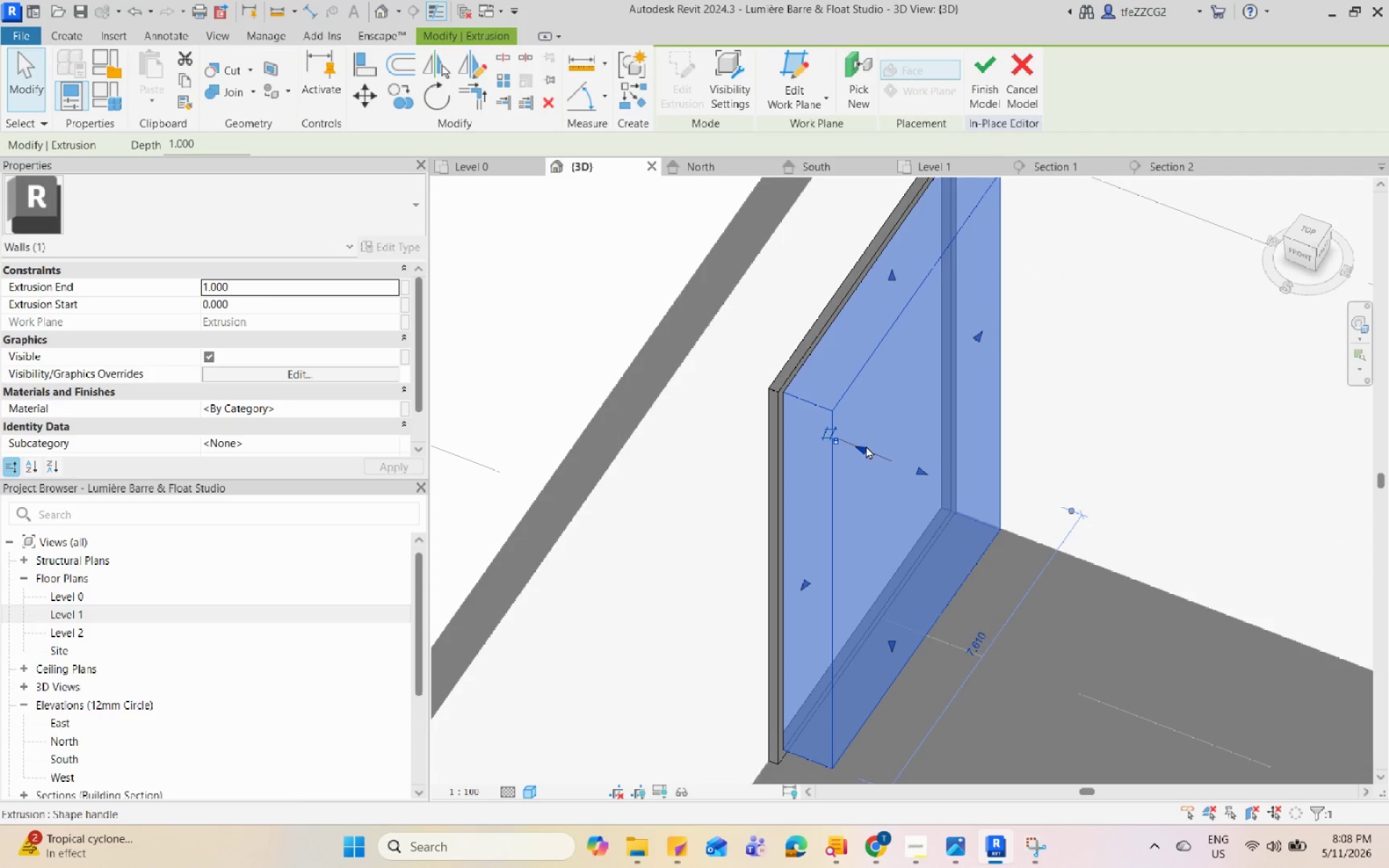 
left_click_drag(start_coordinate=[861, 446], to_coordinate=[856, 443])
 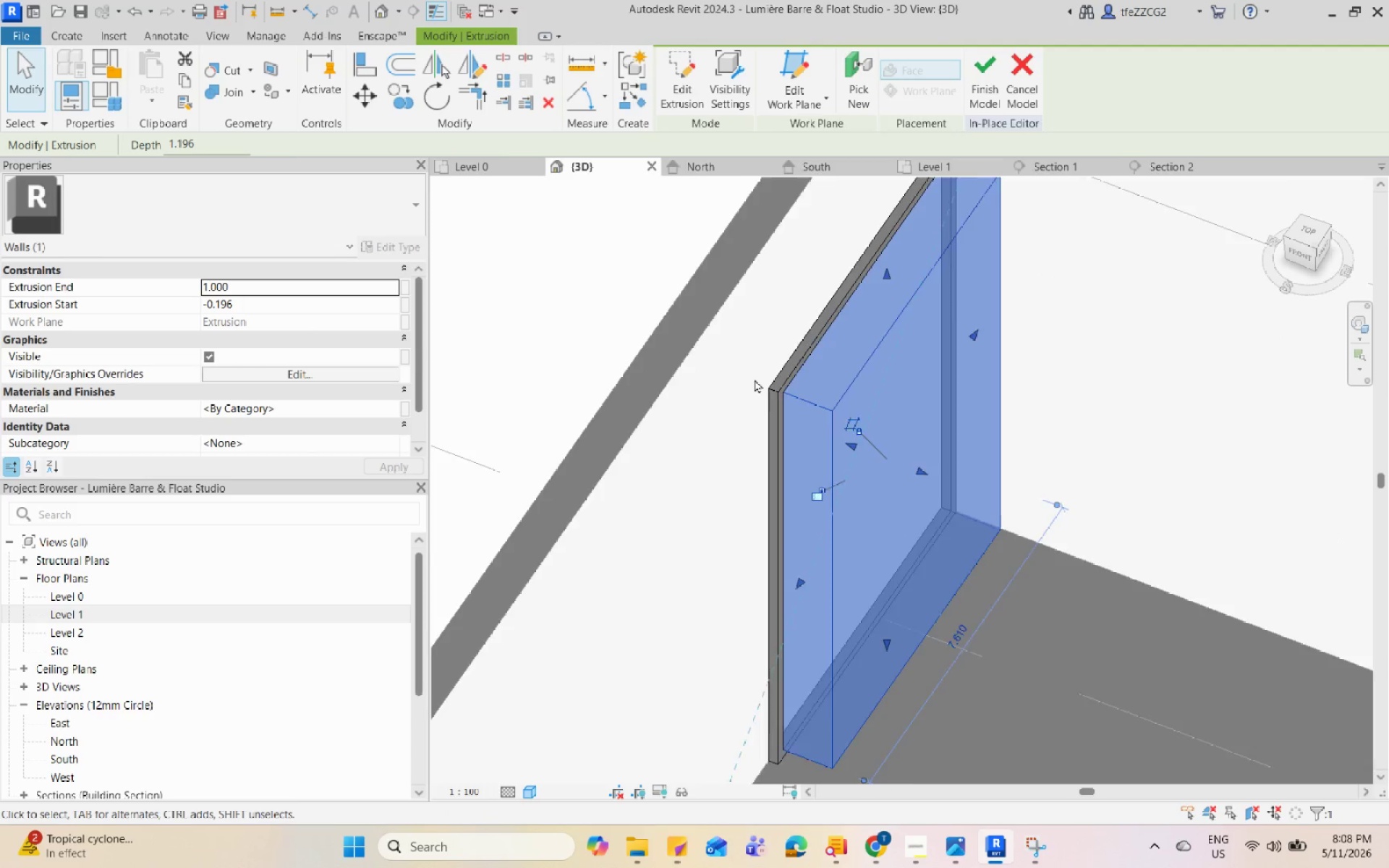 
scroll: coordinate [755, 379], scroll_direction: up, amount: 3.0
 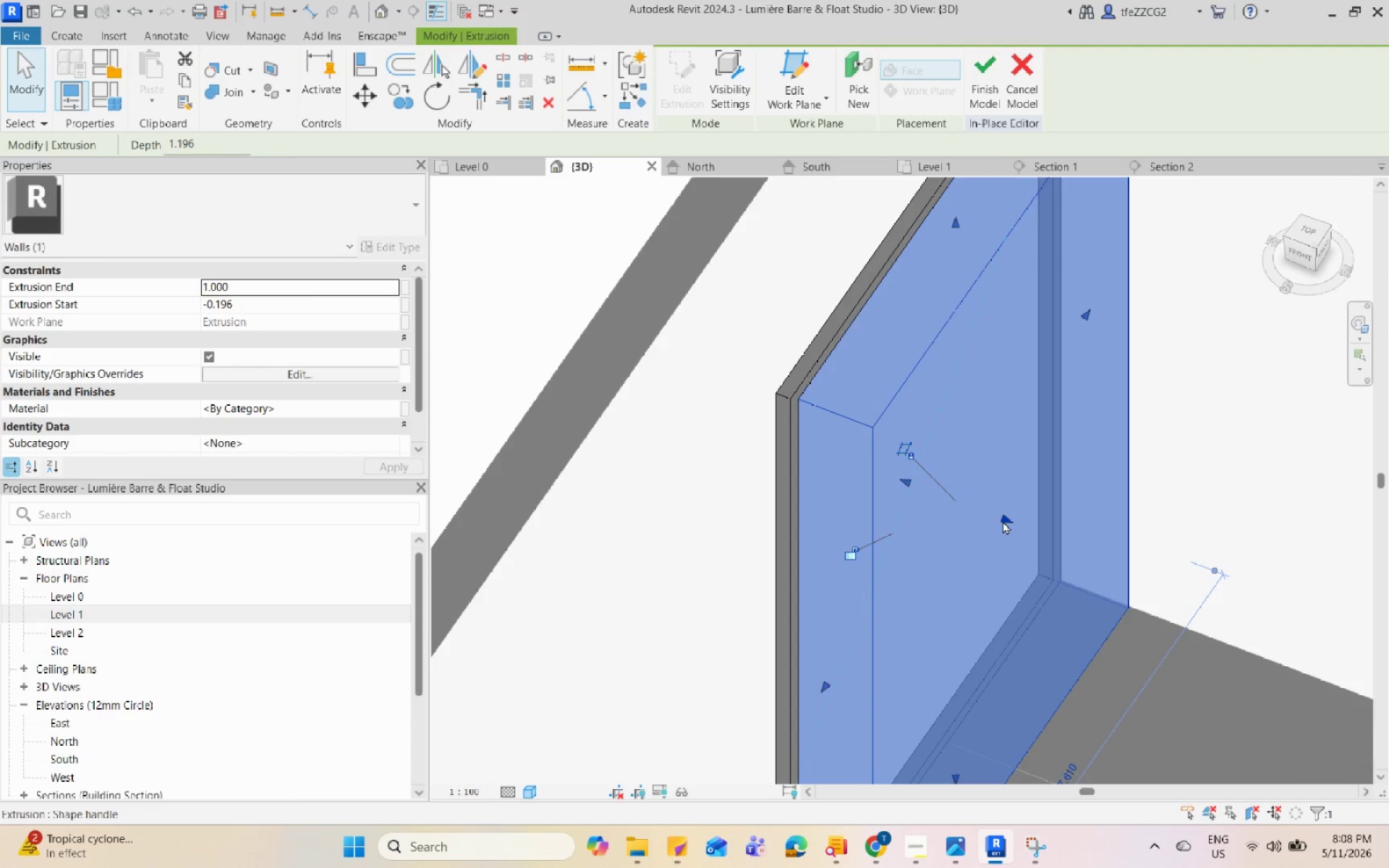 
left_click_drag(start_coordinate=[1003, 519], to_coordinate=[925, 484])
 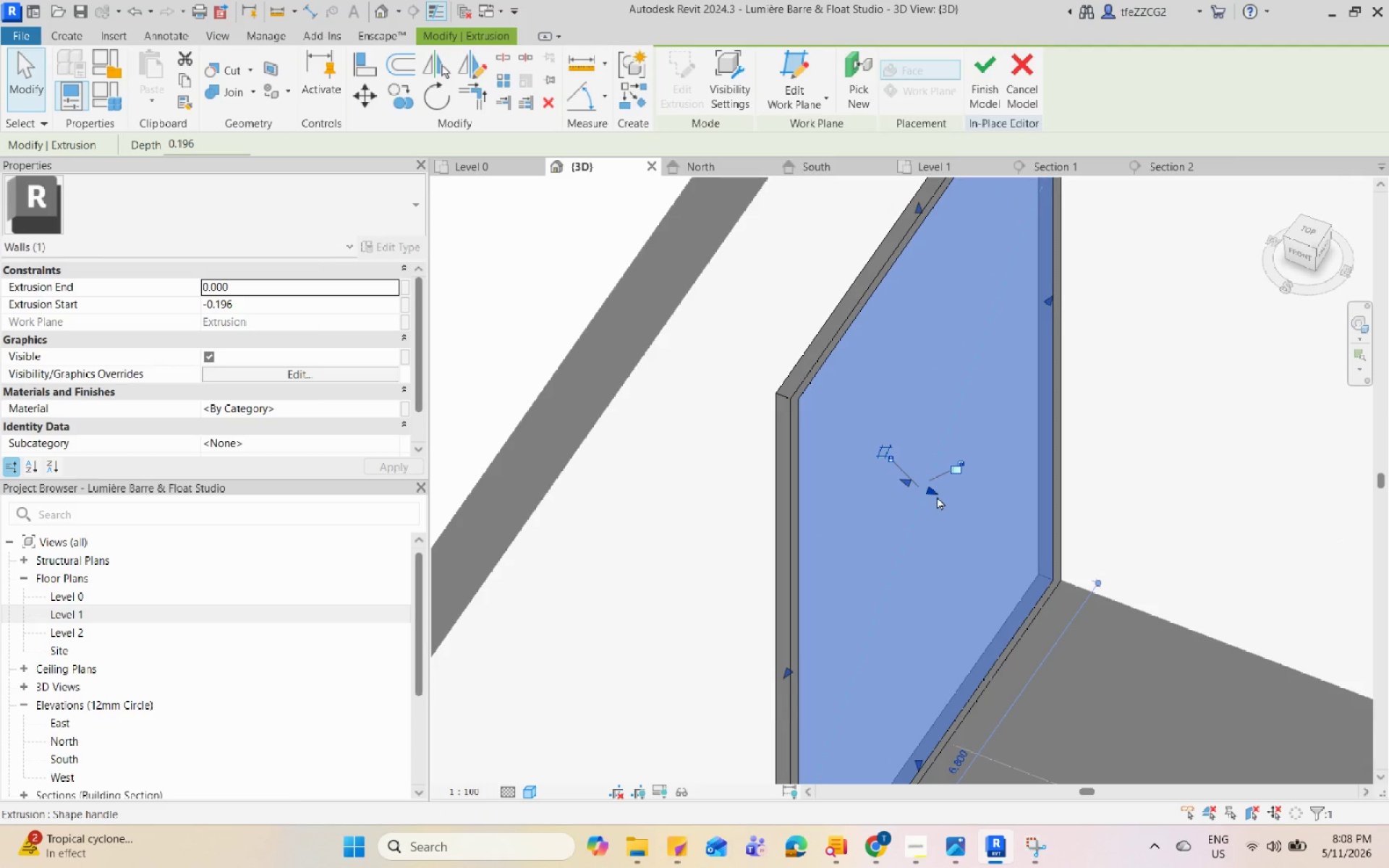 
left_click_drag(start_coordinate=[935, 494], to_coordinate=[921, 490])
 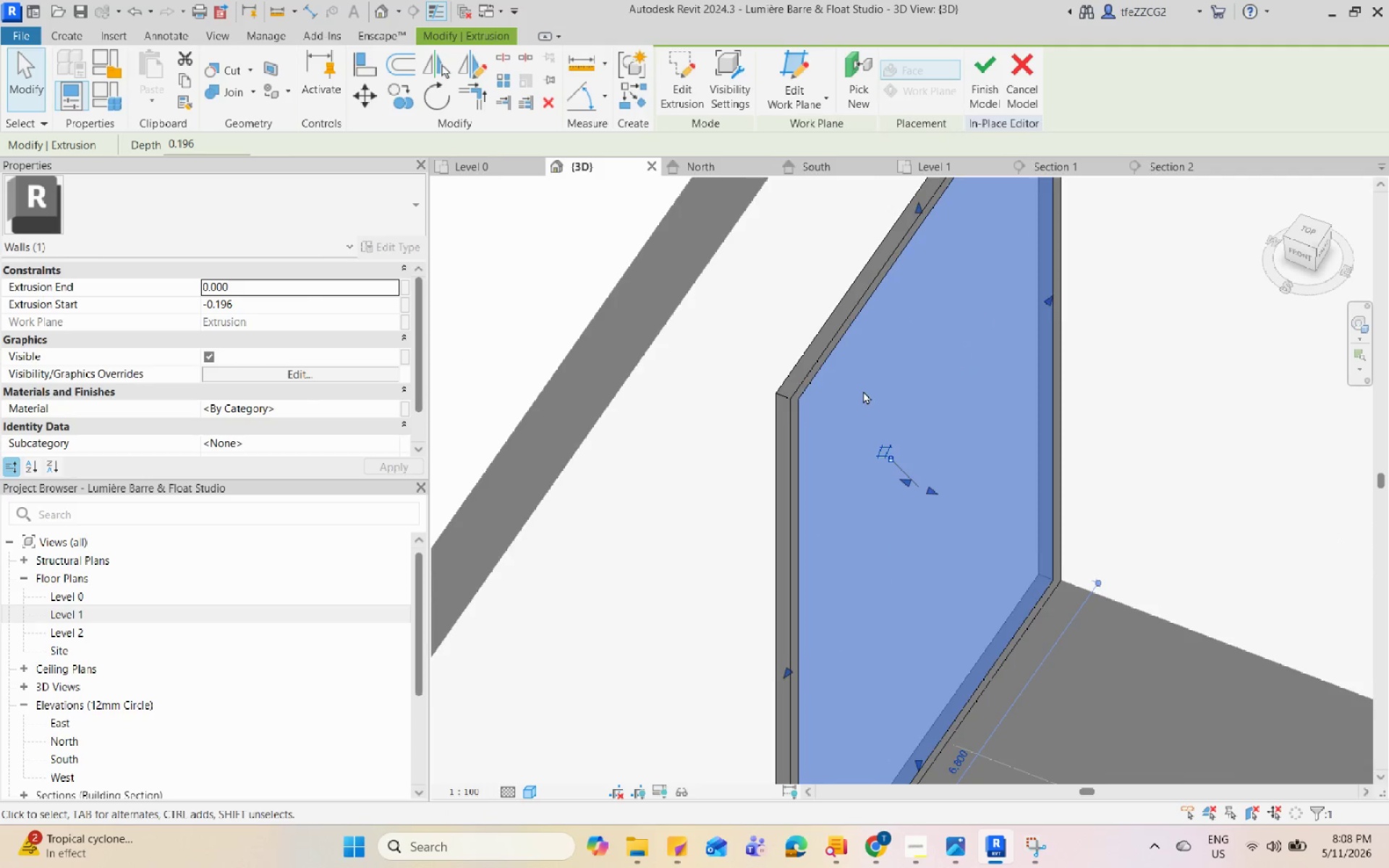 
left_click_drag(start_coordinate=[473, 163], to_coordinate=[697, 451])
 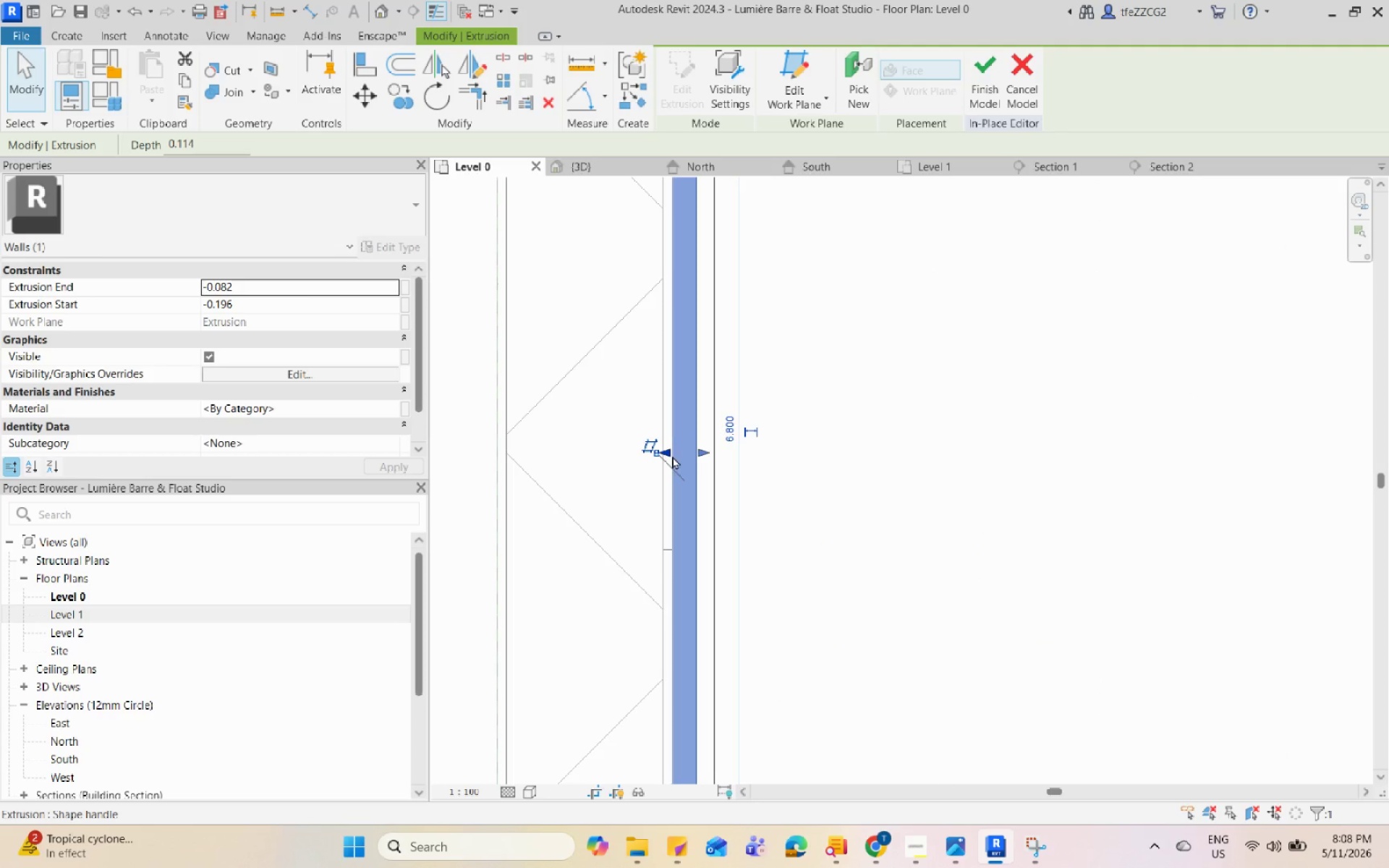 
scroll: coordinate [846, 473], scroll_direction: down, amount: 1.0
 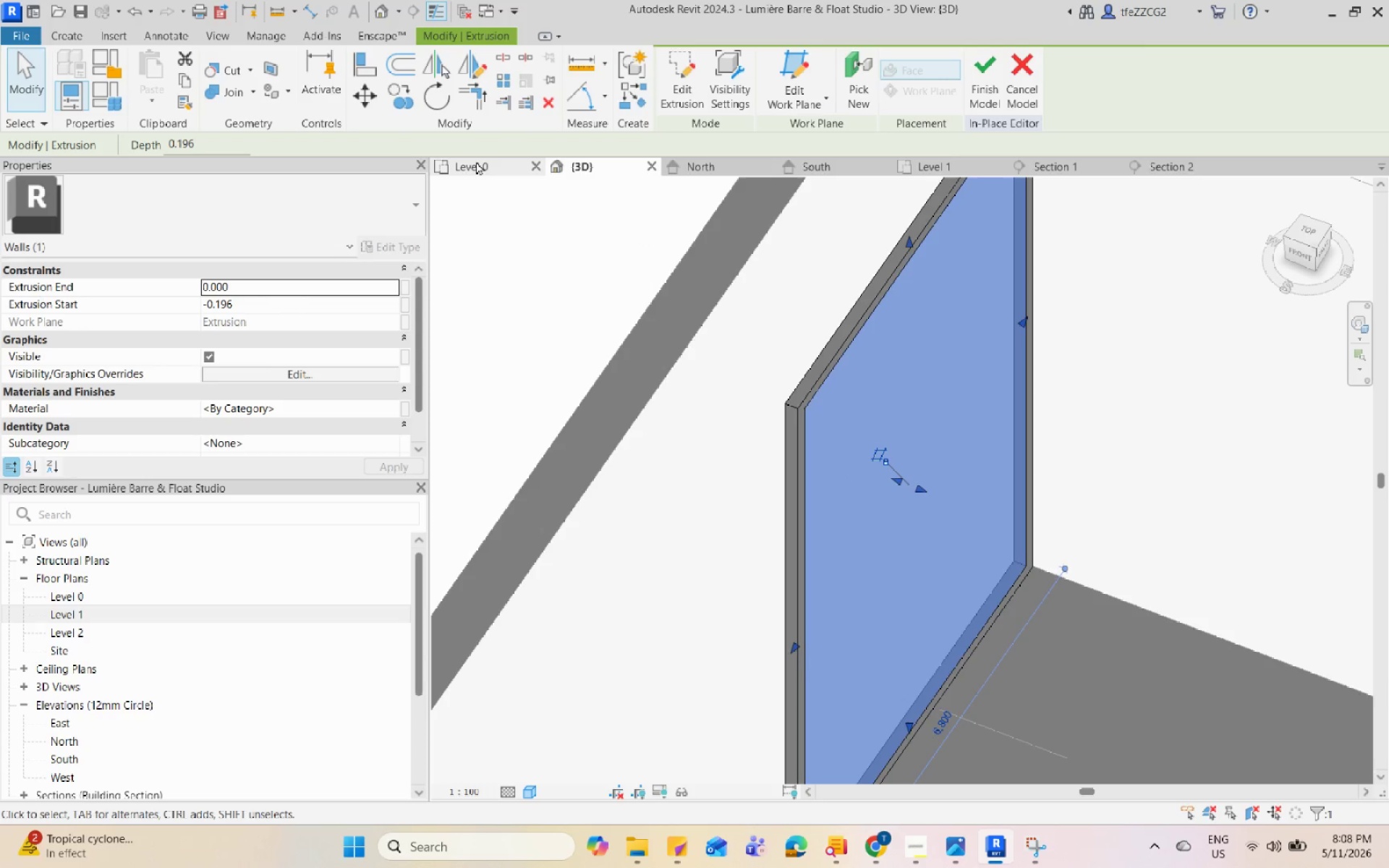 
scroll: coordinate [681, 431], scroll_direction: up, amount: 26.0
 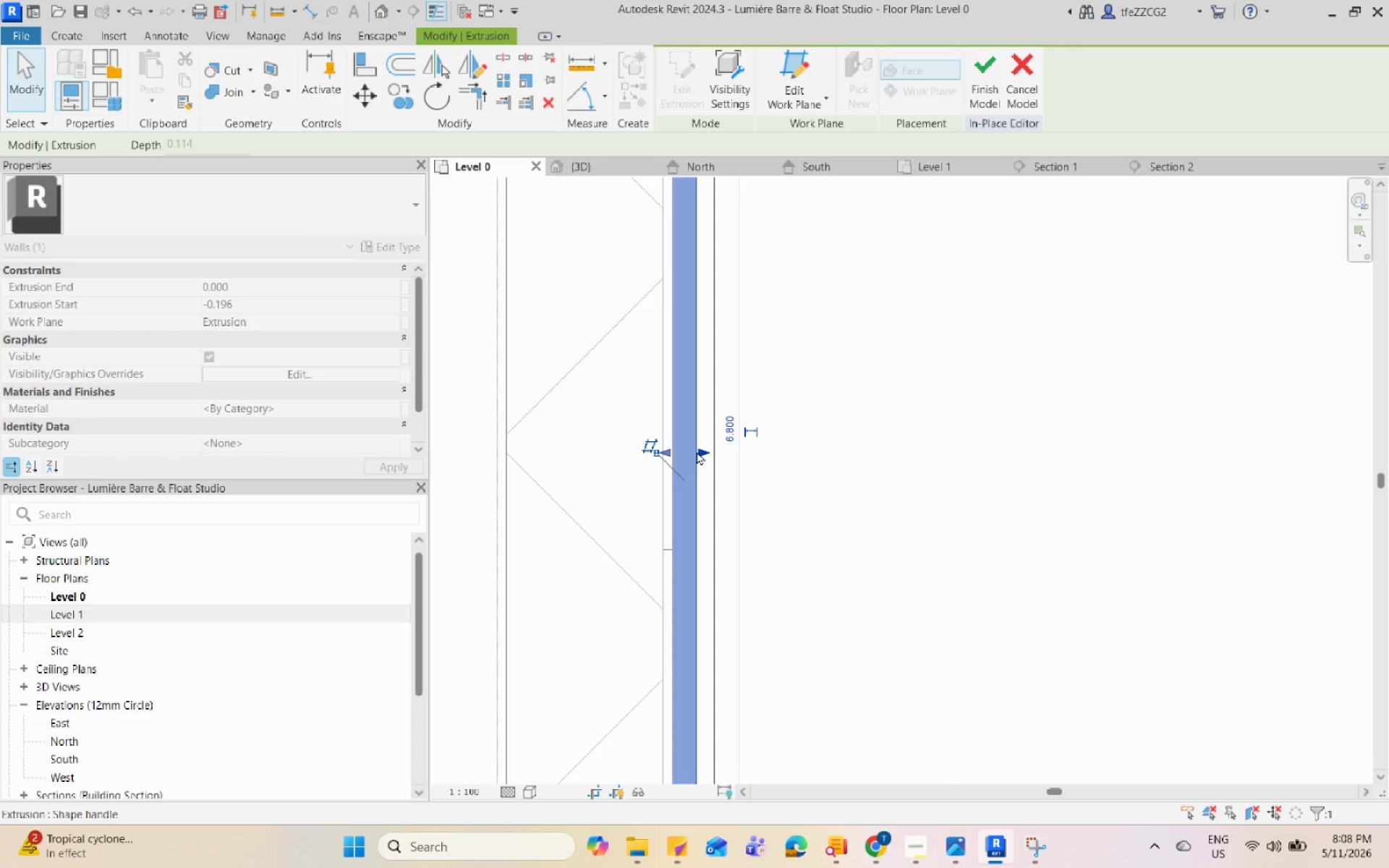 
left_click_drag(start_coordinate=[670, 454], to_coordinate=[684, 457])
 